 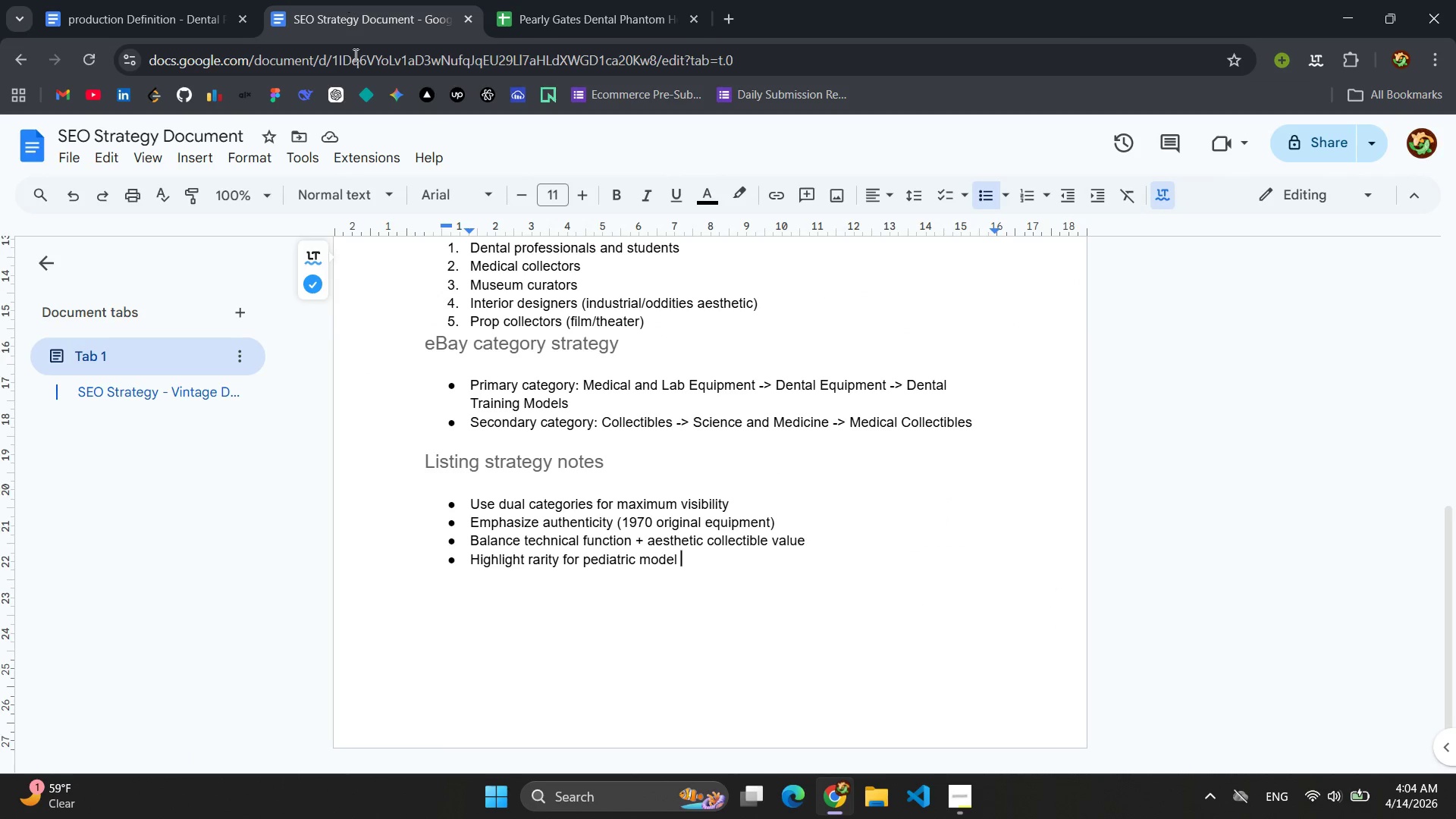 
scroll: coordinate [597, 410], scroll_direction: up, amount: 10.0
 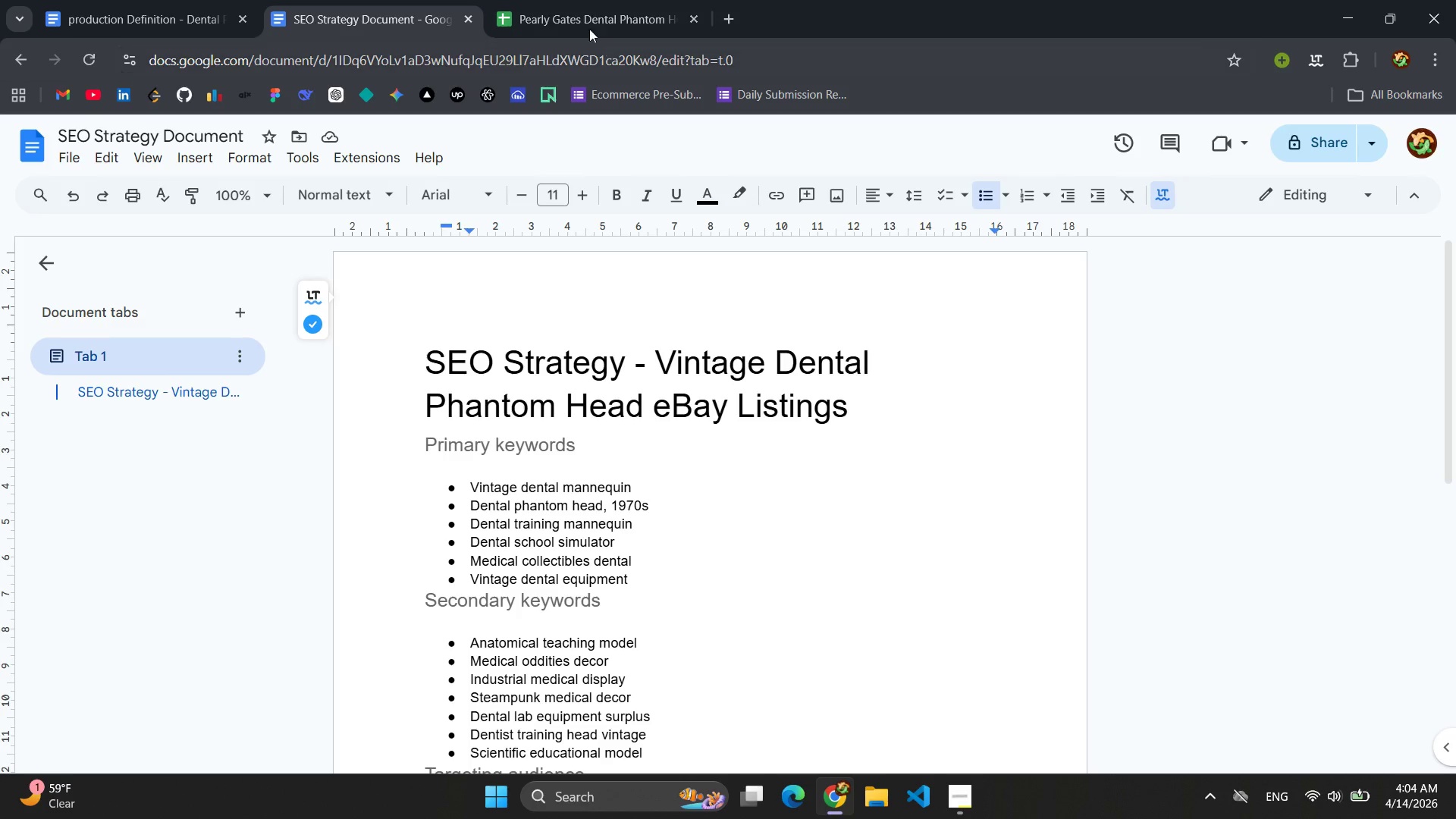 
left_click([573, 7])
 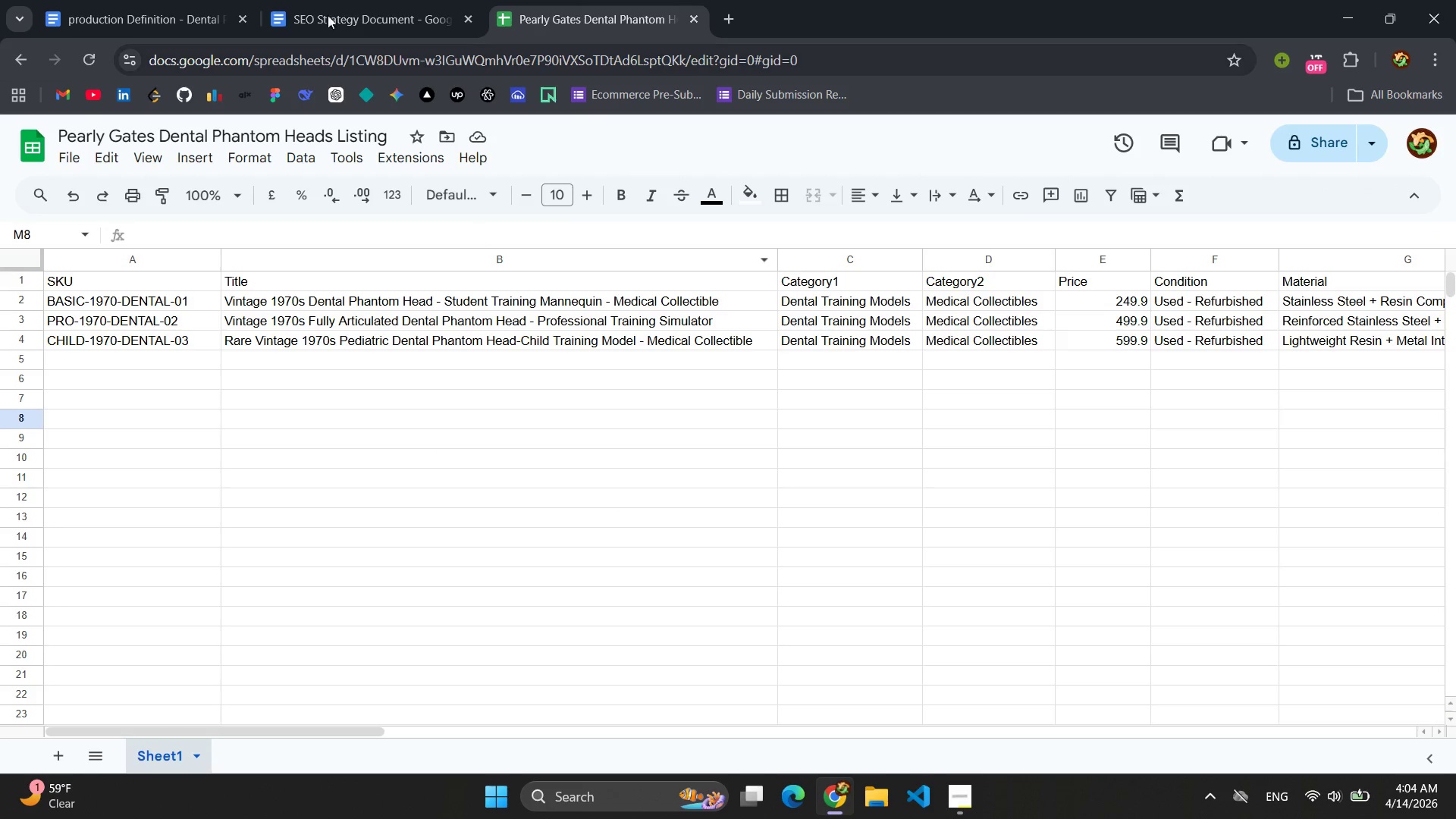 
left_click([166, 0])
 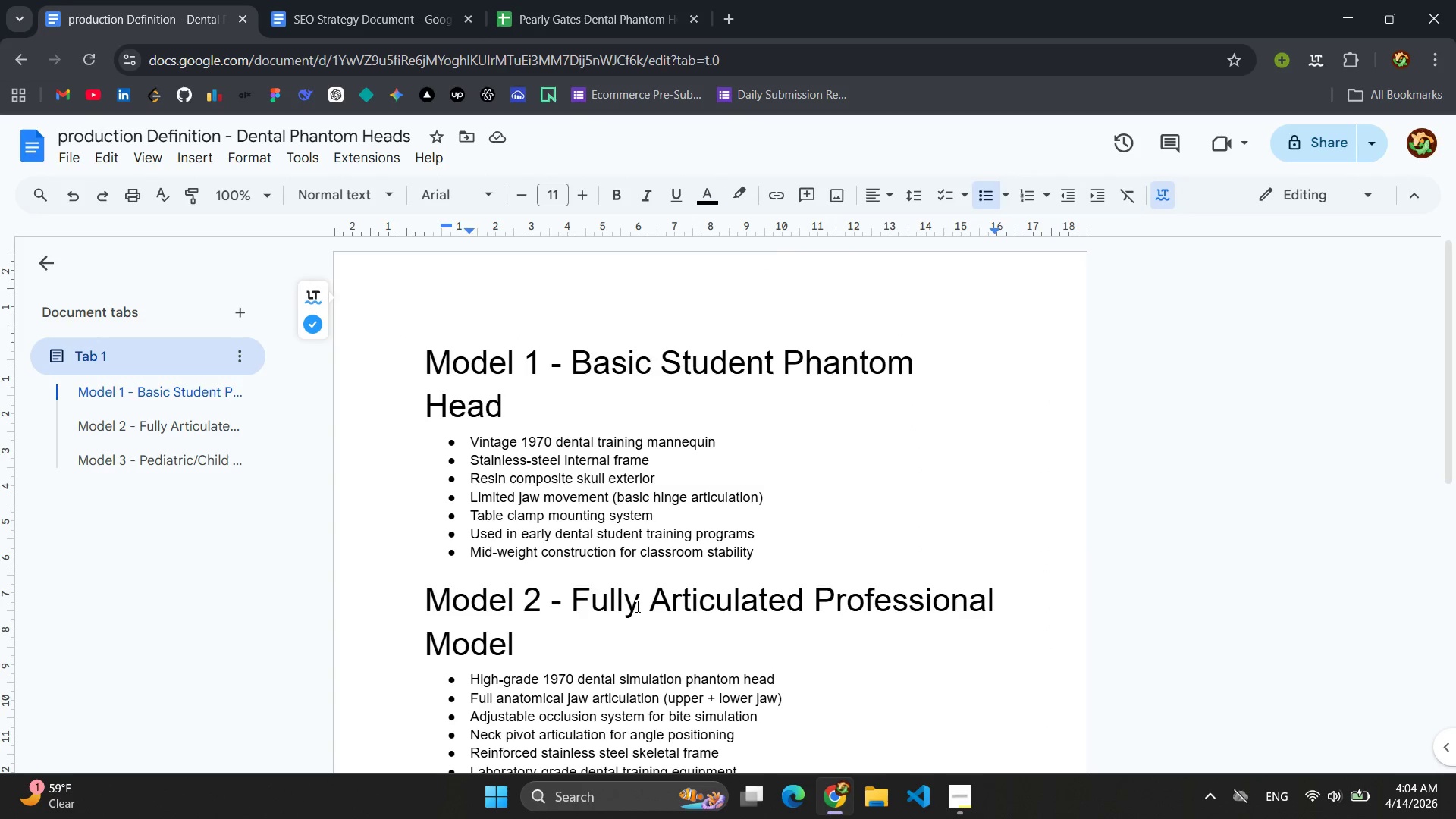 
scroll: coordinate [637, 603], scroll_direction: down, amount: 1.0
 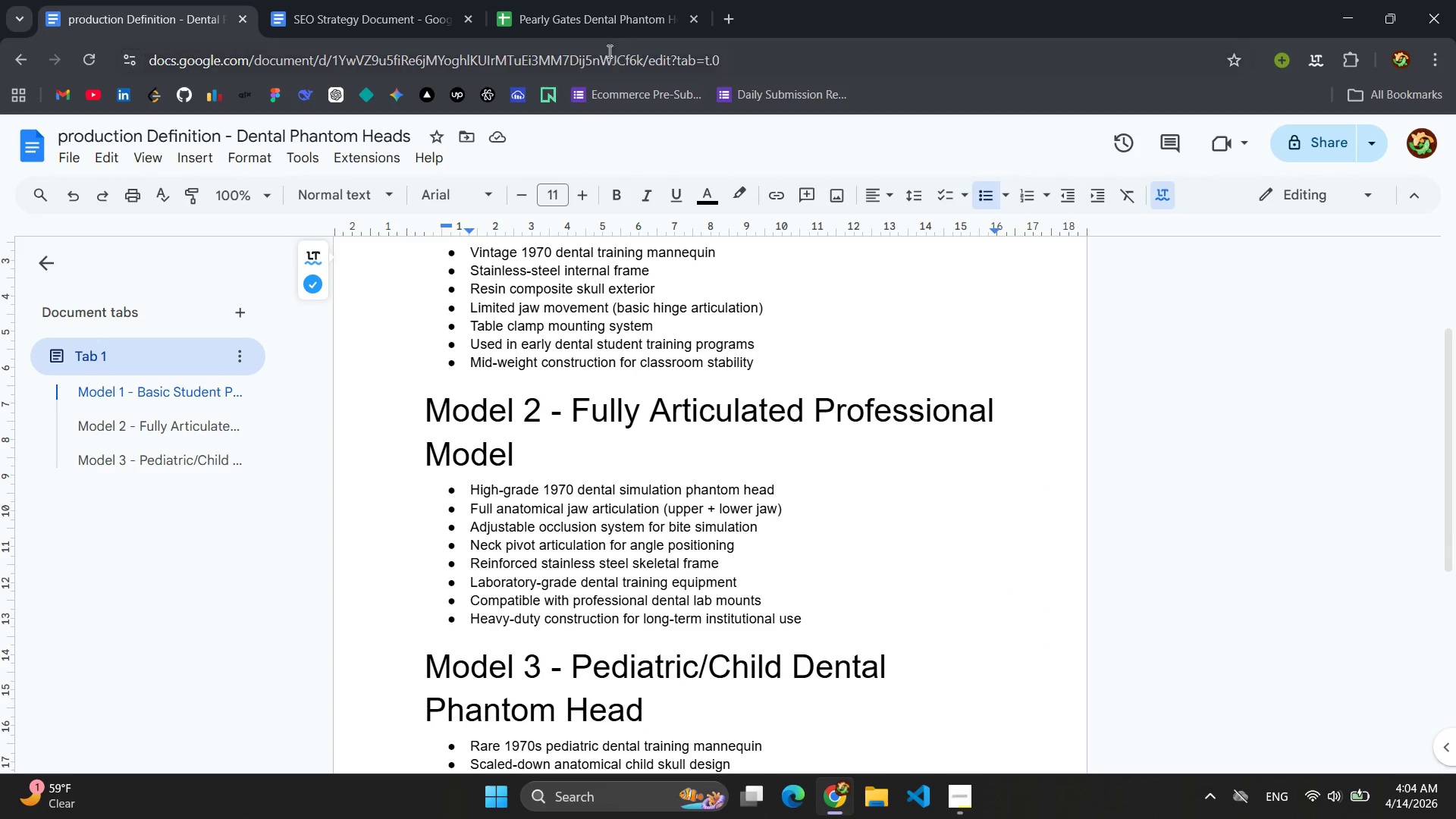 
left_click([599, 7])
 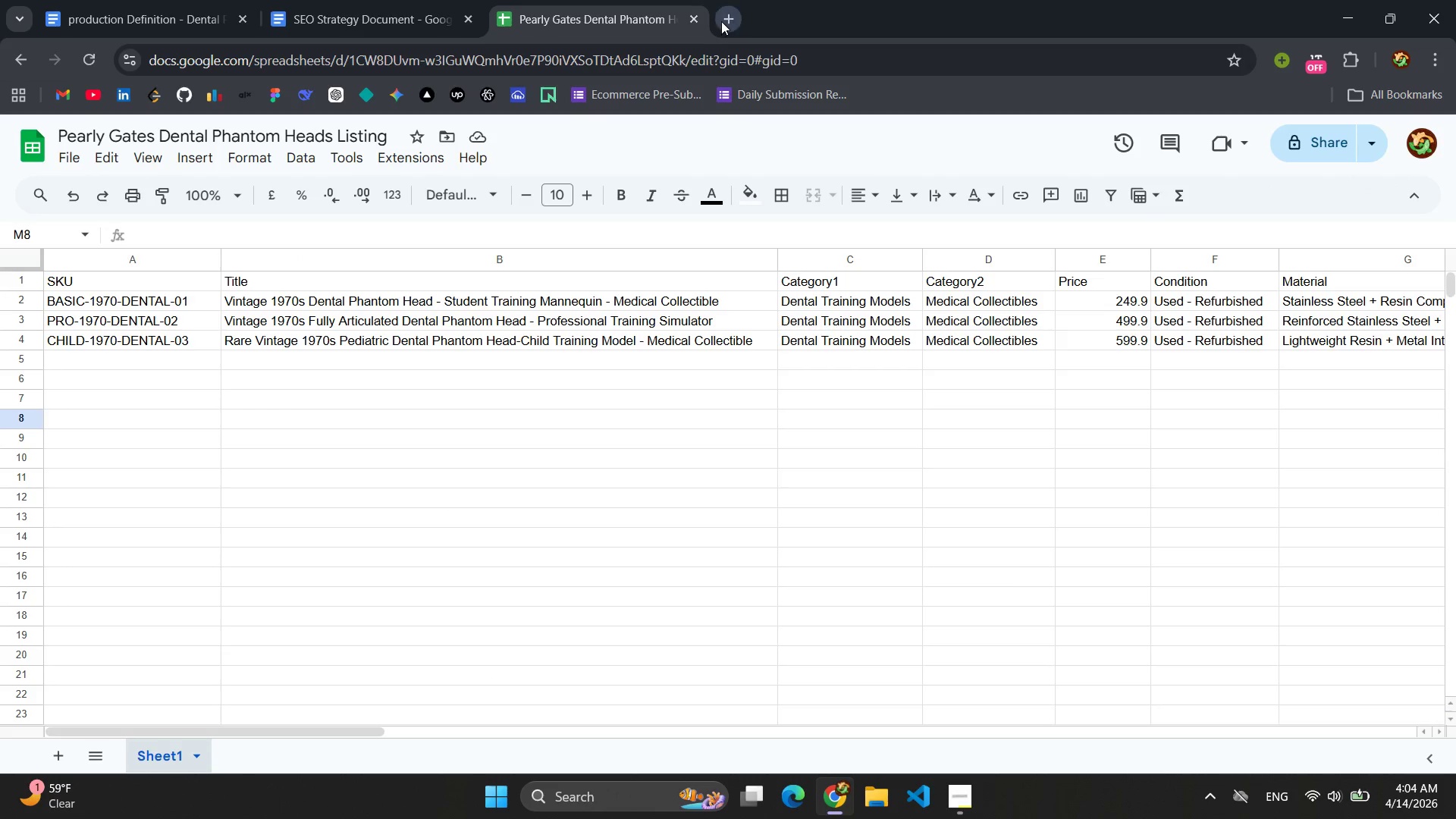 
left_click([726, 21])
 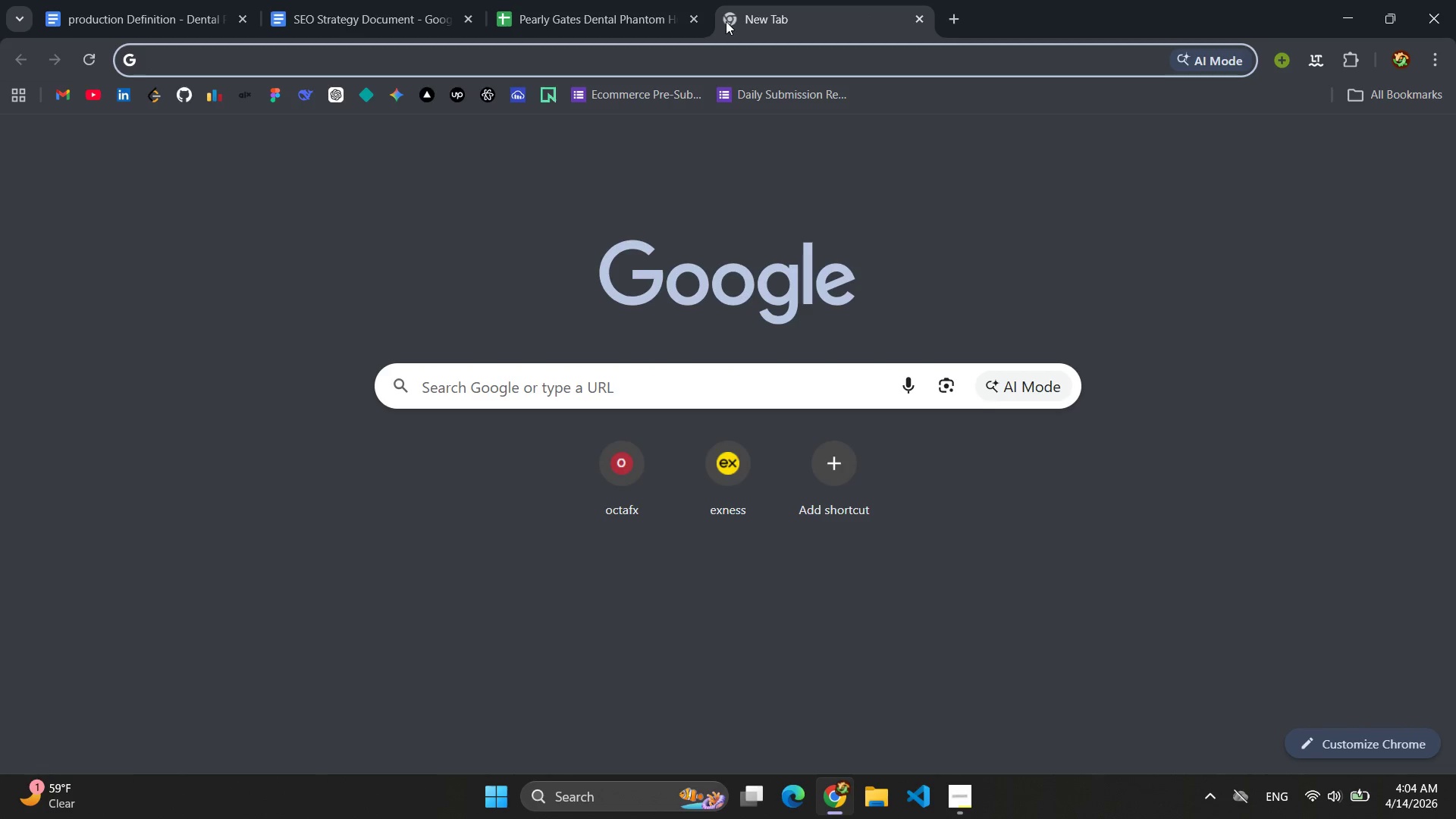 
type(ebay.com)
 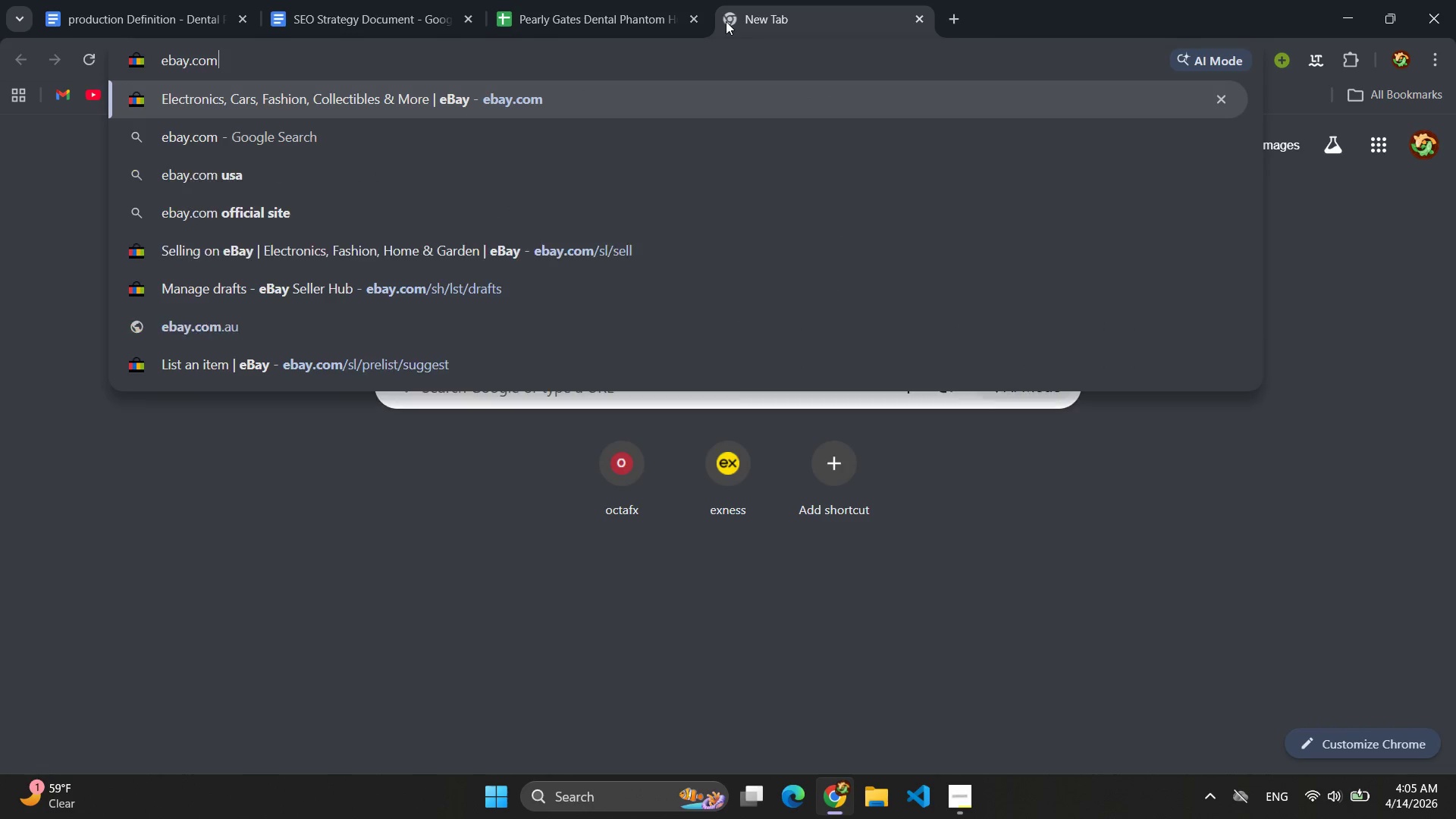 
key(Enter)
 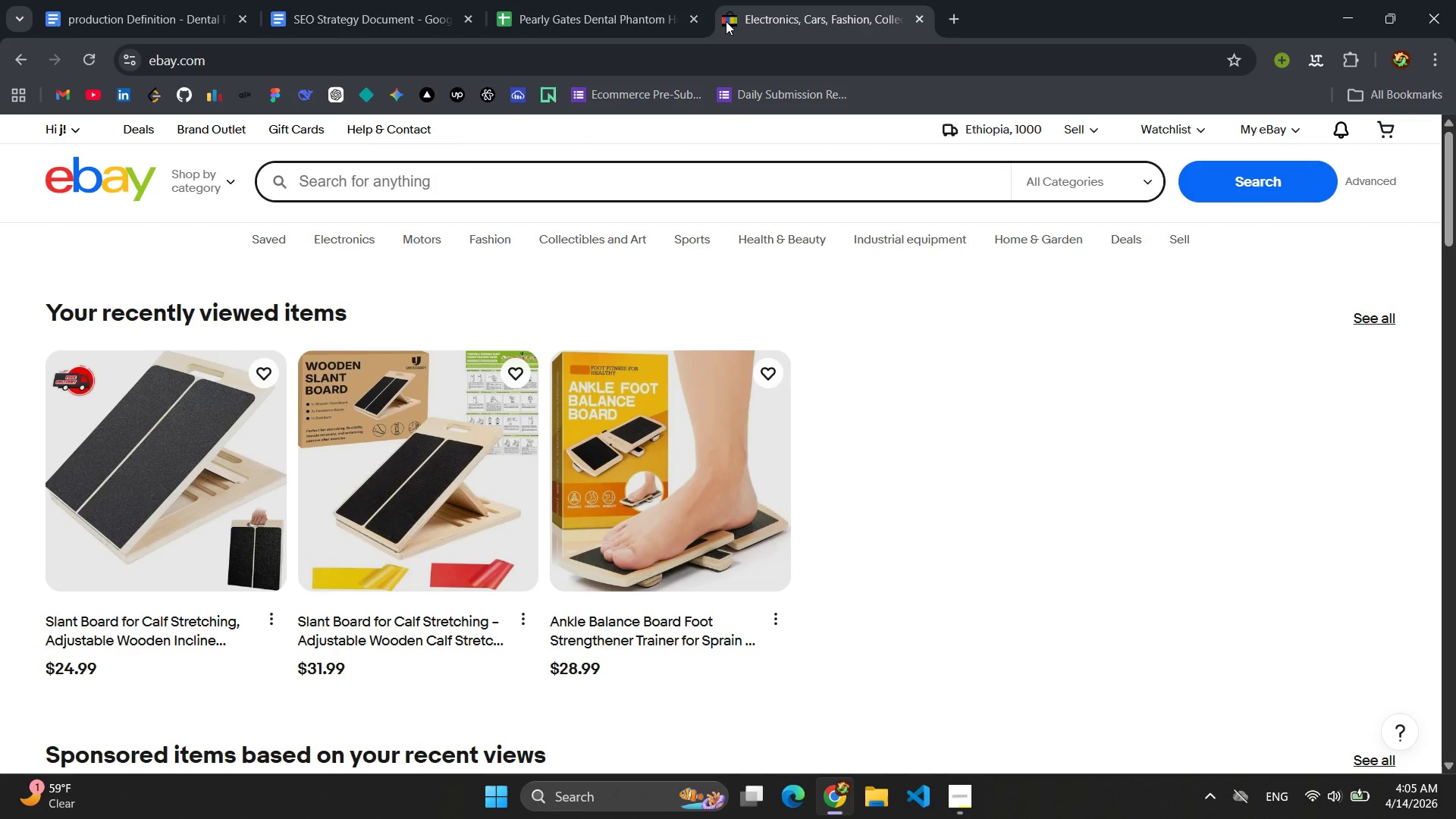 
wait(14.16)
 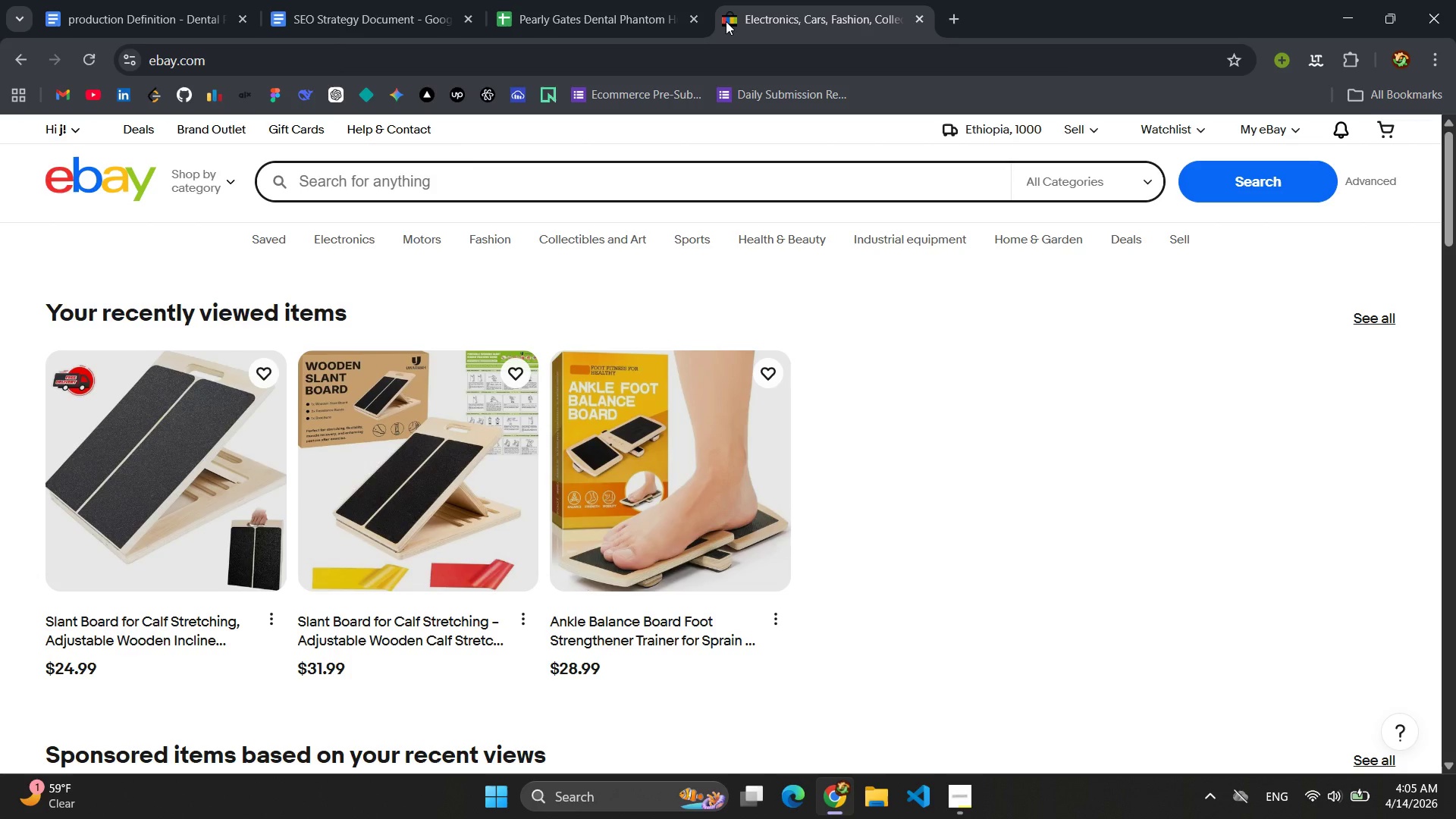 
left_click([1166, 395])
 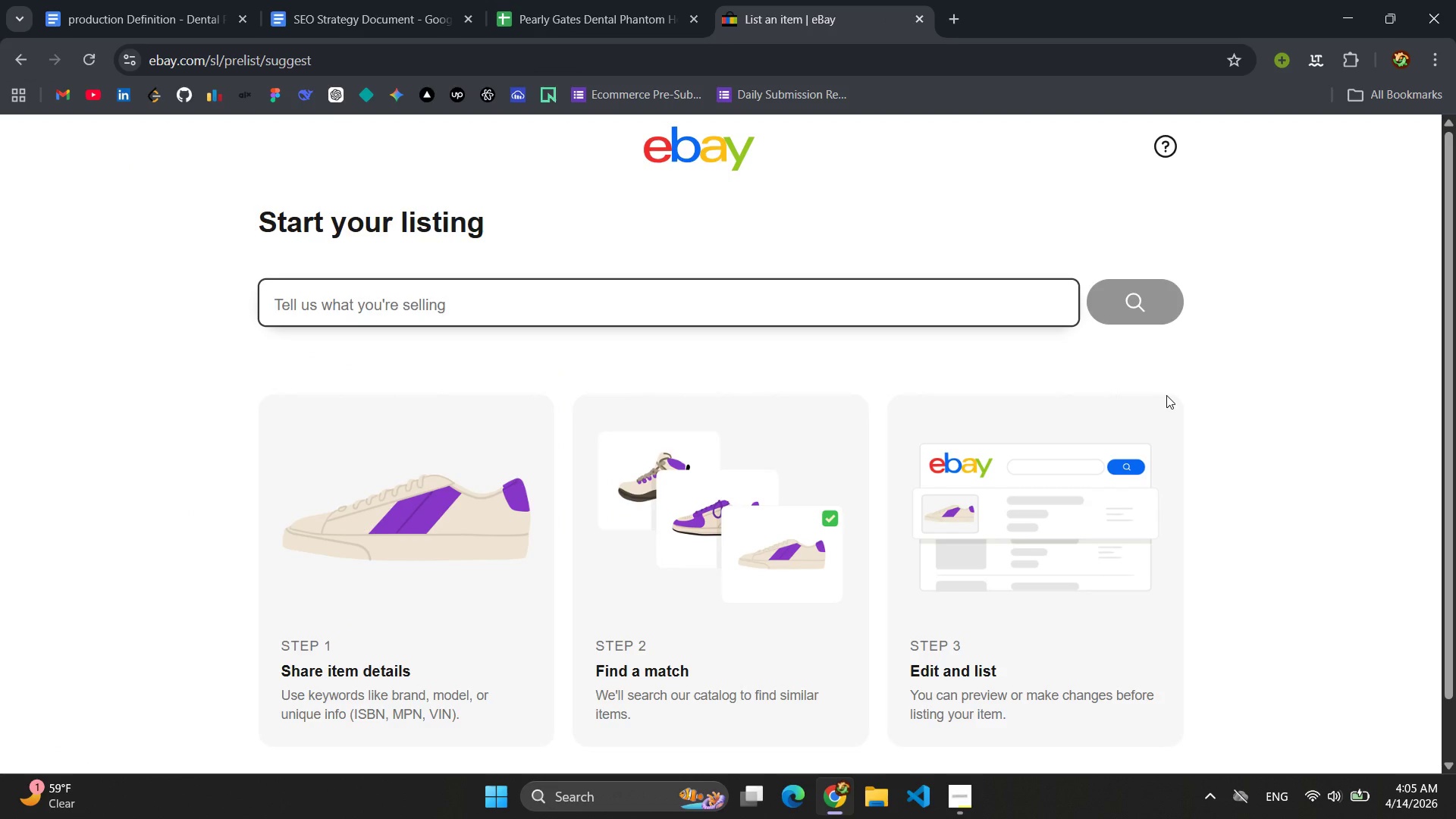 
wait(12.58)
 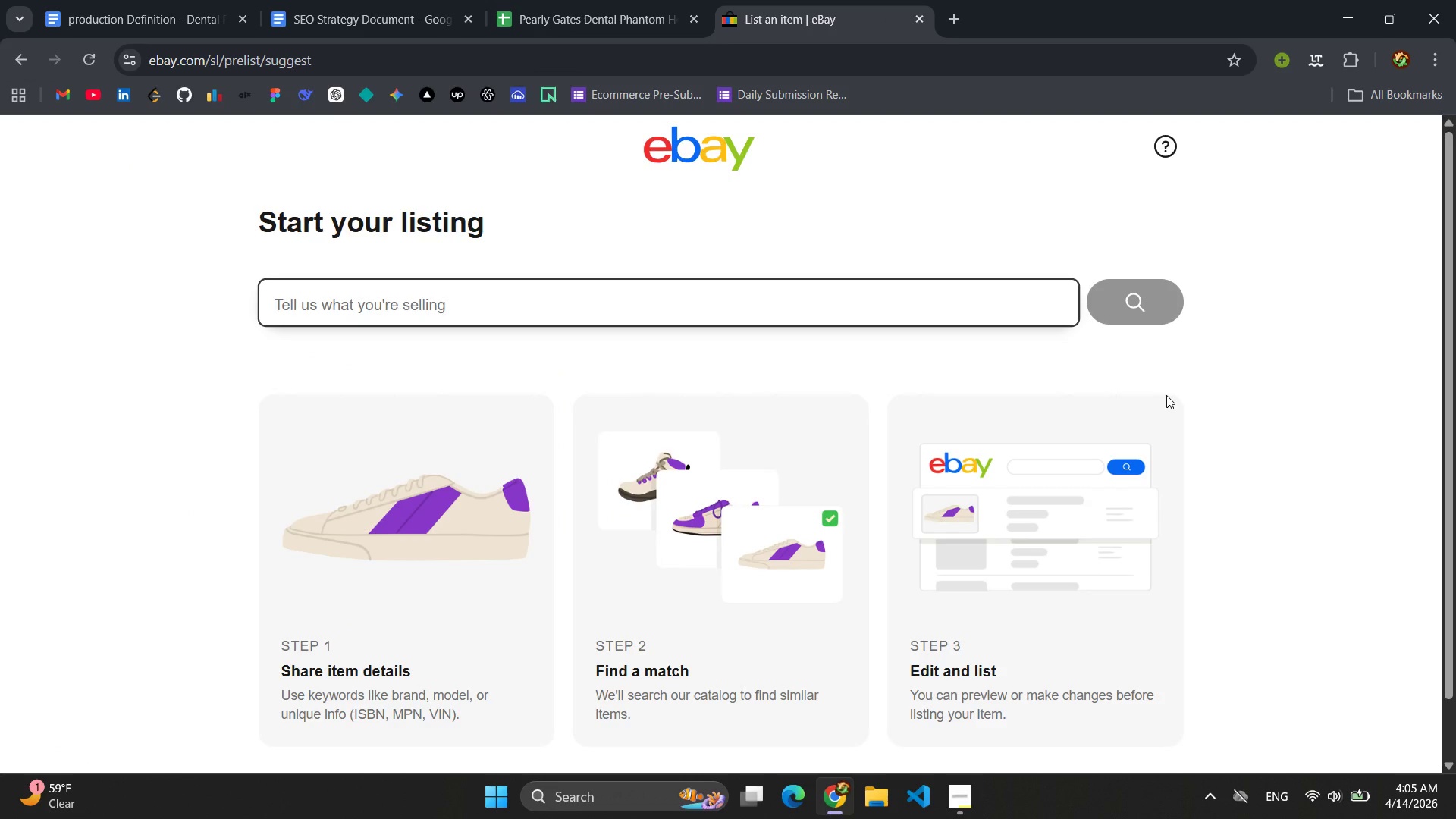 
left_click([626, 0])
 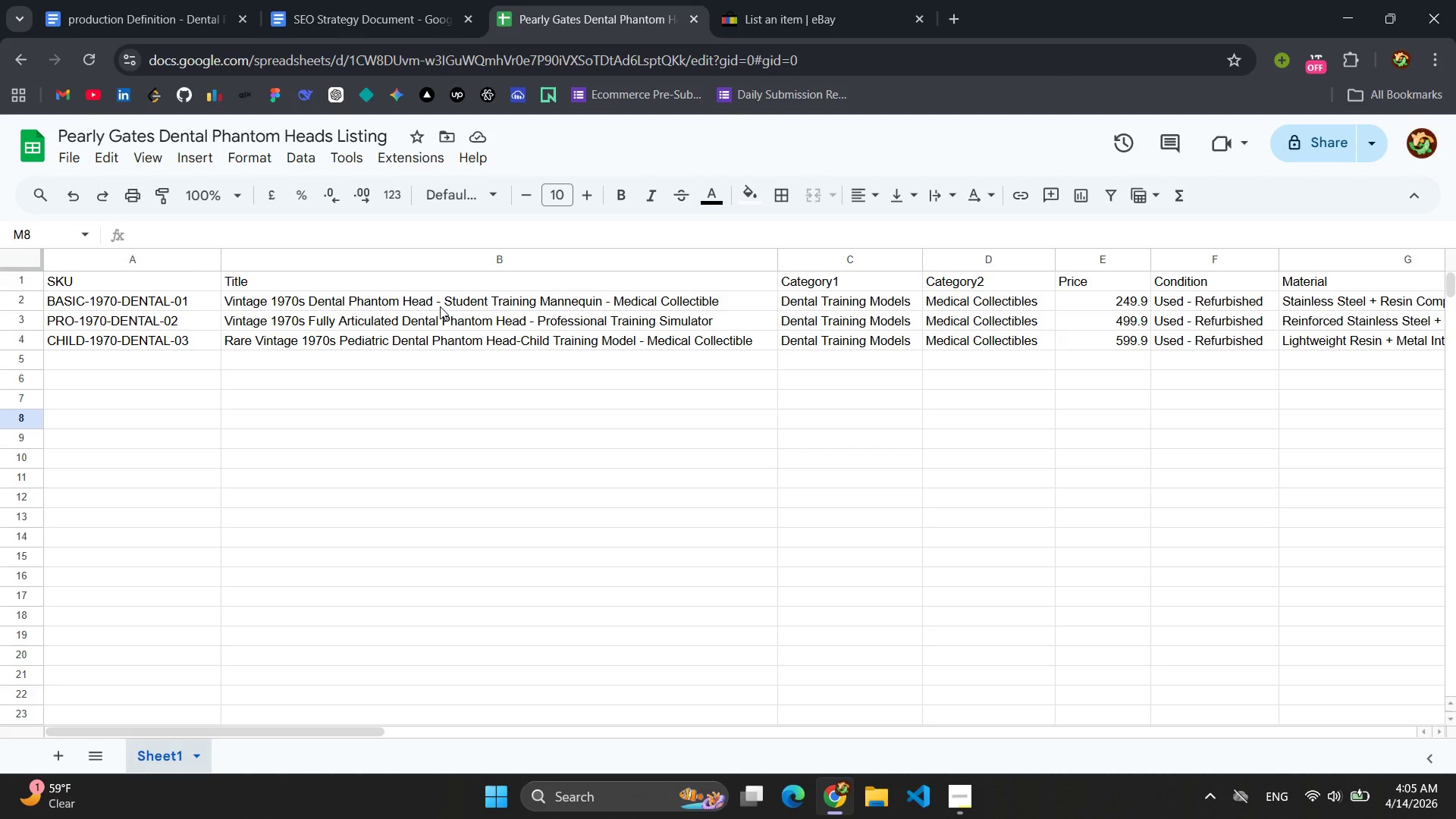 
wait(6.3)
 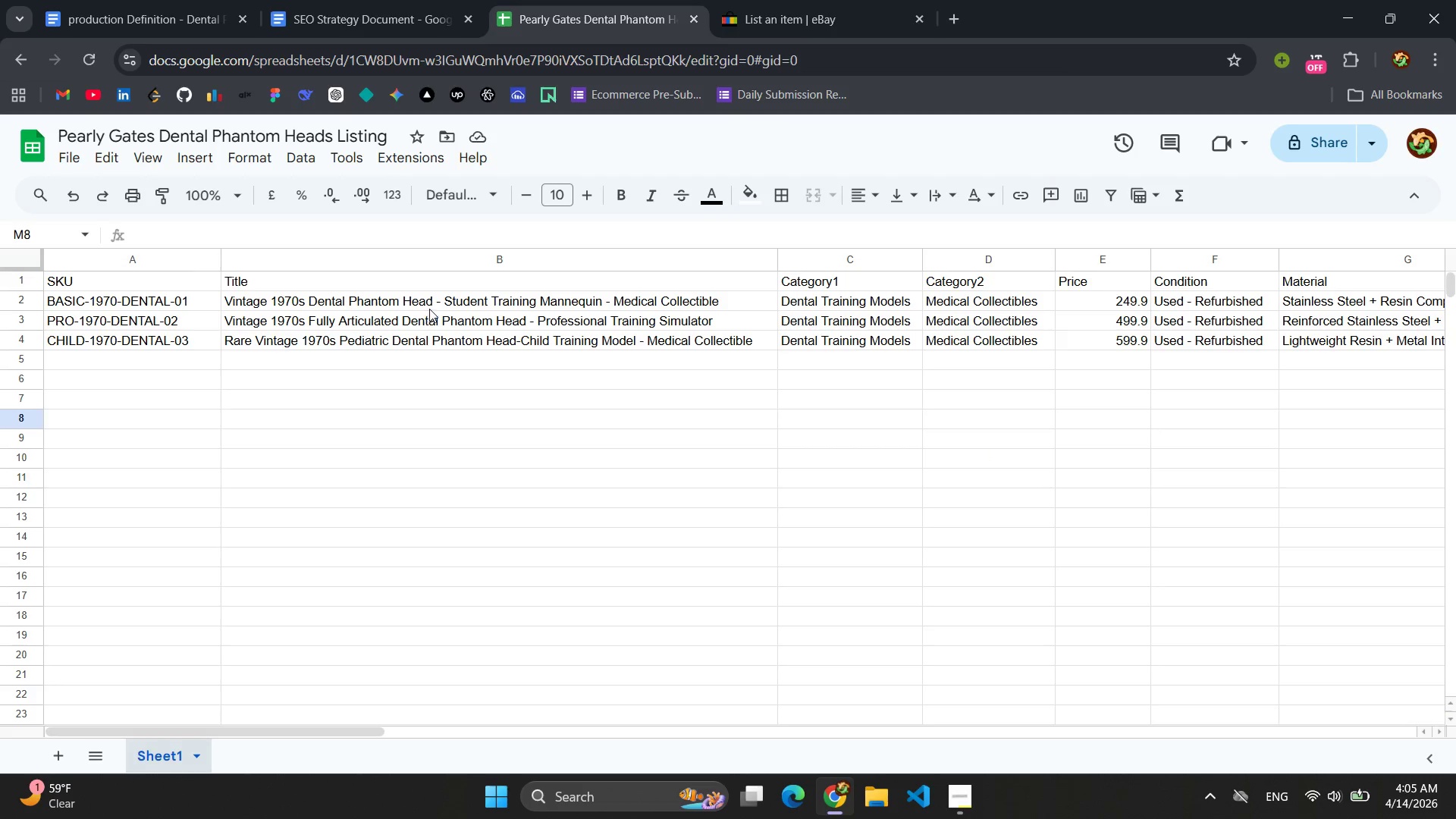 
double_click([467, 299])
 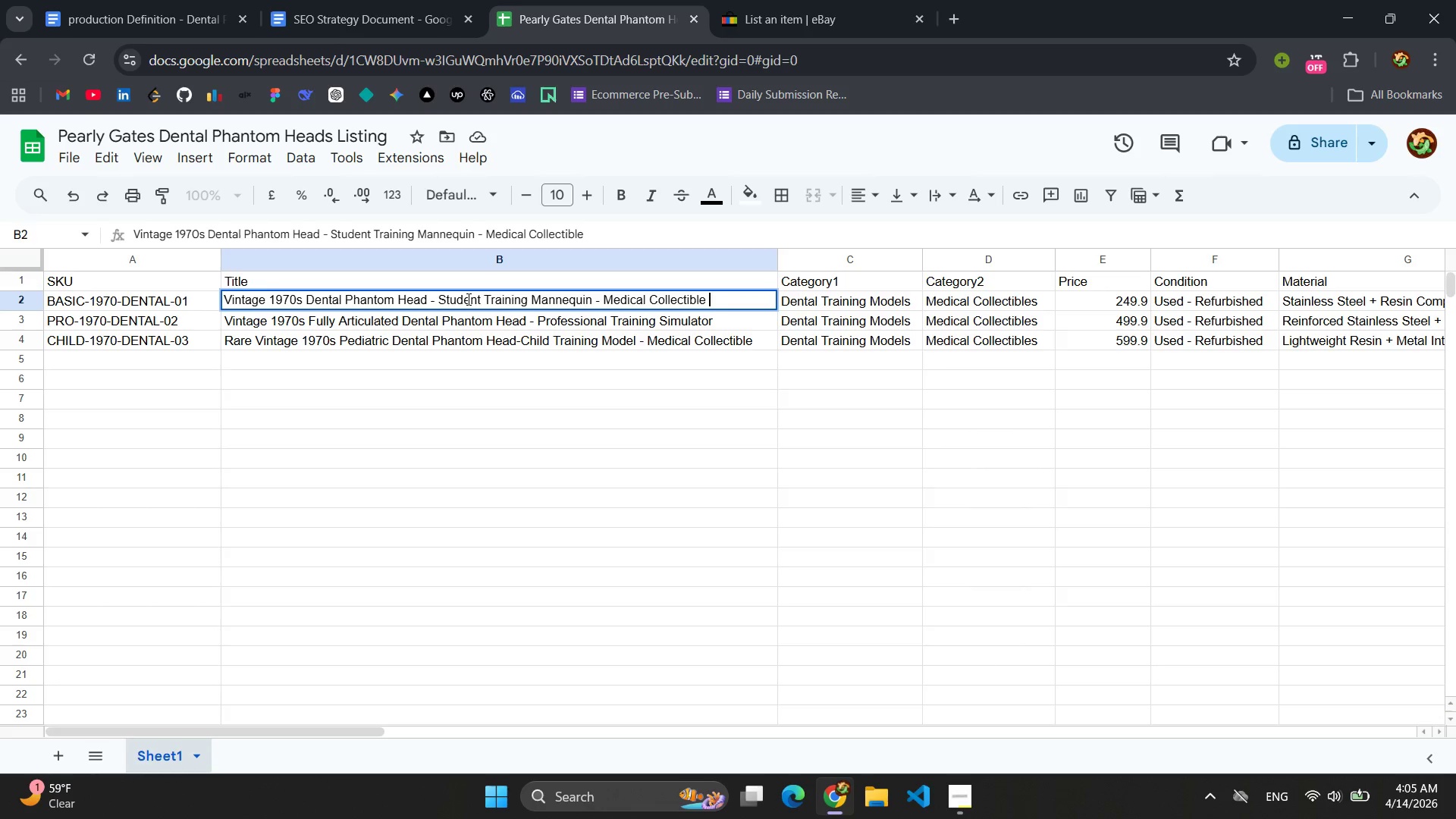 
triple_click([467, 299])
 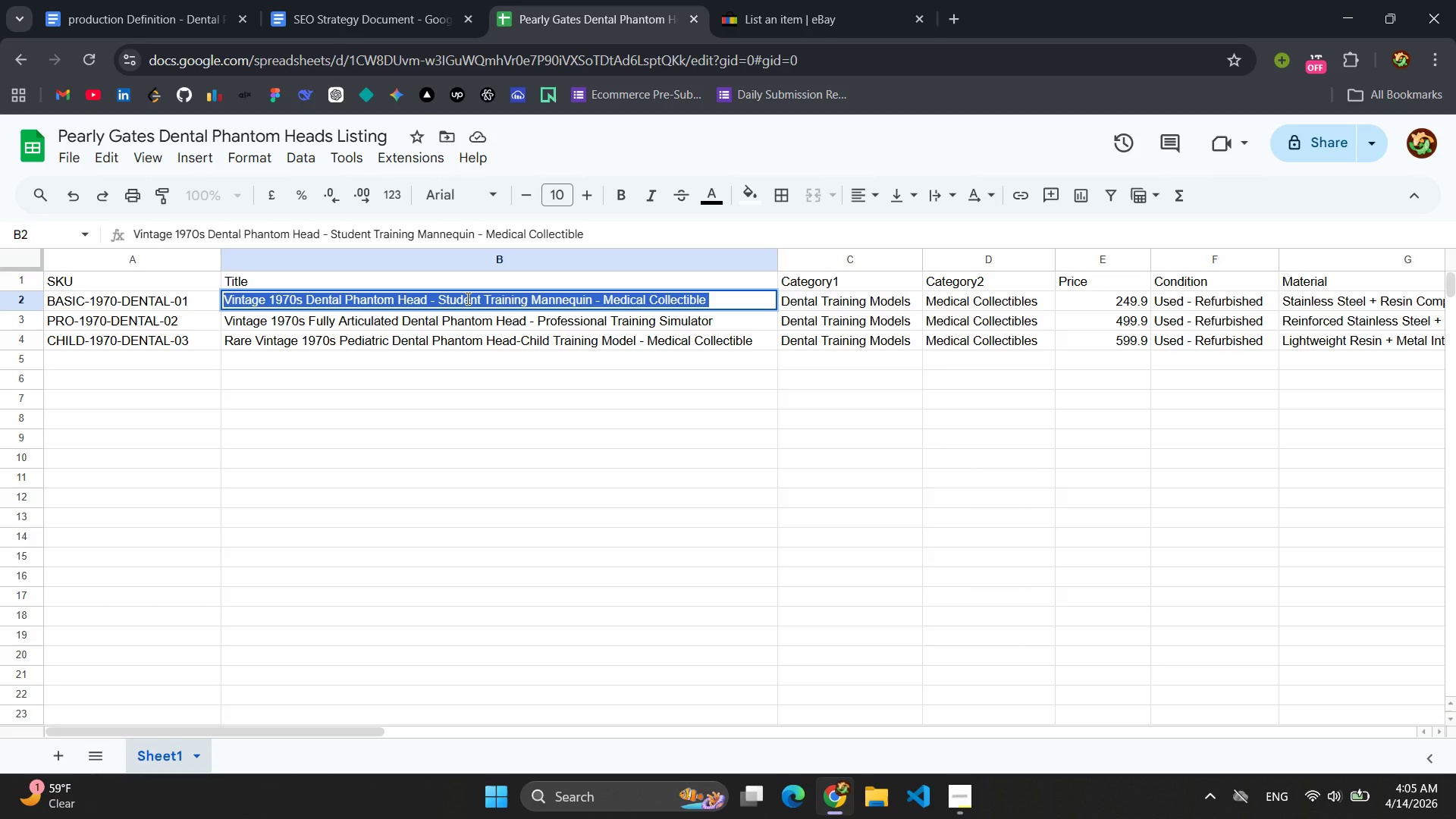 
key(Control+C)
 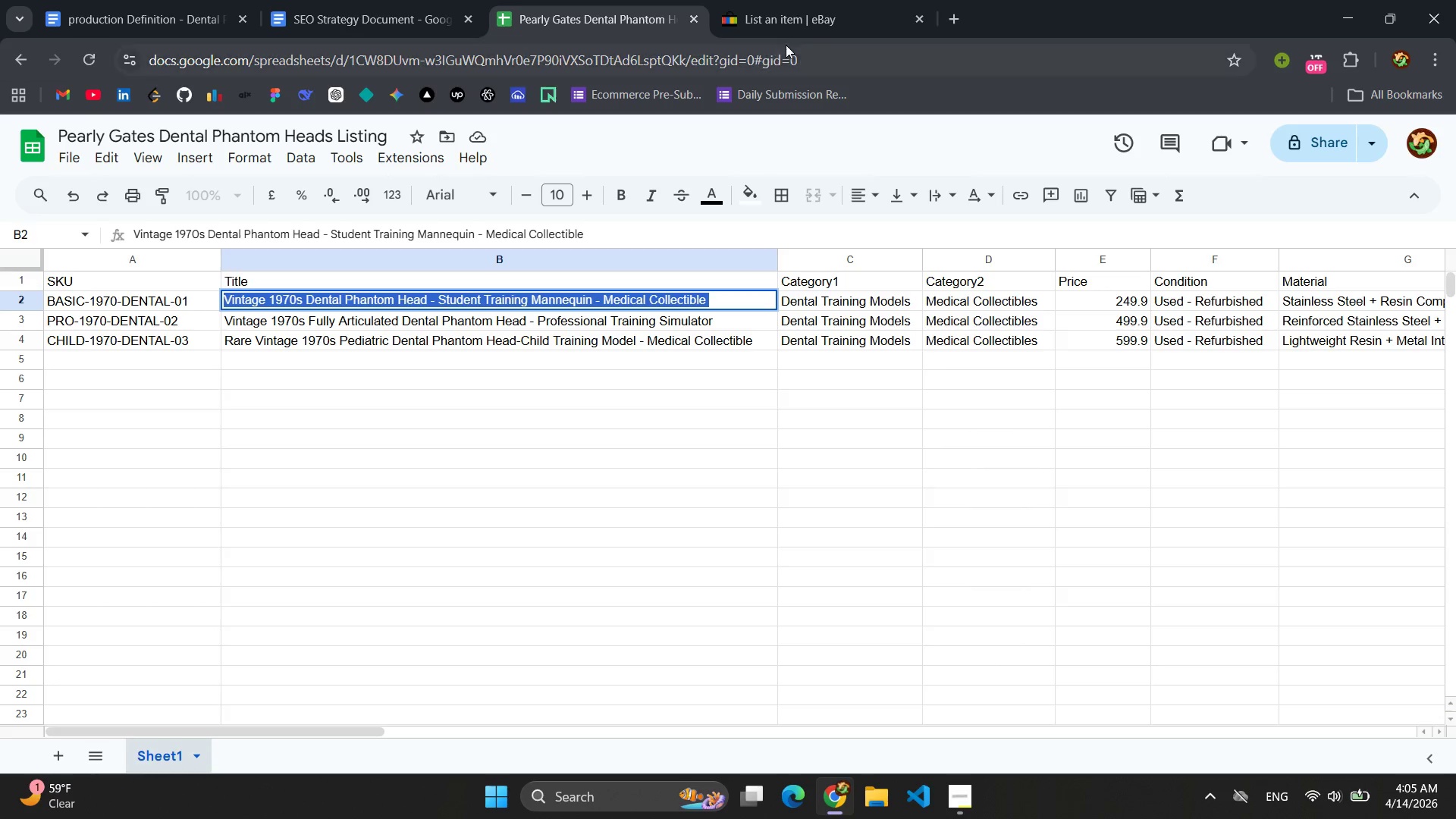 
left_click([810, 21])
 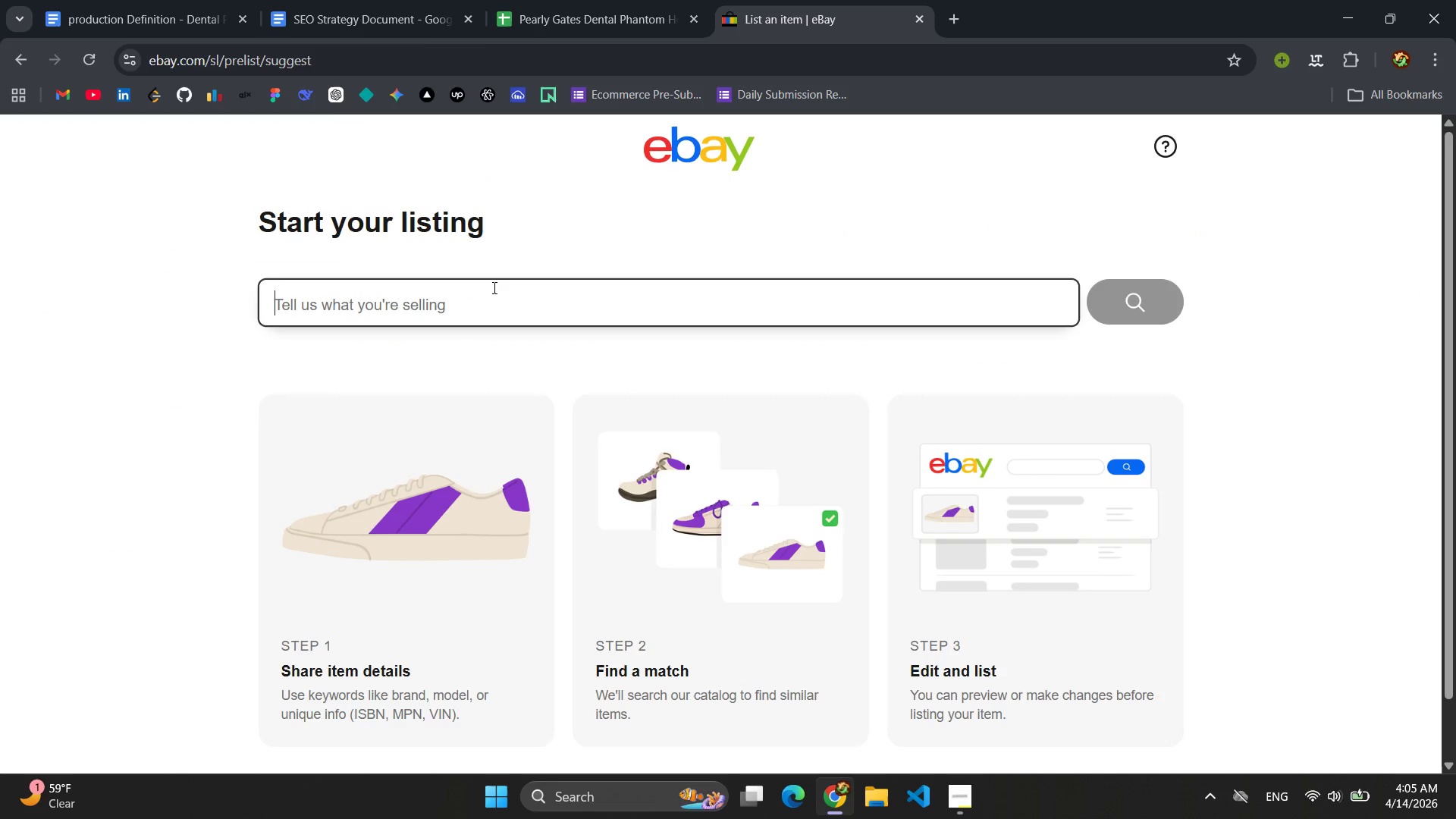 
left_click([472, 293])
 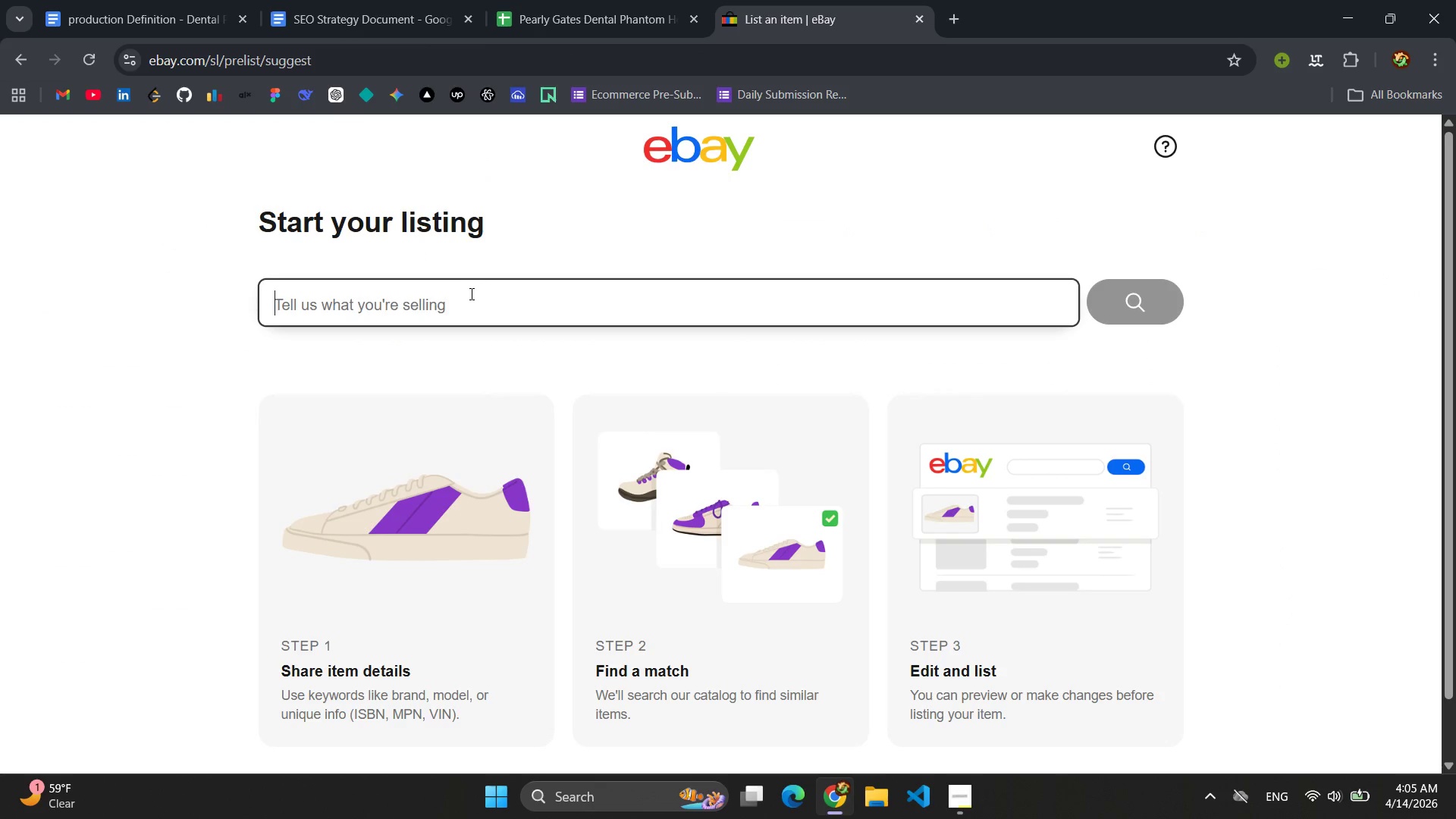 
key(Control+V)
 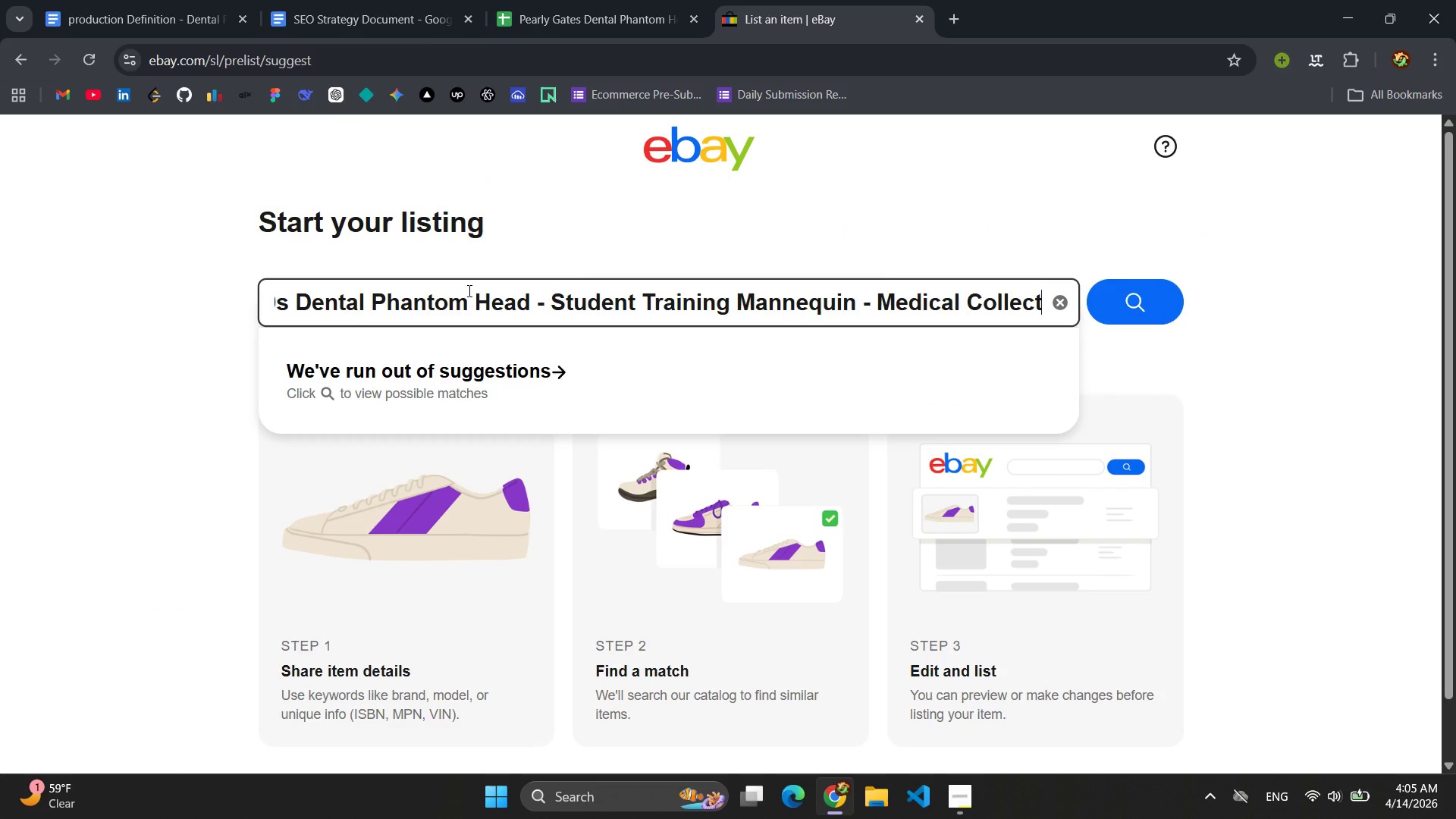 
wait(5.91)
 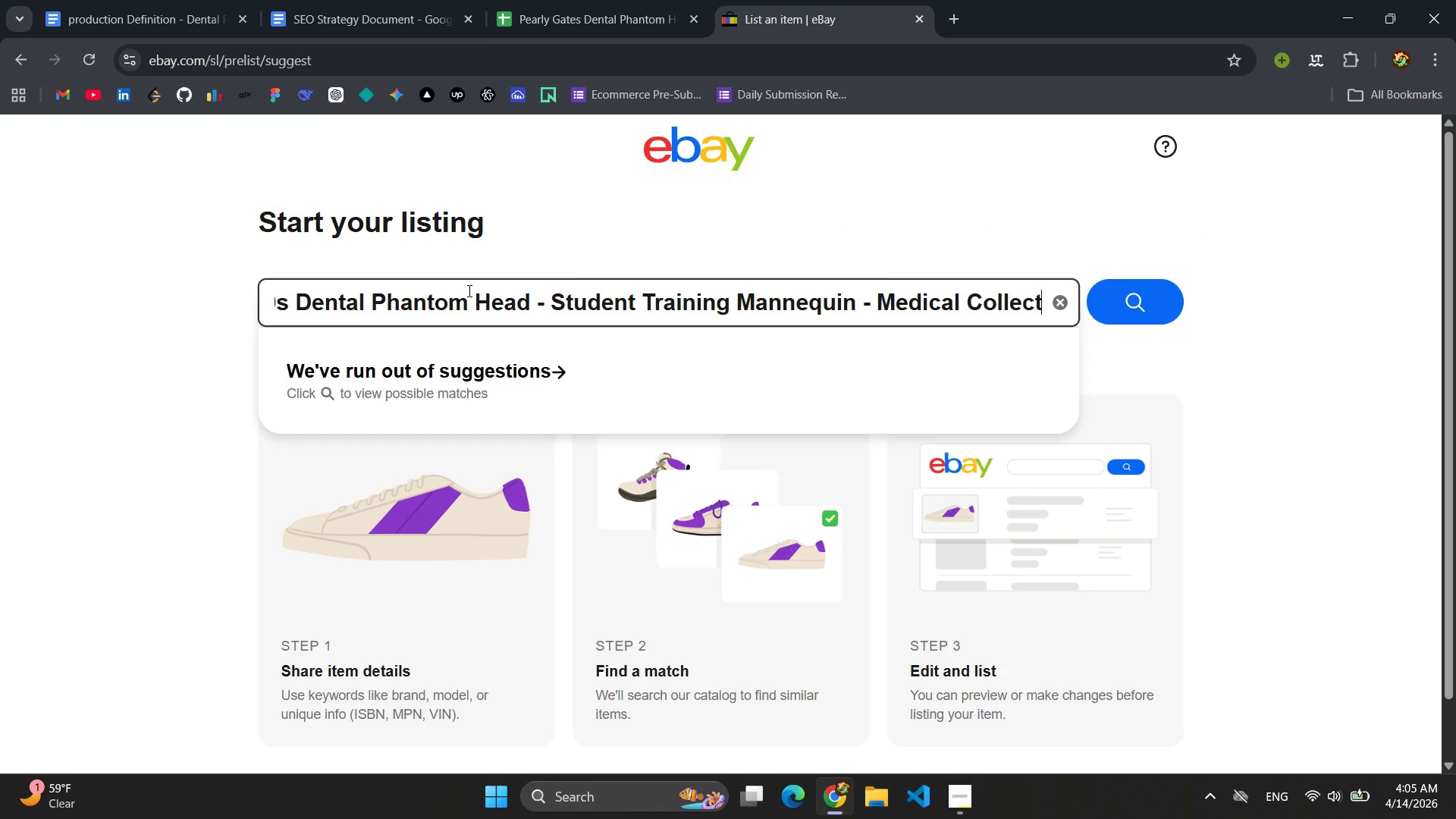 
left_click([1165, 300])
 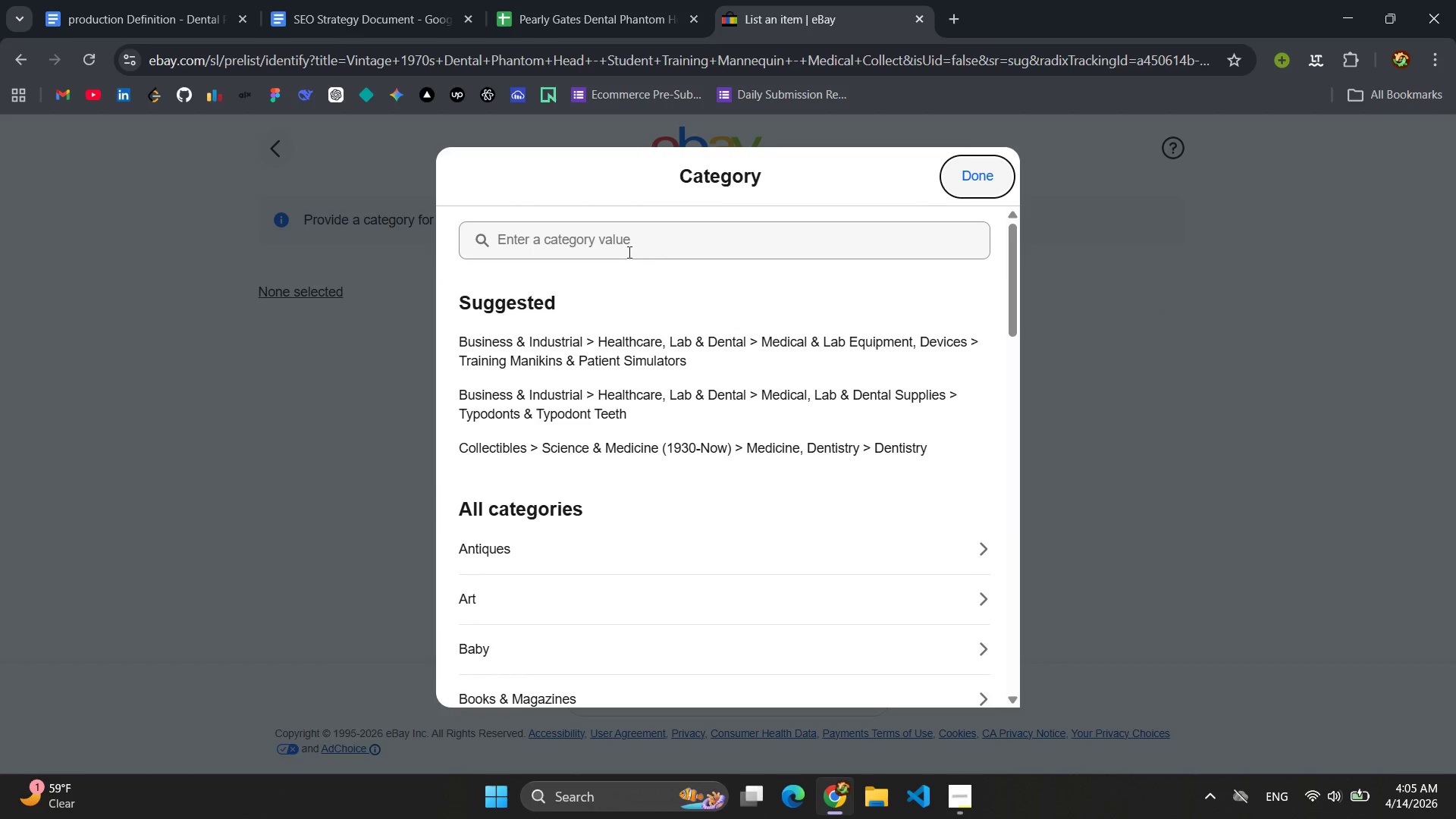 
scroll: coordinate [594, 454], scroll_direction: down, amount: 7.0
 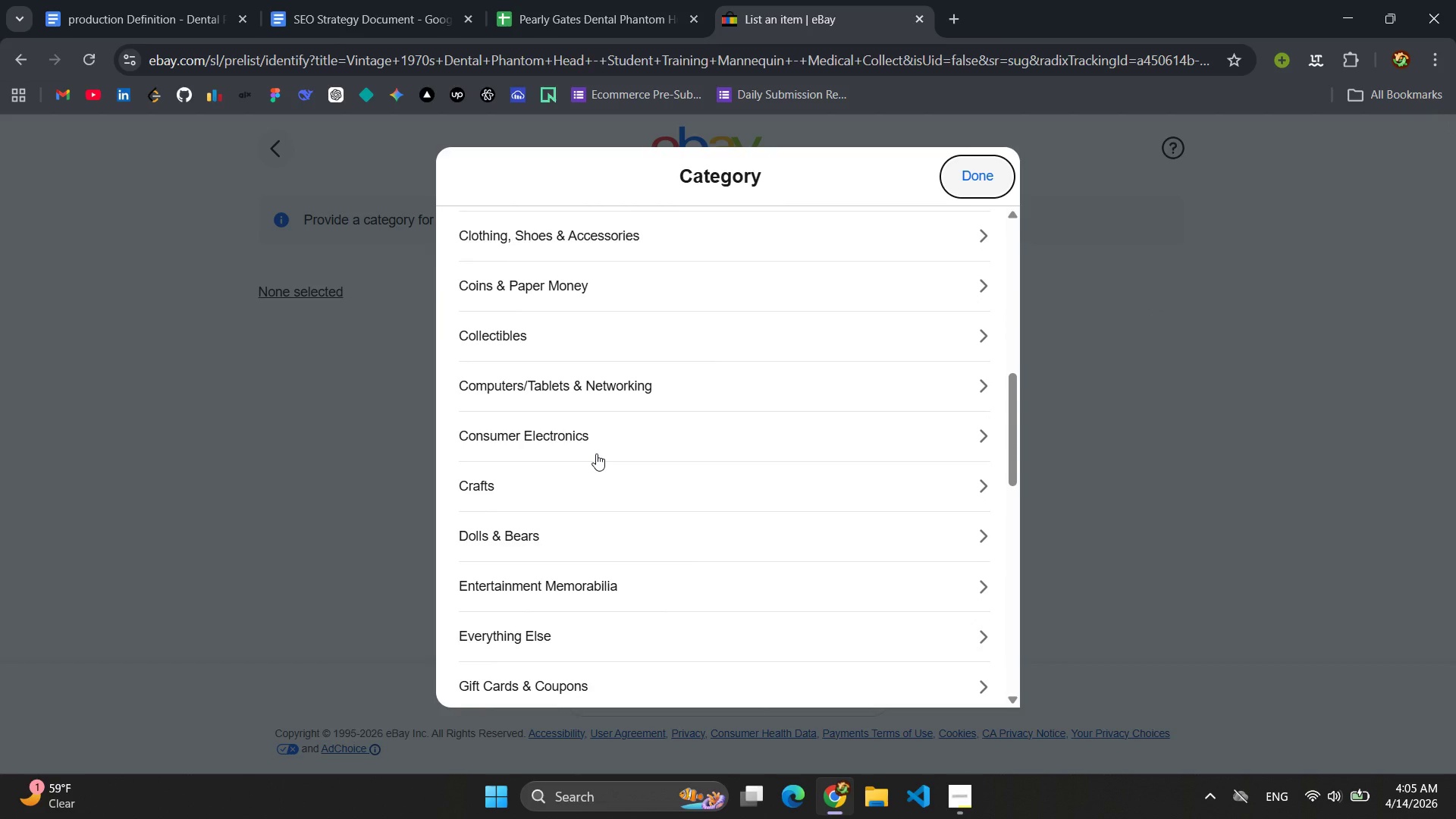 
scroll: coordinate [598, 452], scroll_direction: up, amount: 9.0
 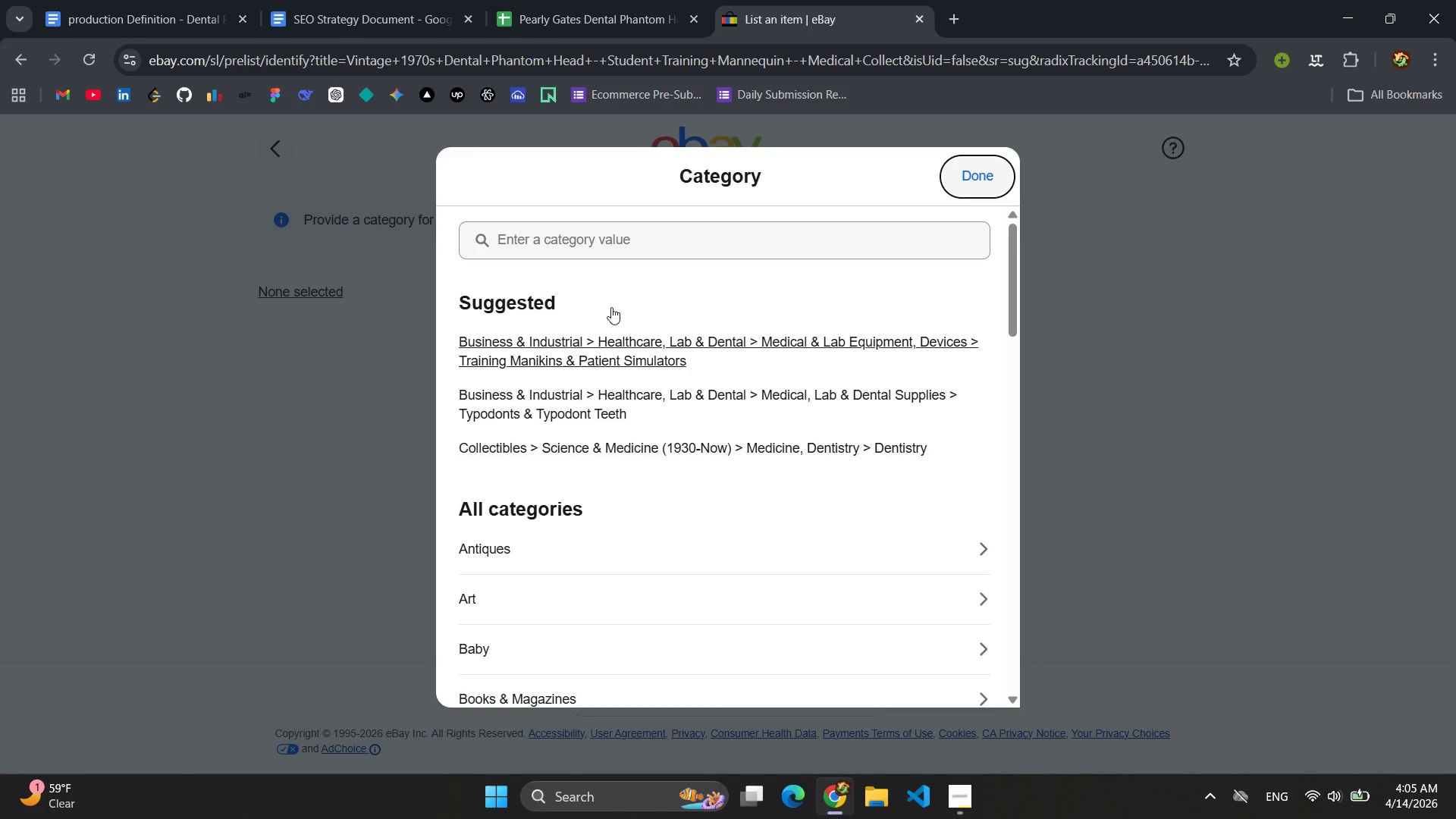 
left_click([575, 241])
 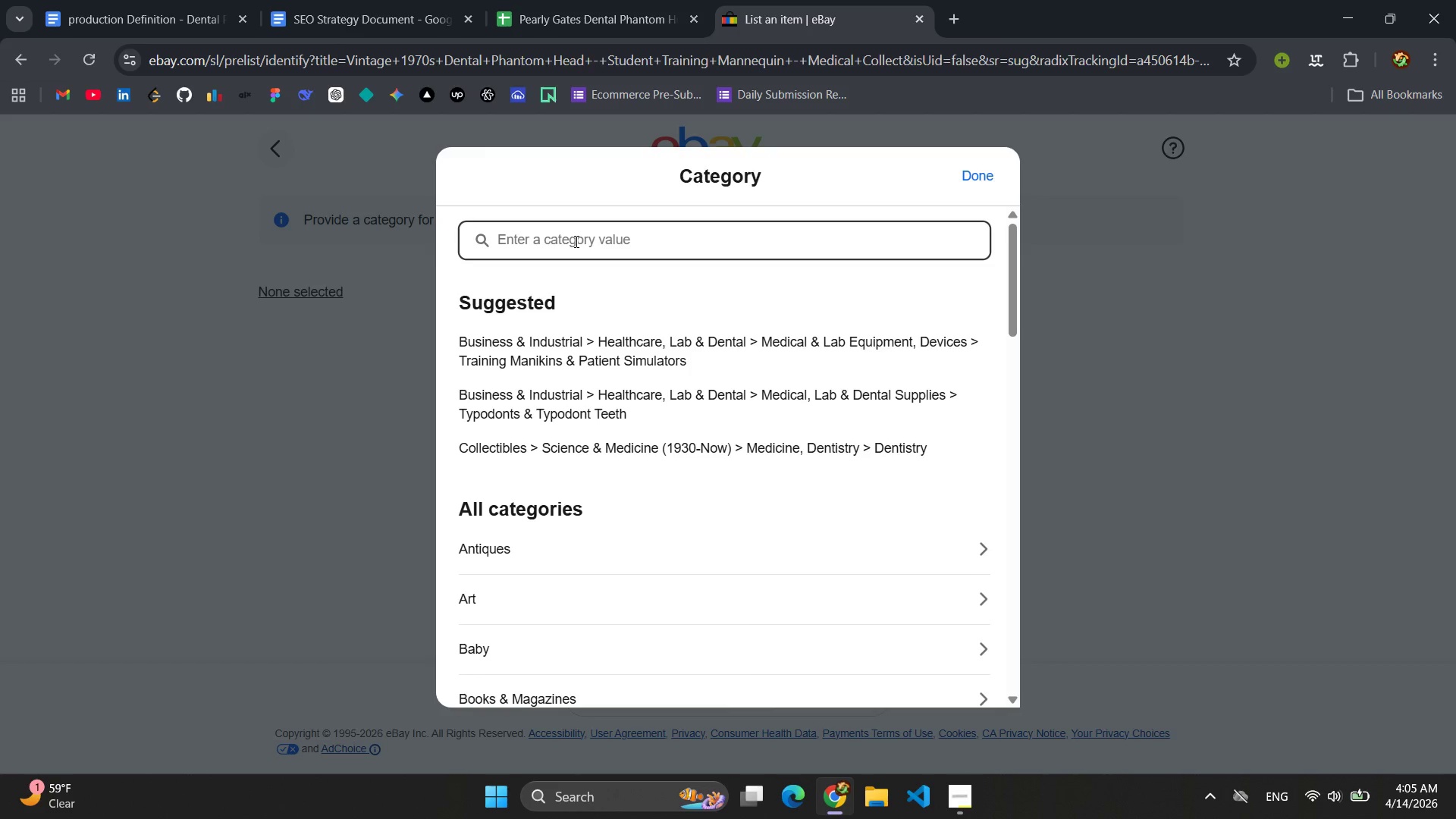 
type(Dental)
 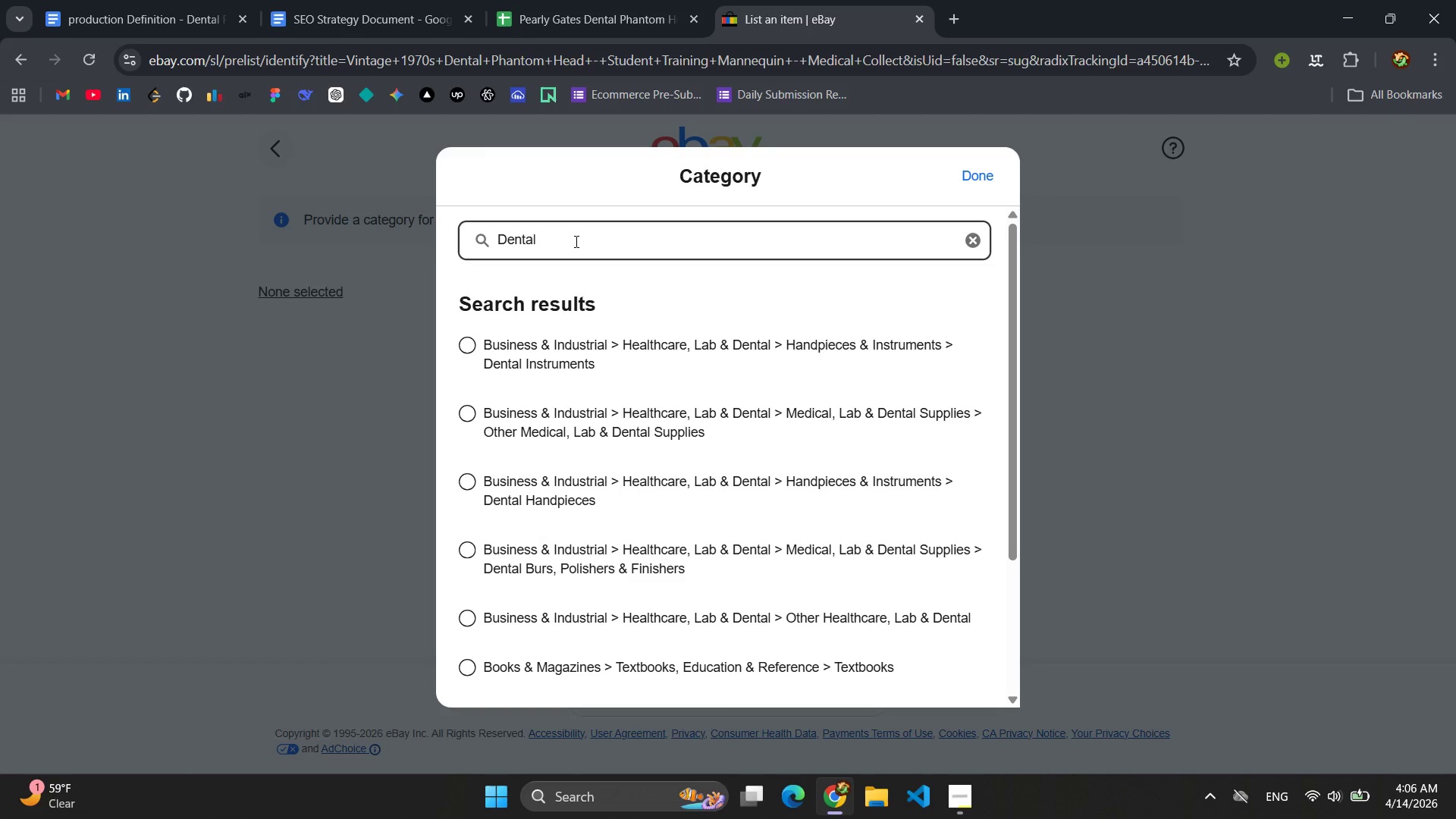 
wait(5.12)
 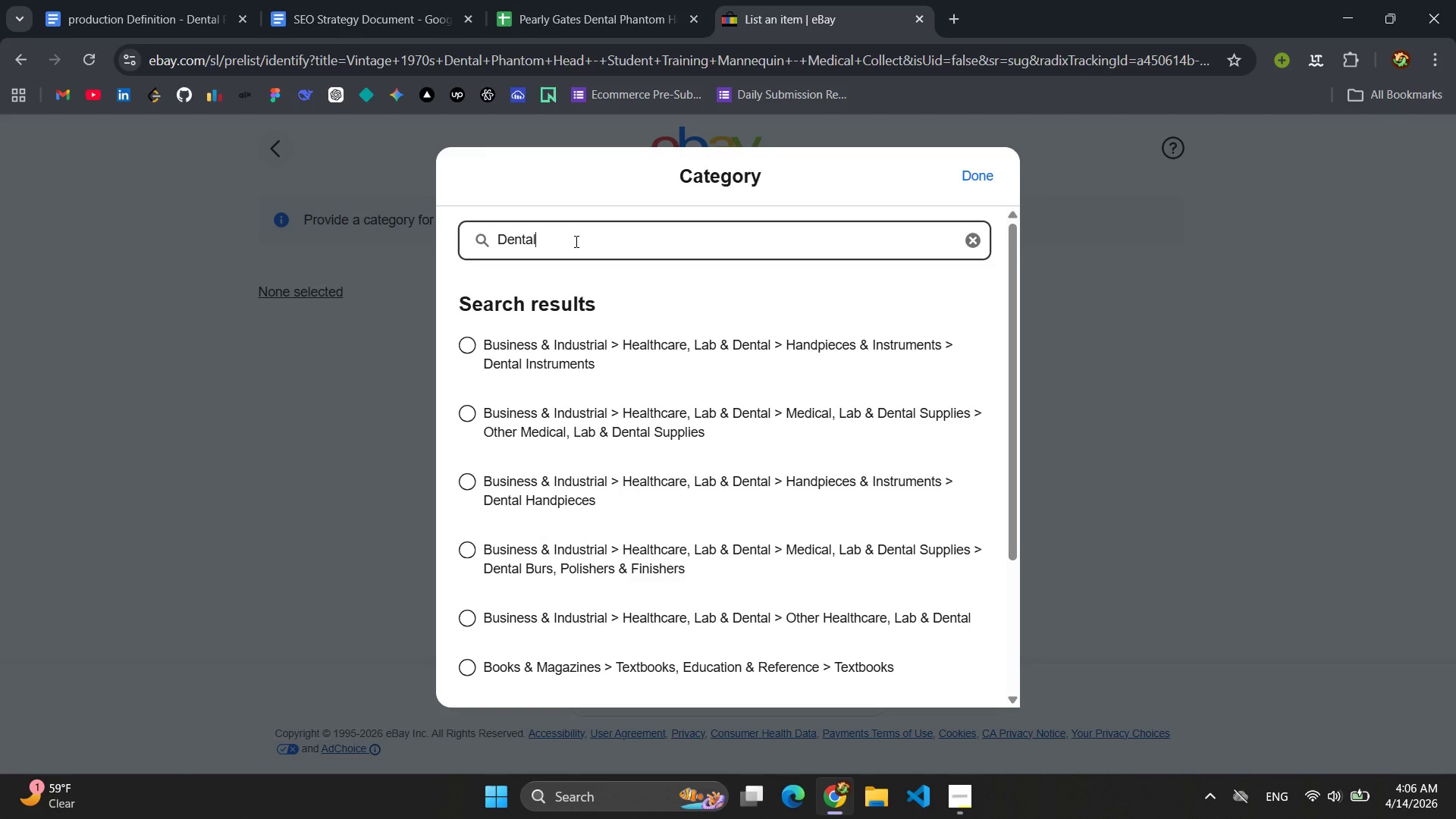 
type( Training Equim)
key(Backspace)
type(pment)
 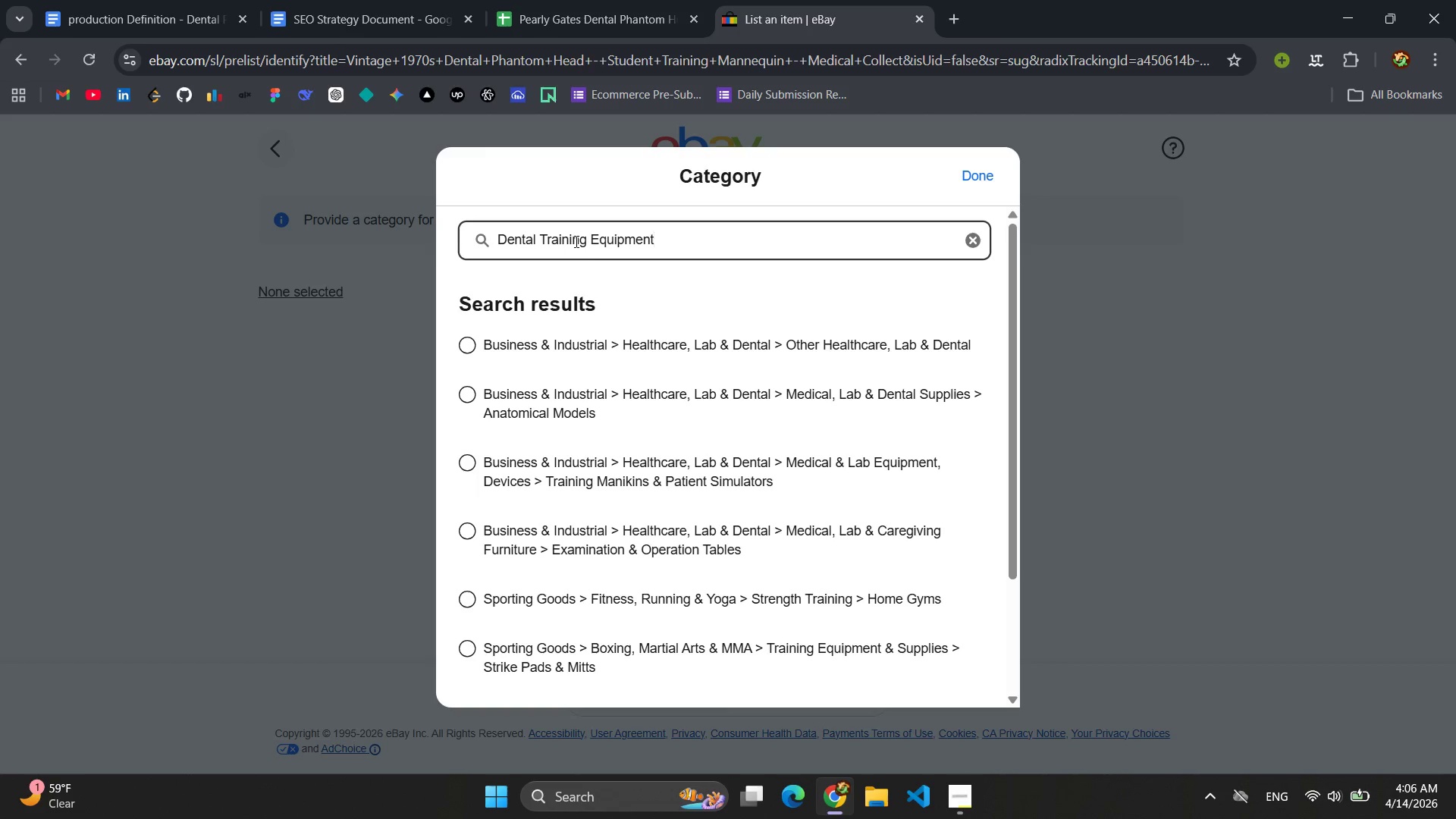 
wait(7.69)
 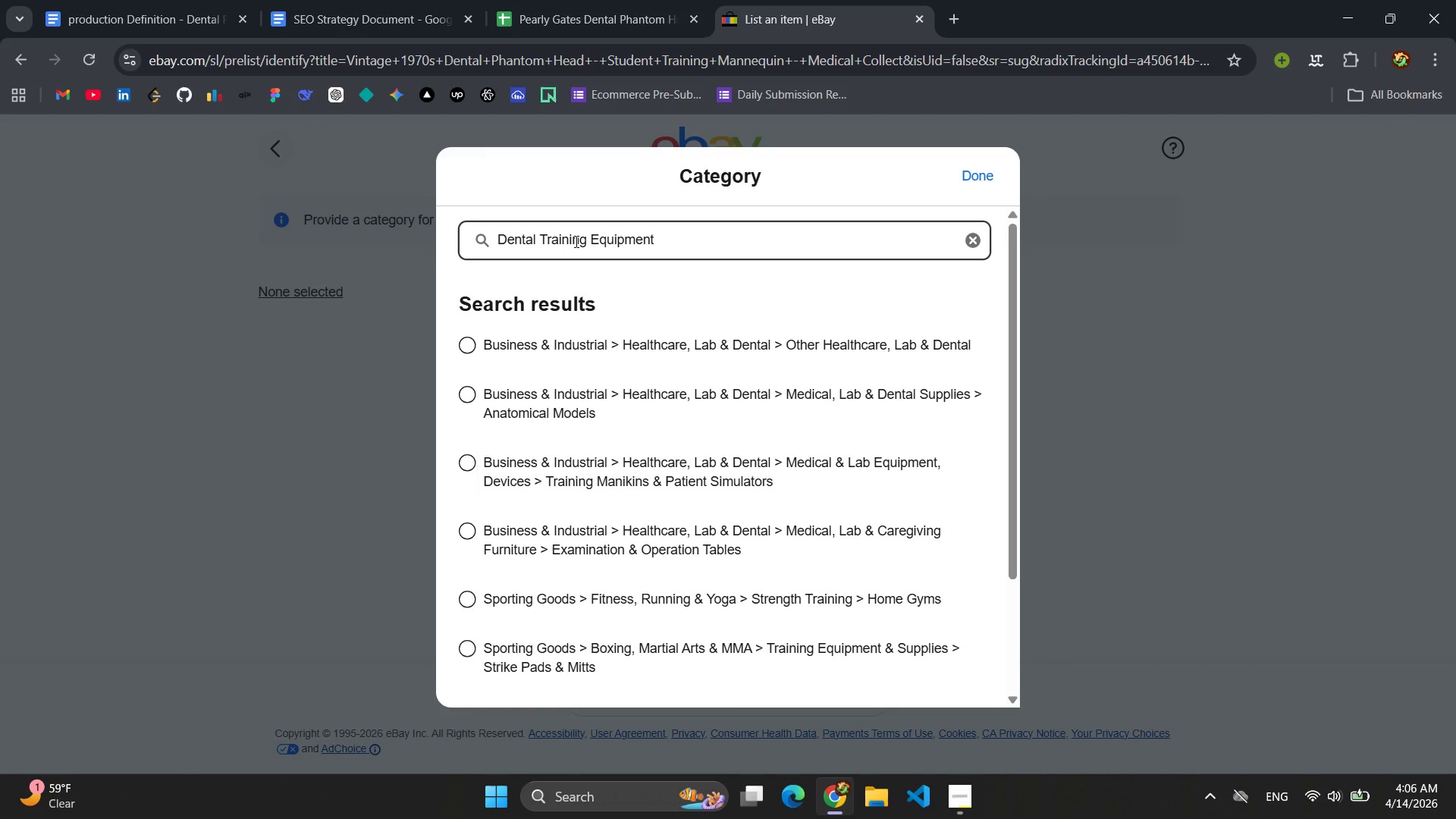 
scroll: coordinate [657, 404], scroll_direction: down, amount: 5.0
 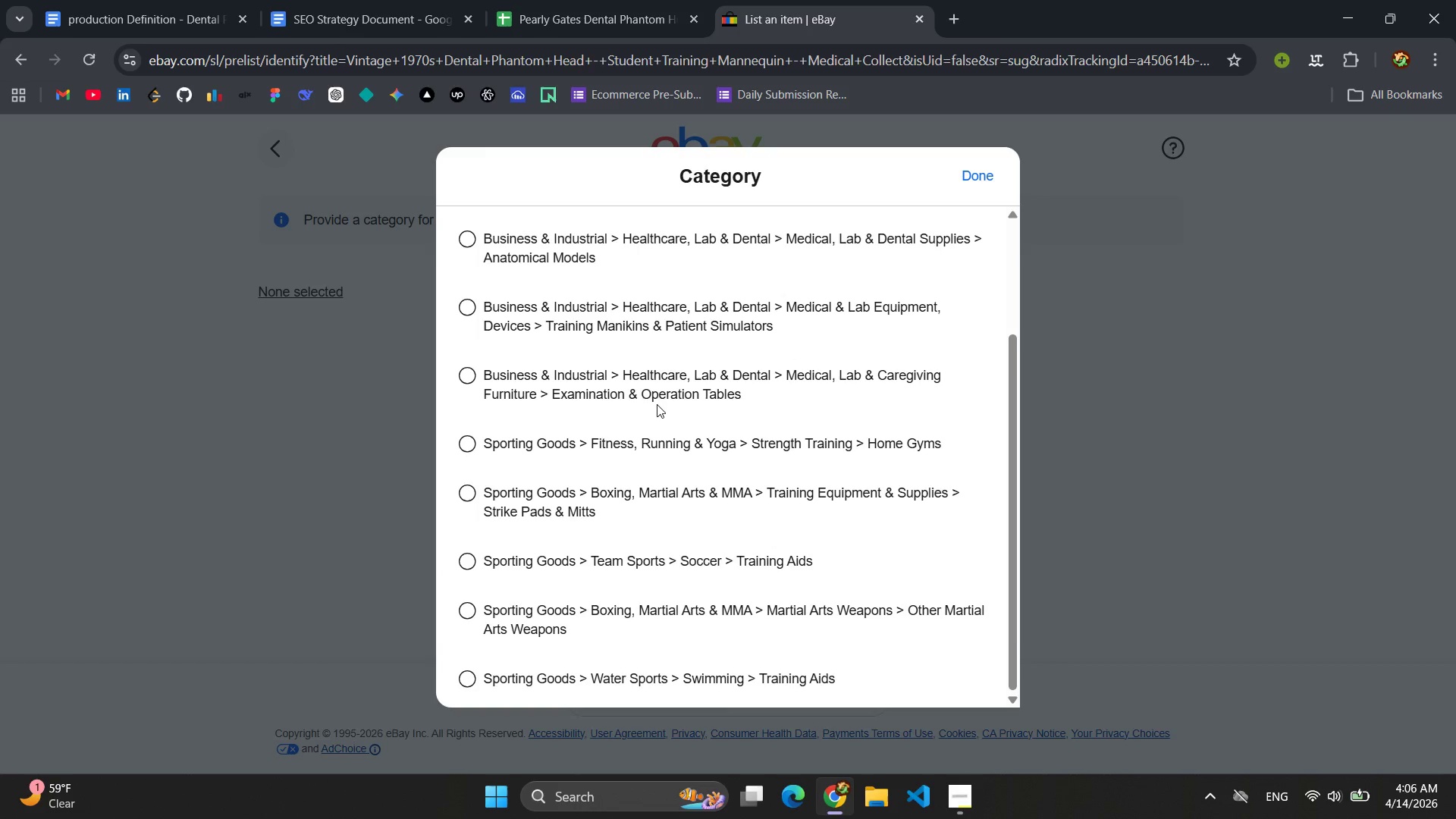 
scroll: coordinate [657, 404], scroll_direction: up, amount: 5.0
 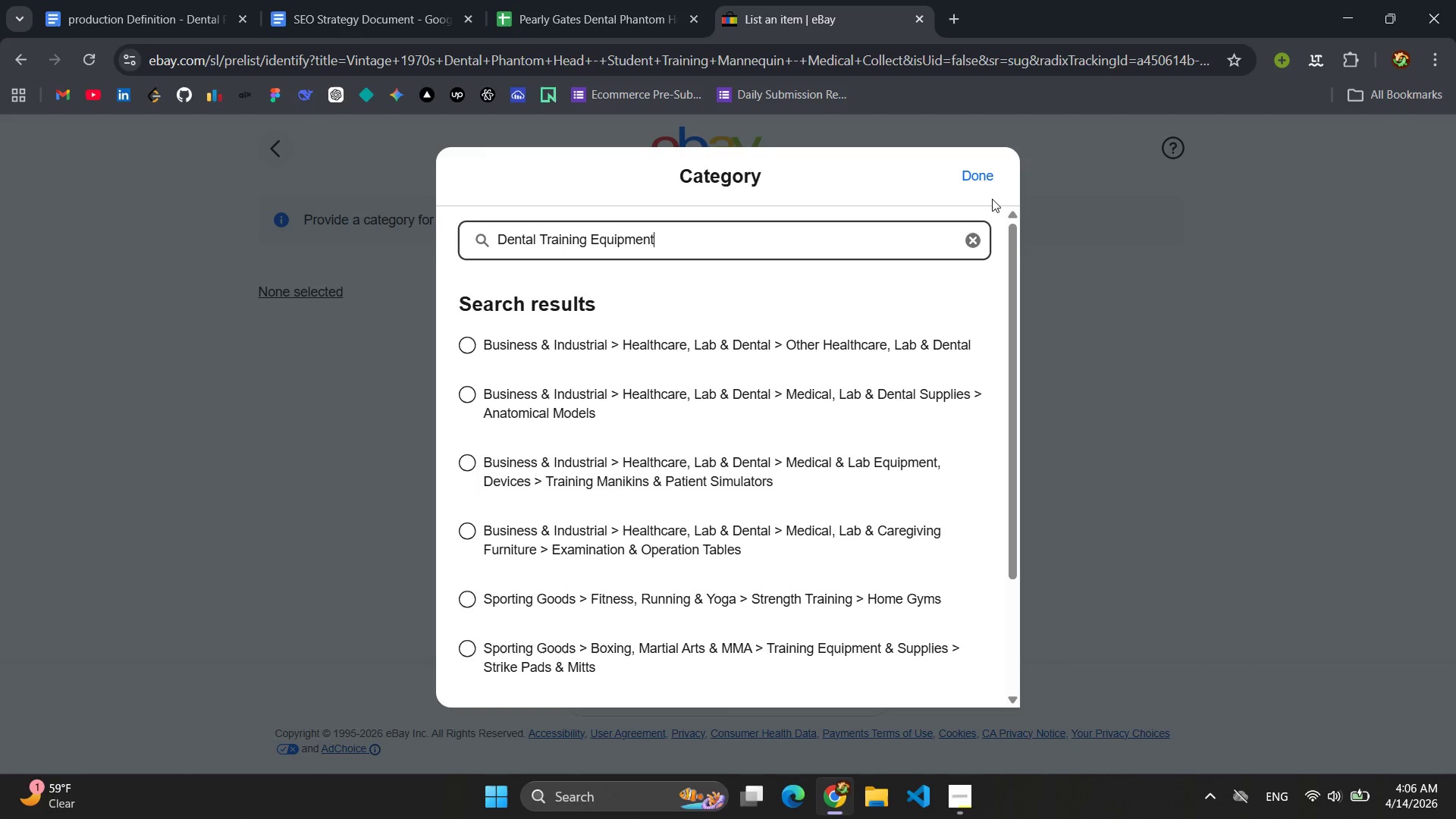 
left_click([992, 184])
 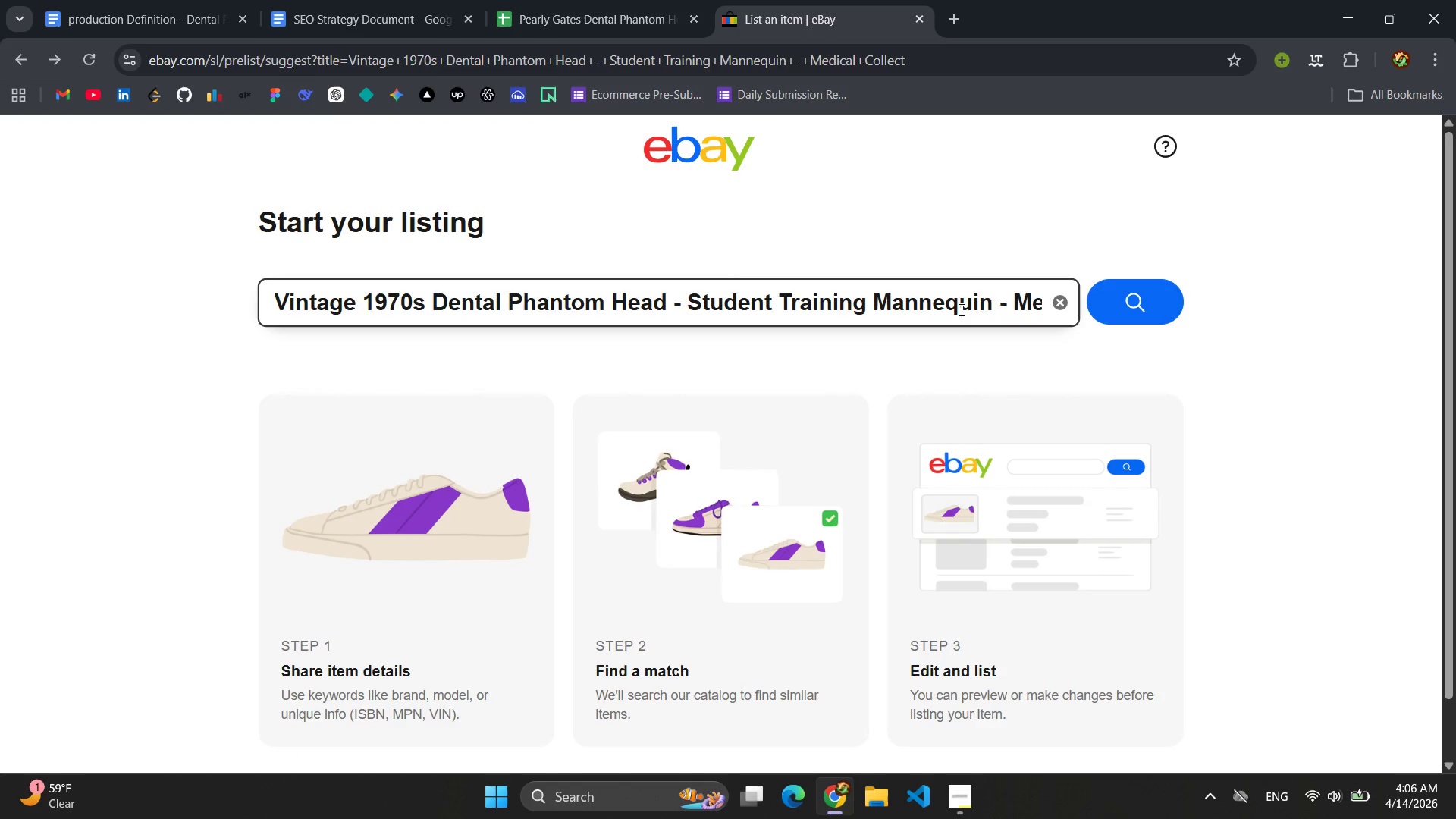 
left_click([1141, 313])
 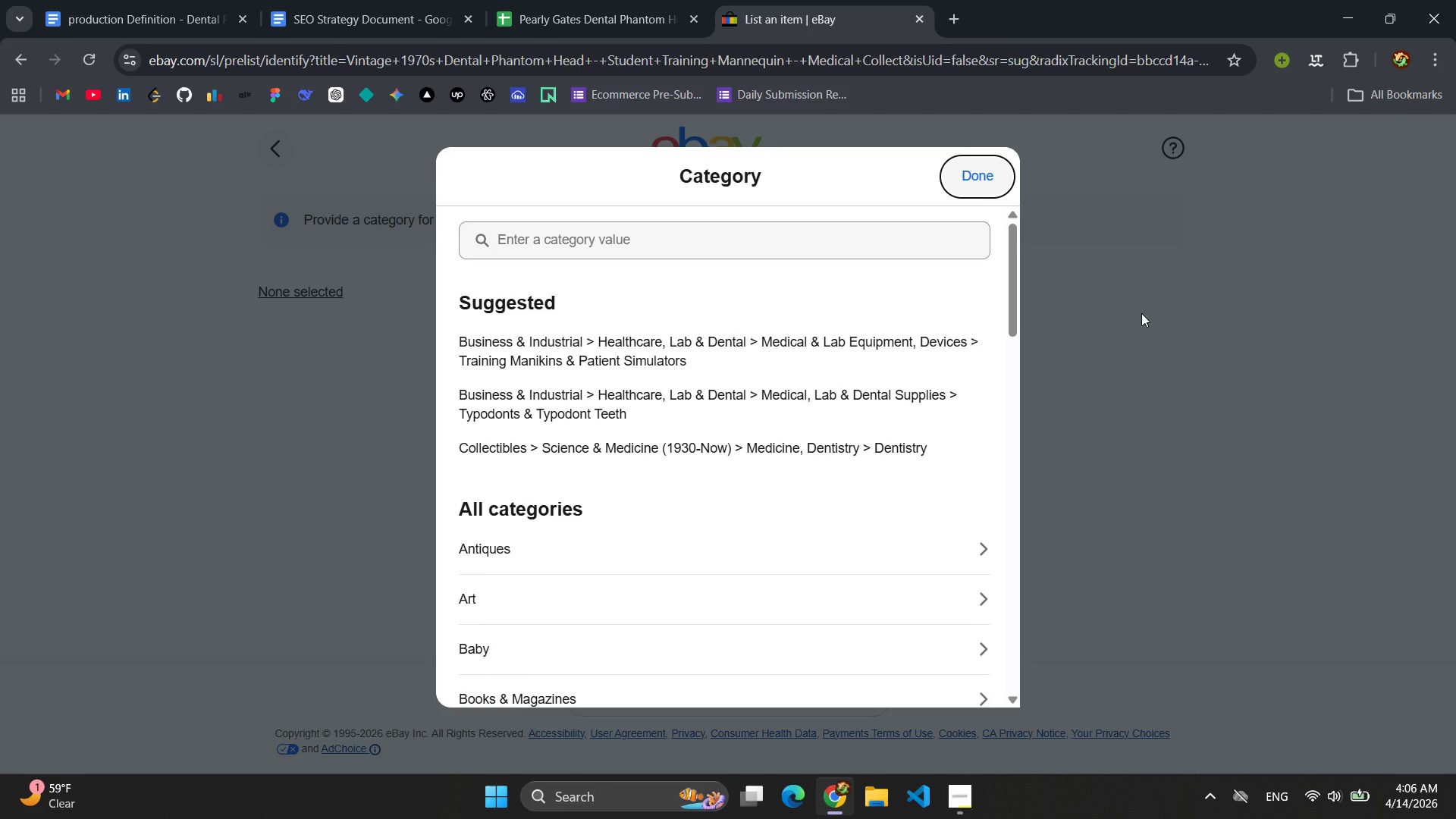 
wait(15.56)
 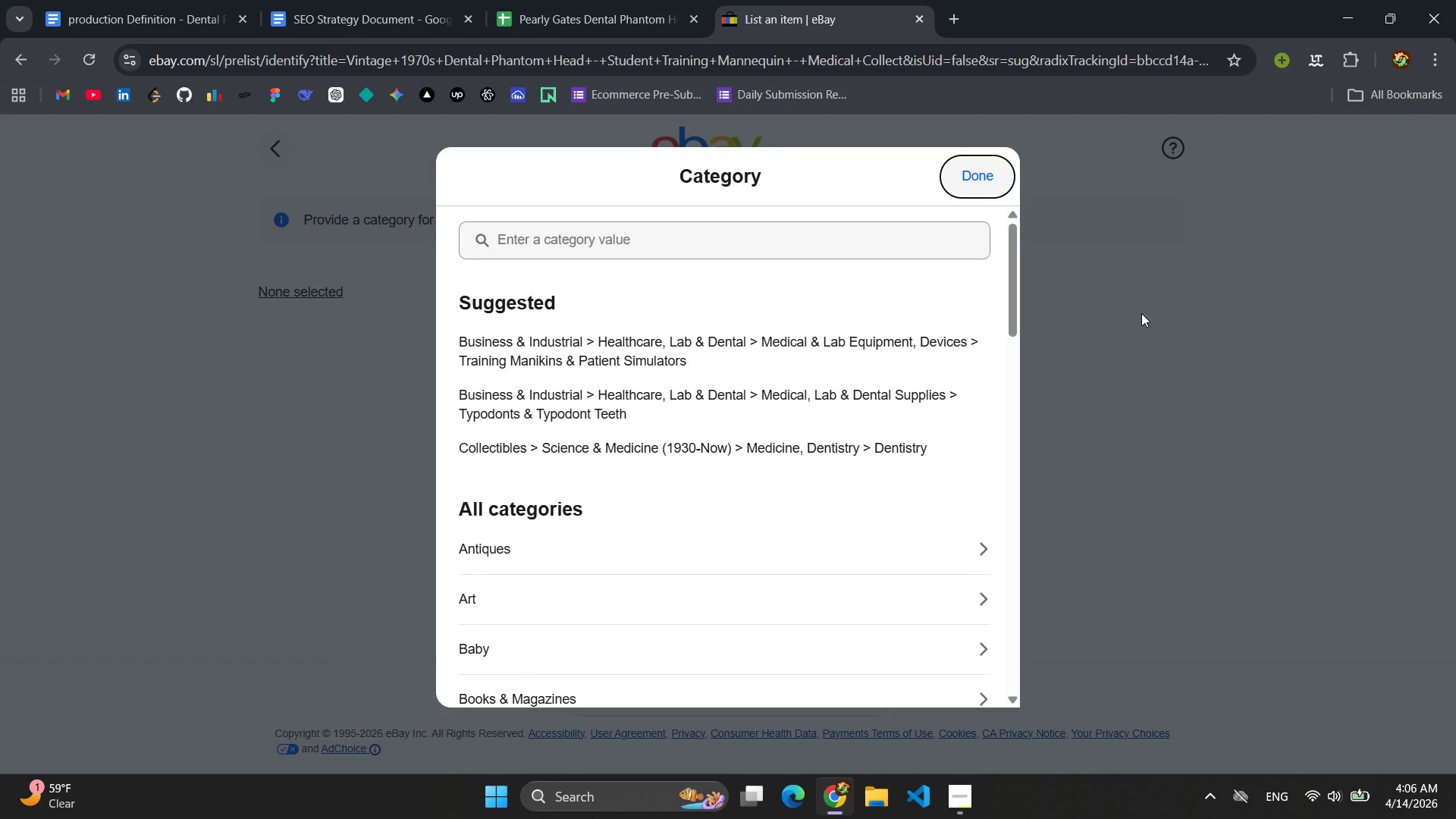 
scroll: coordinate [683, 493], scroll_direction: down, amount: 4.0
 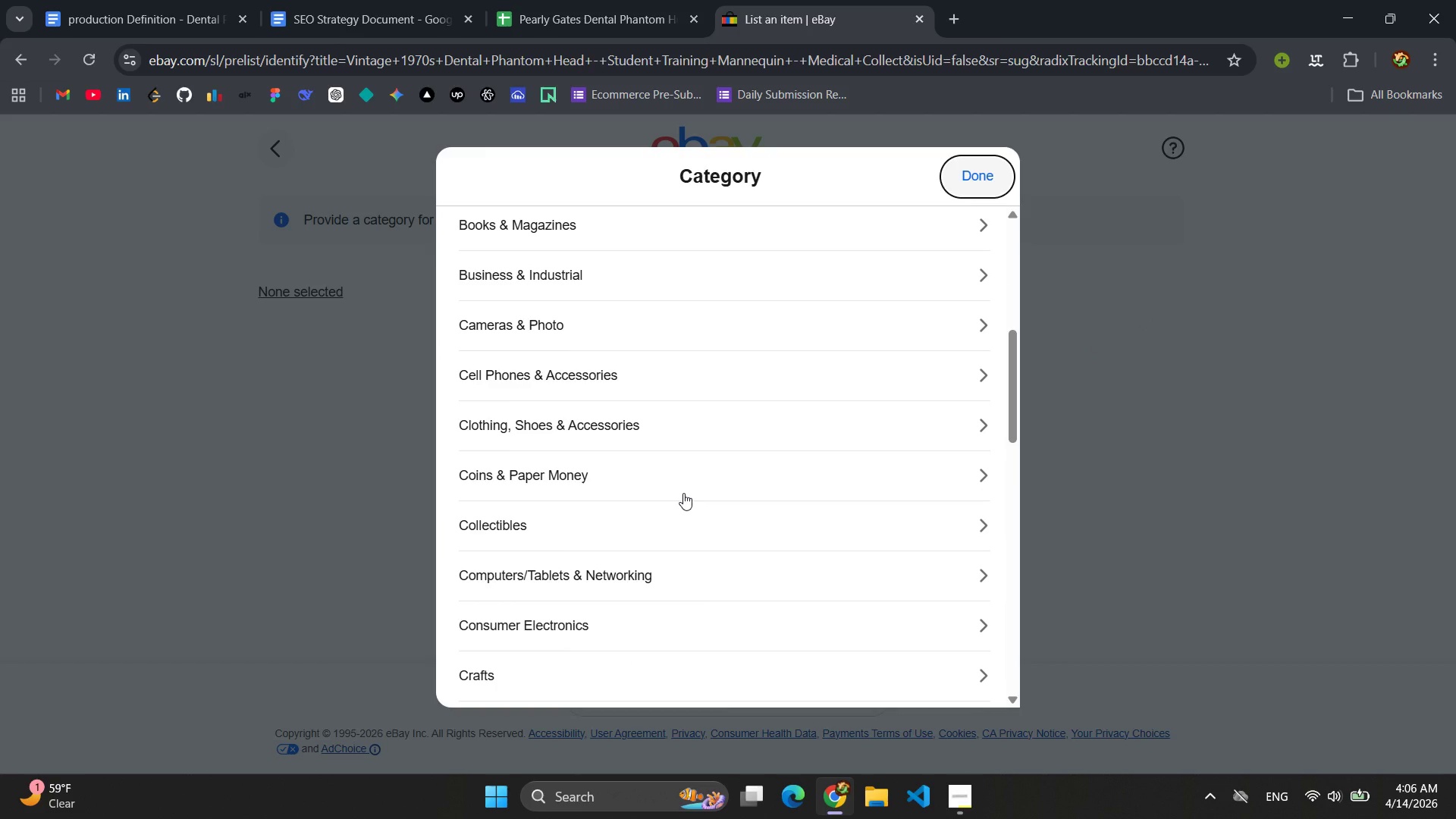 
wait(7.02)
 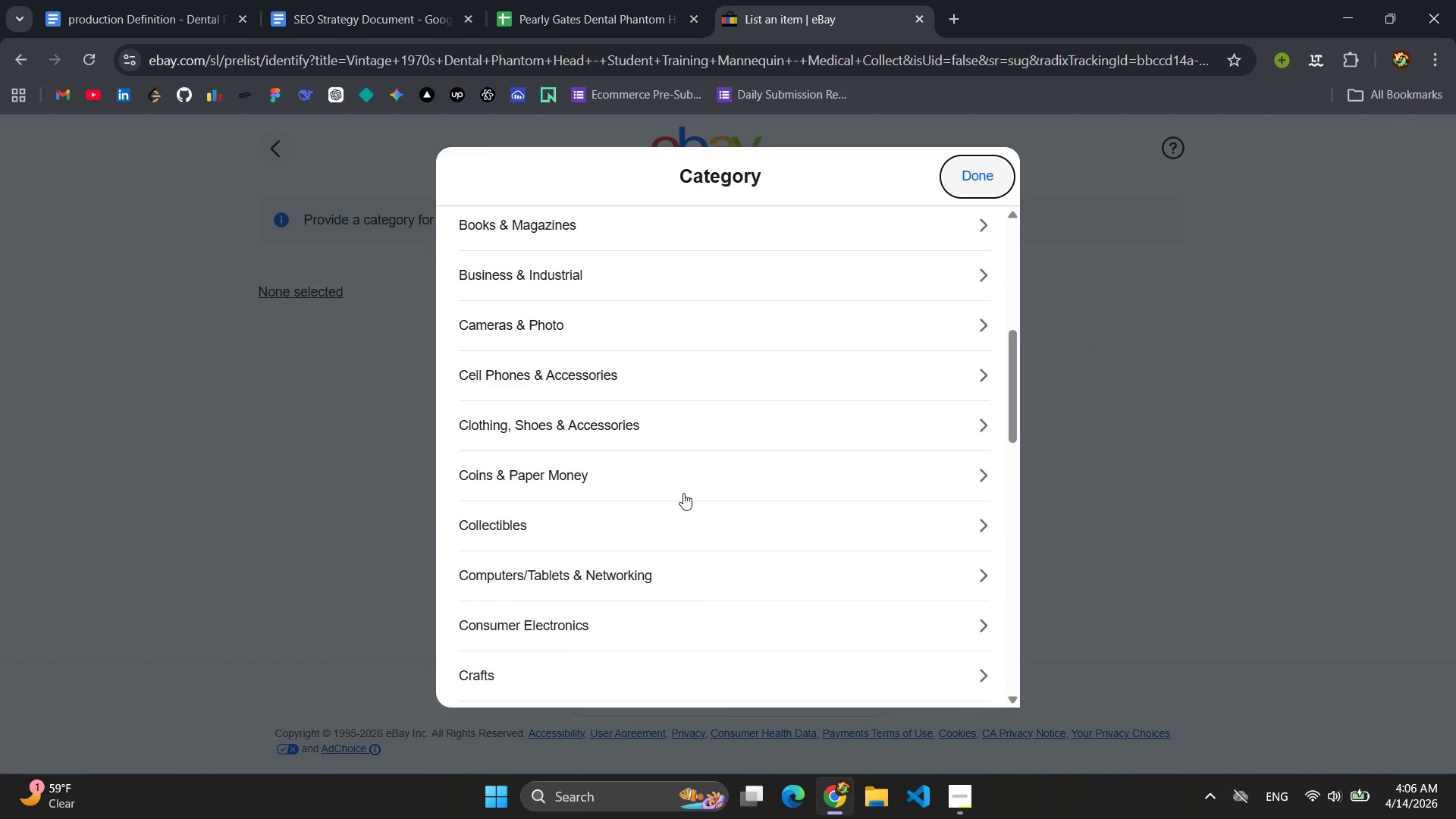 
scroll: coordinate [683, 493], scroll_direction: down, amount: 2.0
 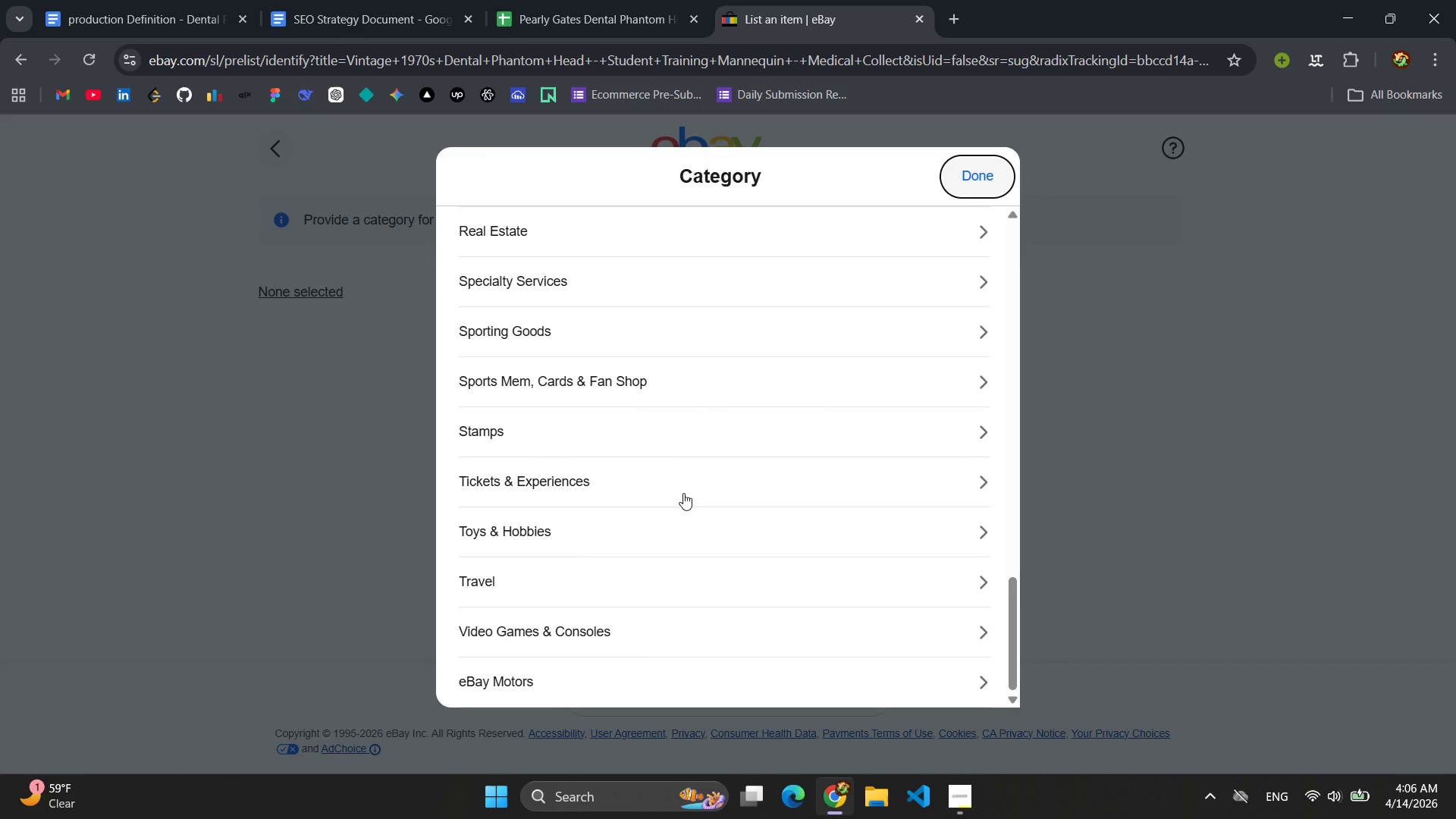 
scroll: coordinate [637, 495], scroll_direction: up, amount: 6.0
 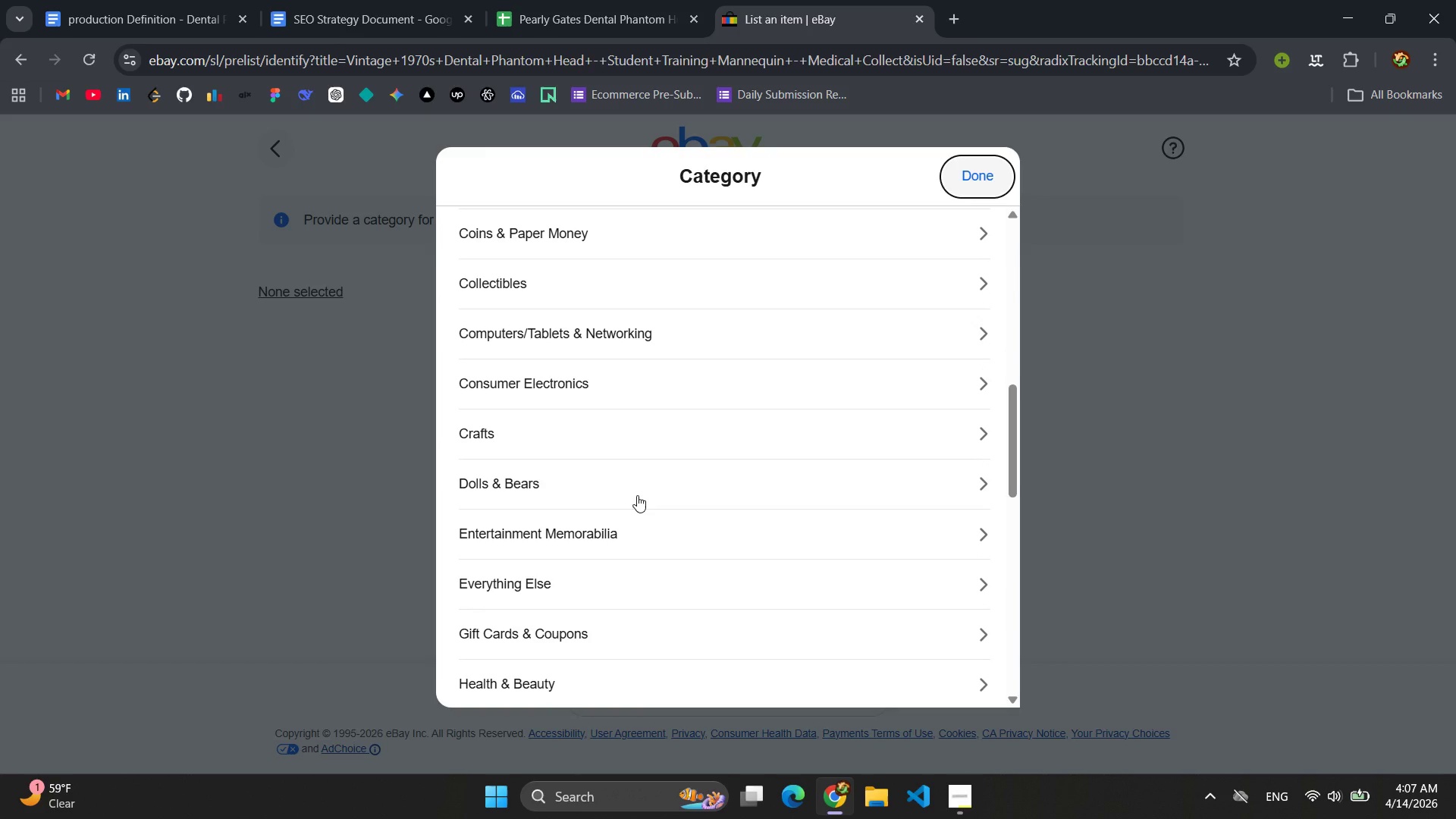 
wait(6.06)
 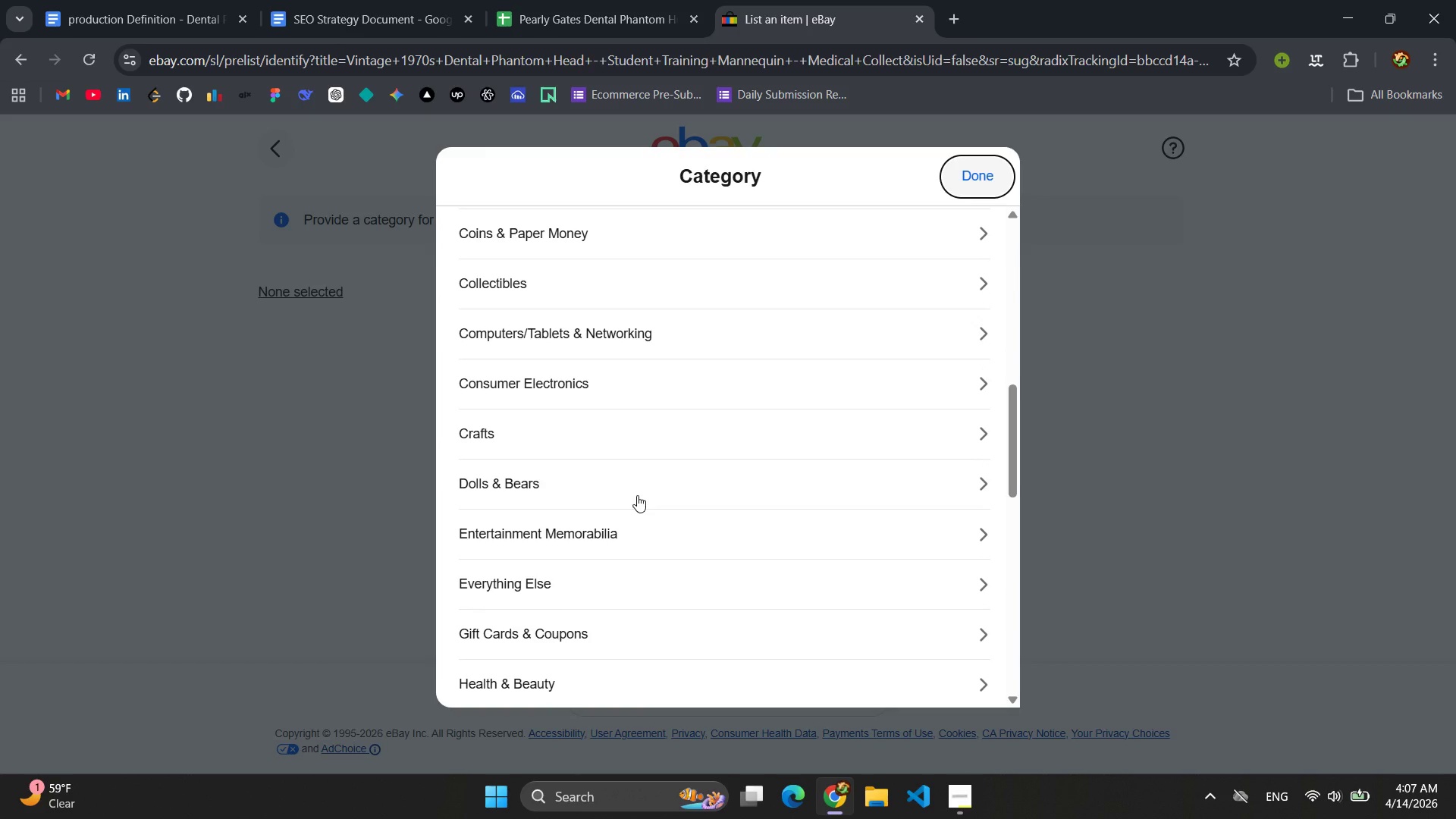 
scroll: coordinate [637, 495], scroll_direction: down, amount: 6.0
 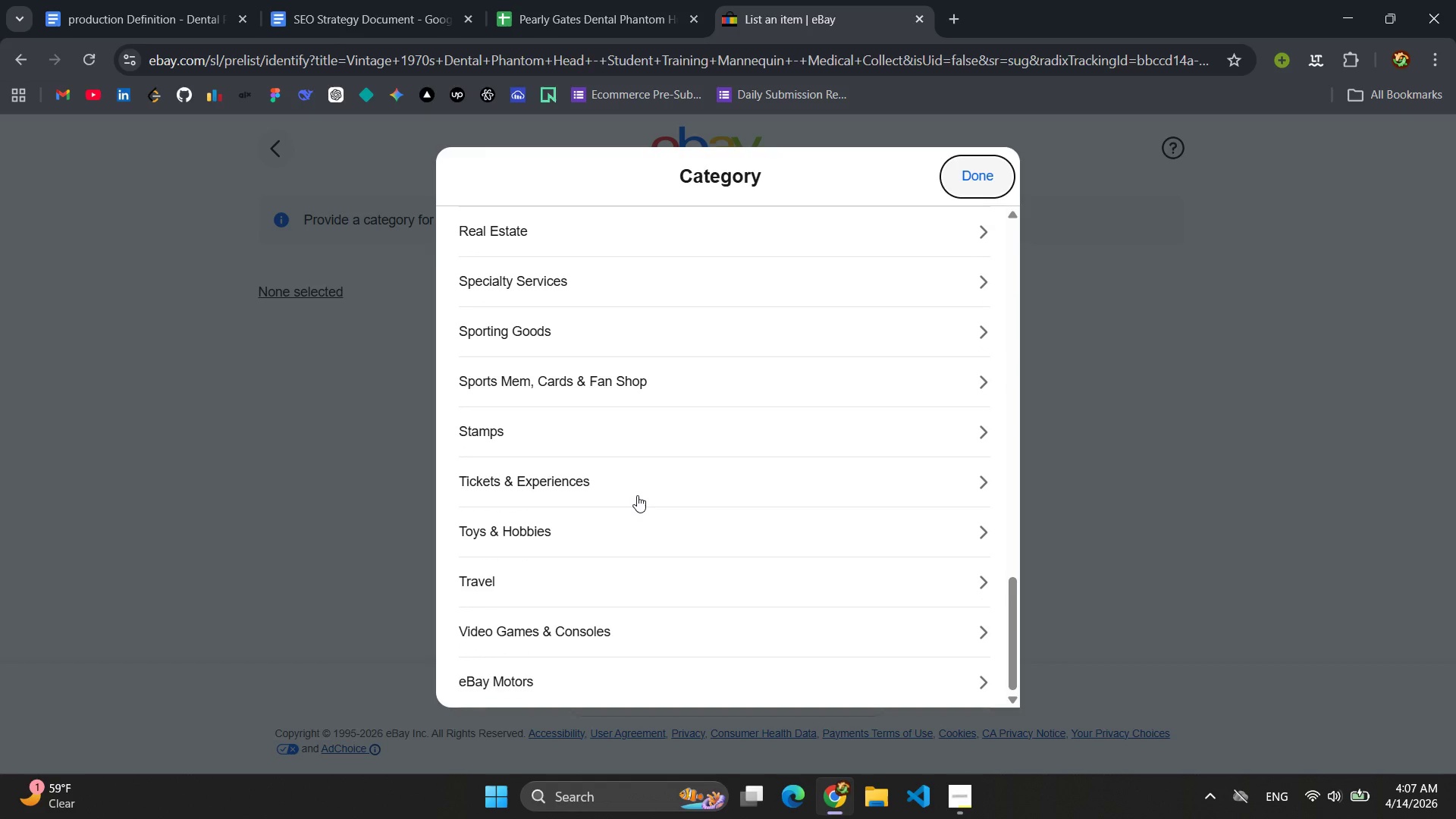 
scroll: coordinate [631, 500], scroll_direction: up, amount: 16.0
 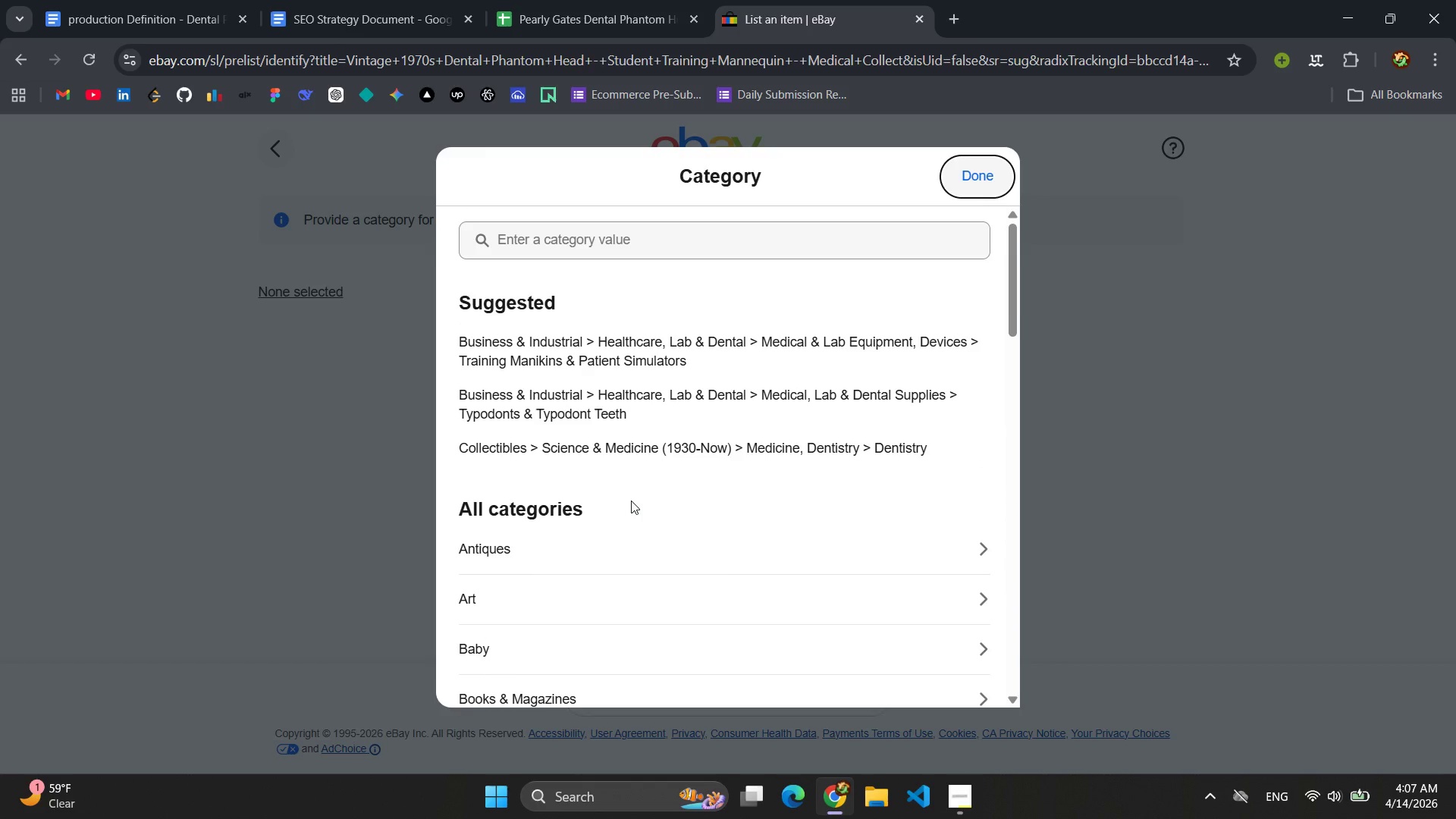 
scroll: coordinate [631, 500], scroll_direction: none, amount: 0.0
 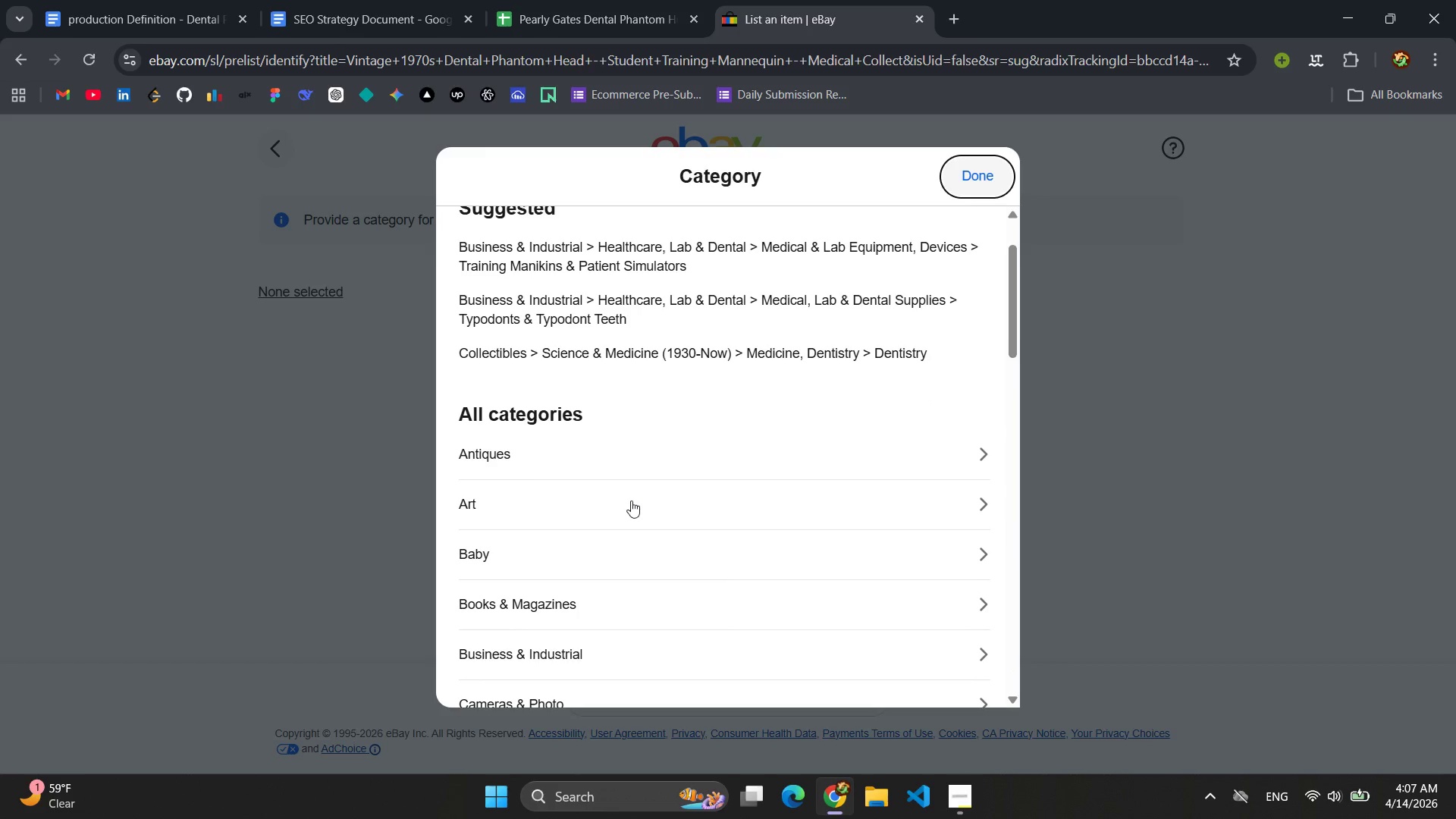 
scroll: coordinate [630, 500], scroll_direction: down, amount: 6.0
 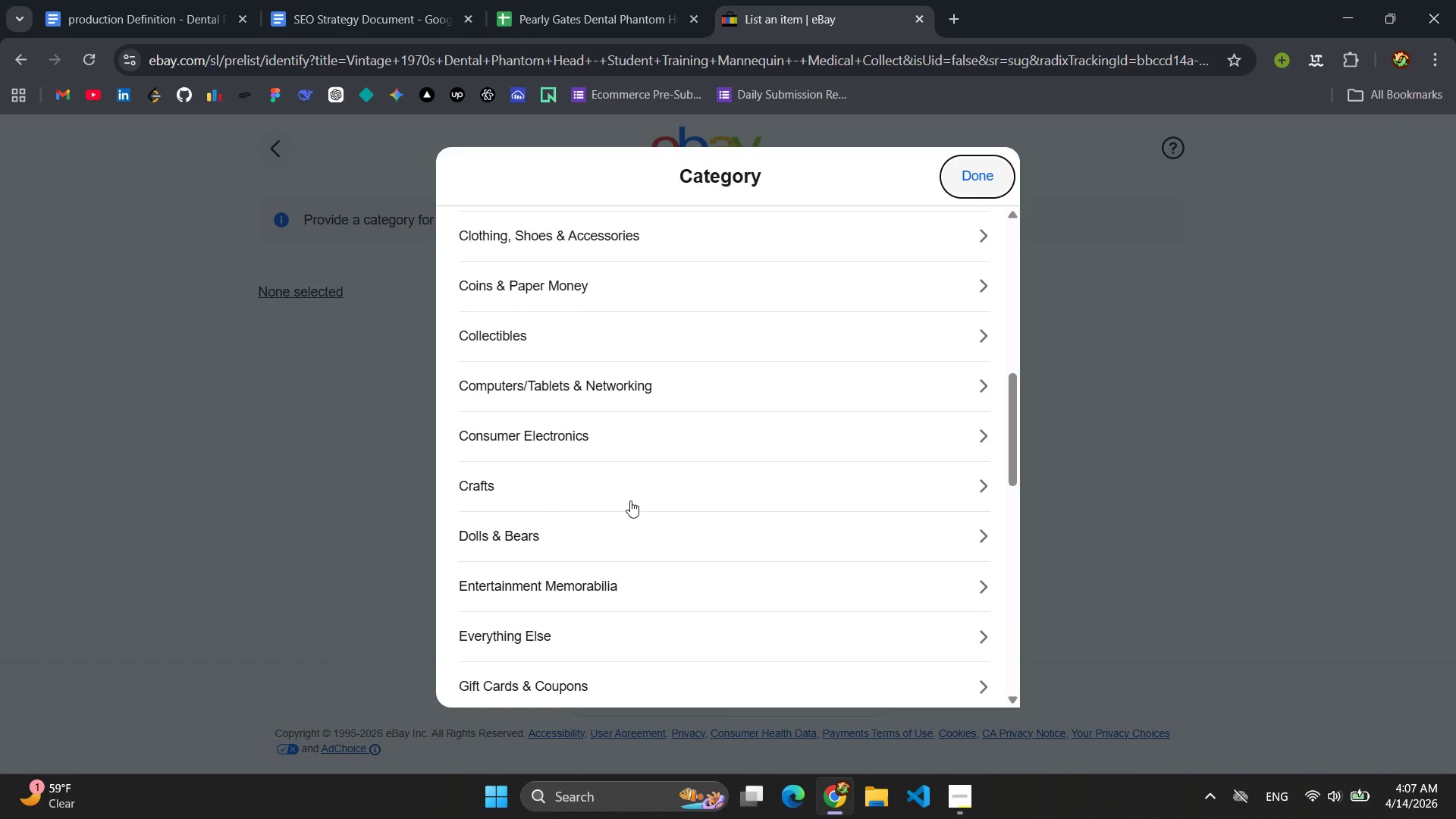 
scroll: coordinate [628, 502], scroll_direction: down, amount: 5.0
 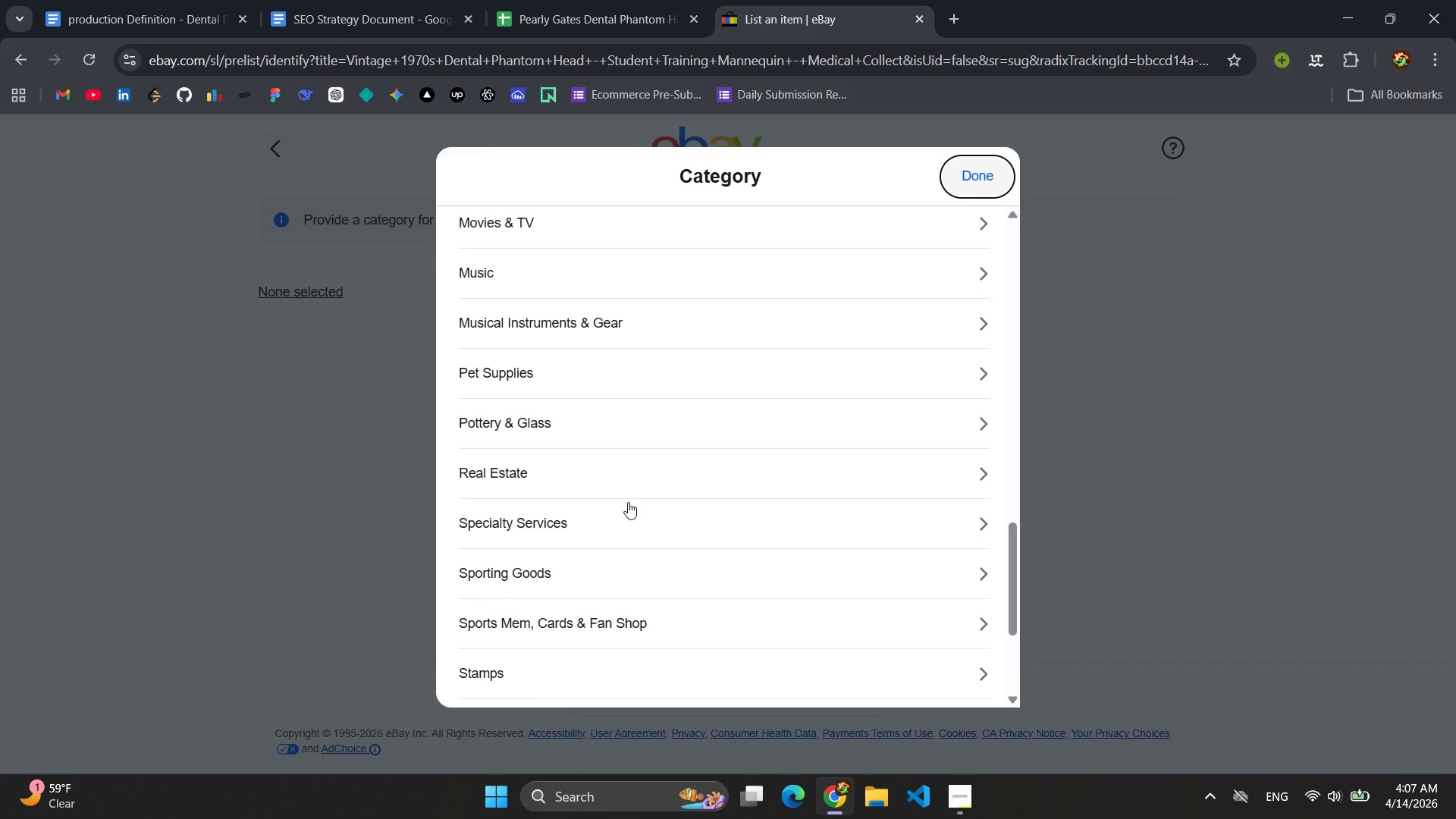 
scroll: coordinate [628, 502], scroll_direction: up, amount: 17.0
 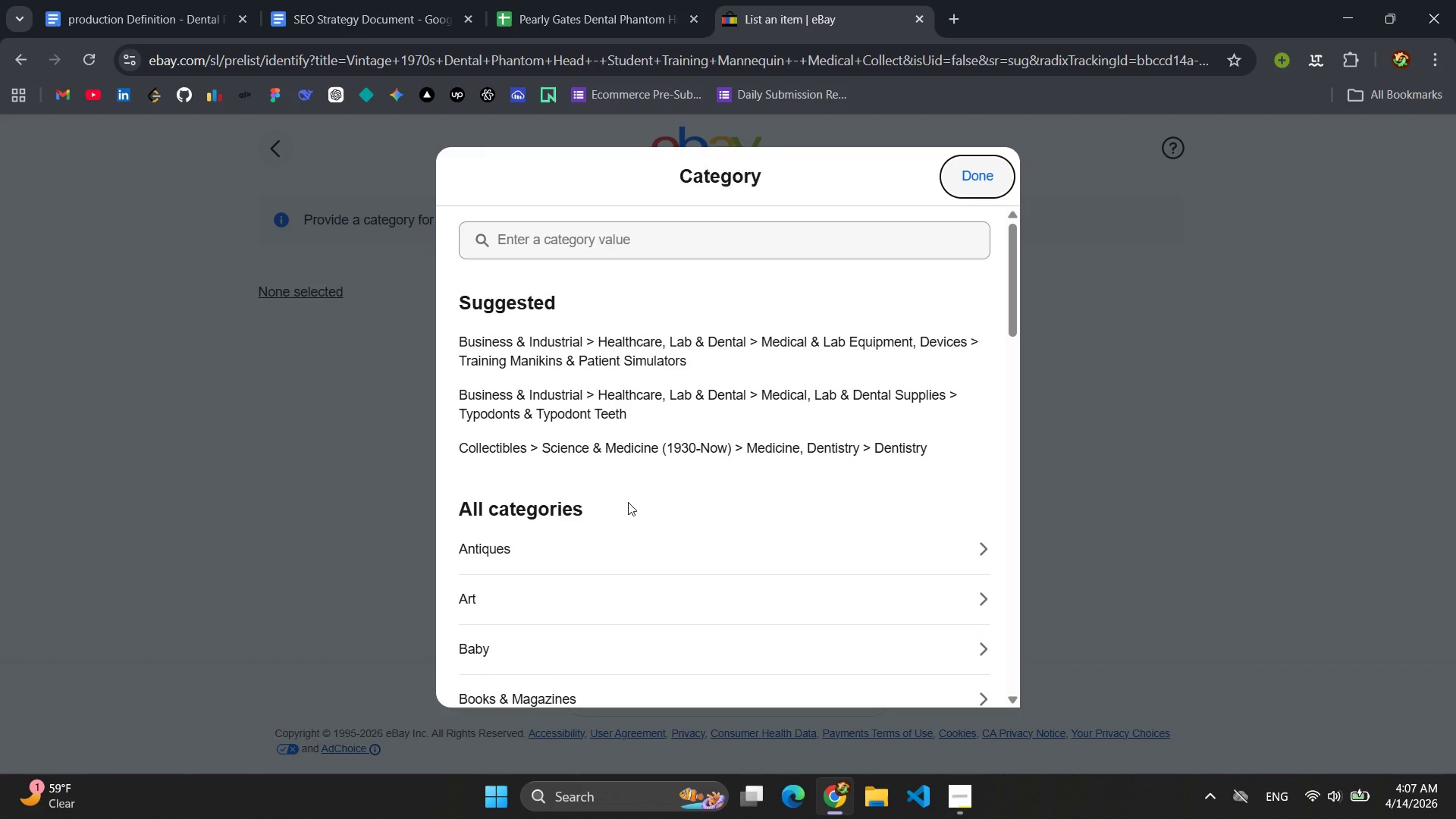 
wait(5.22)
 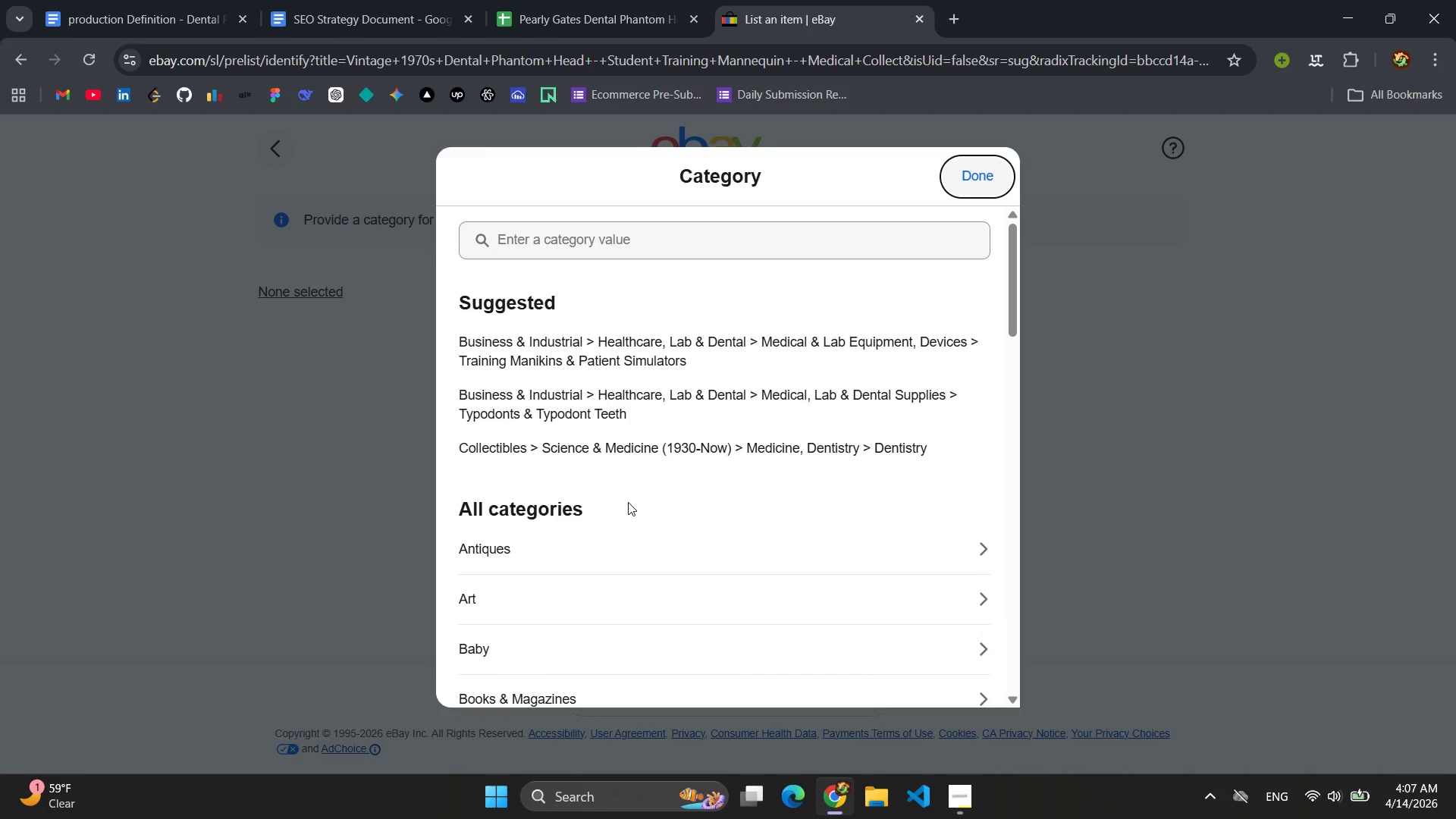 
left_click([616, 338])
 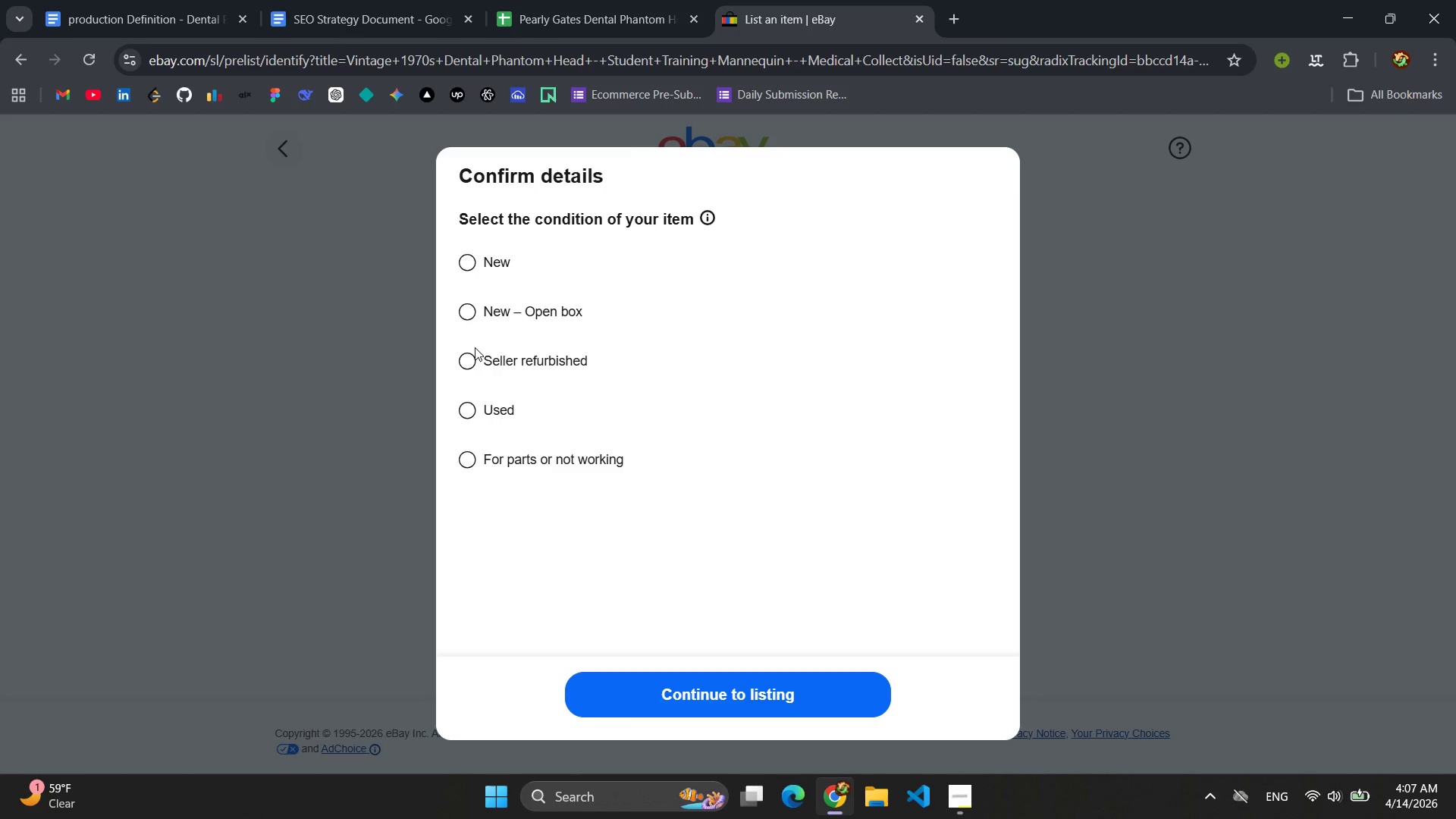 
wait(5.17)
 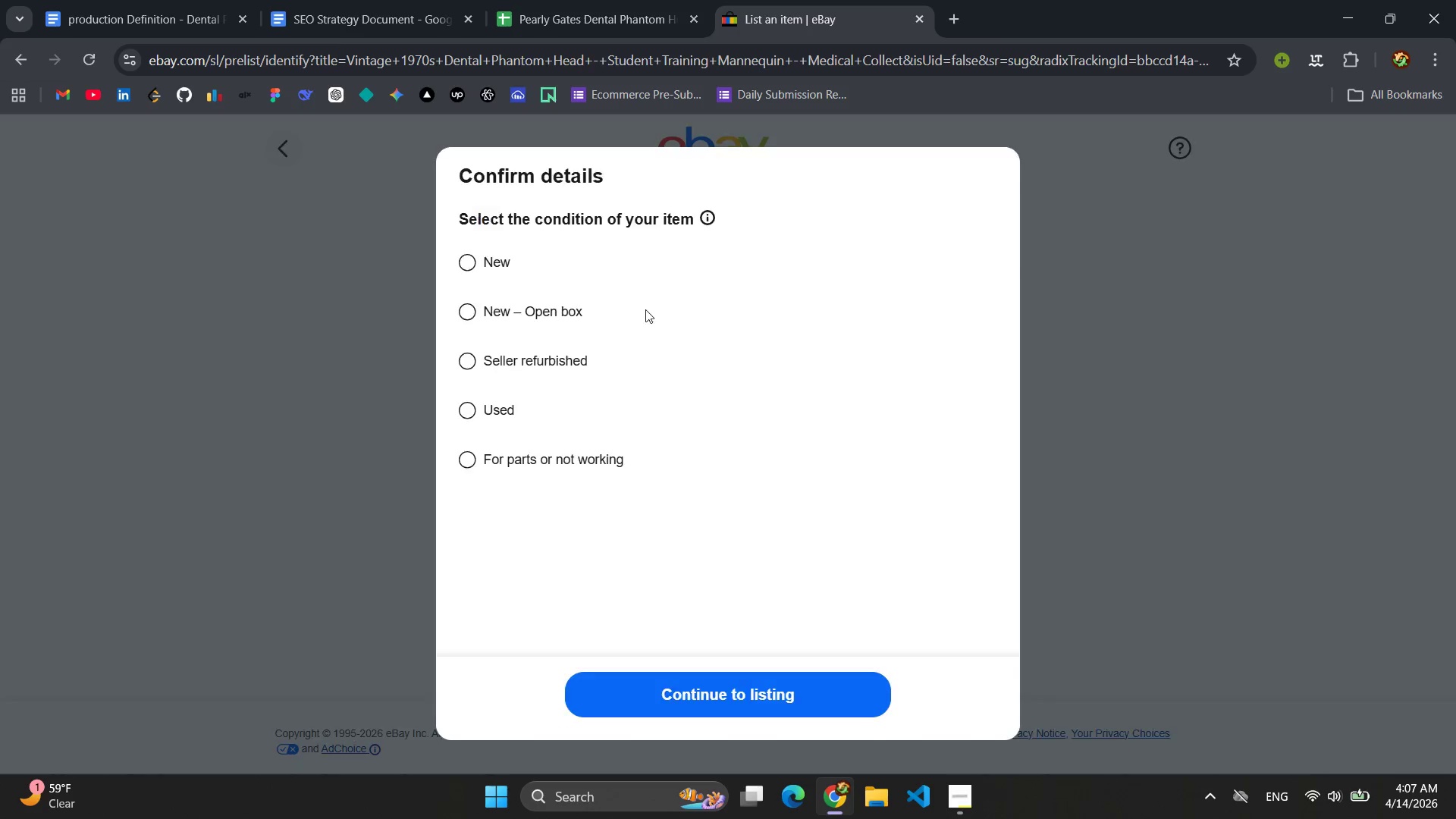 
left_click([463, 364])
 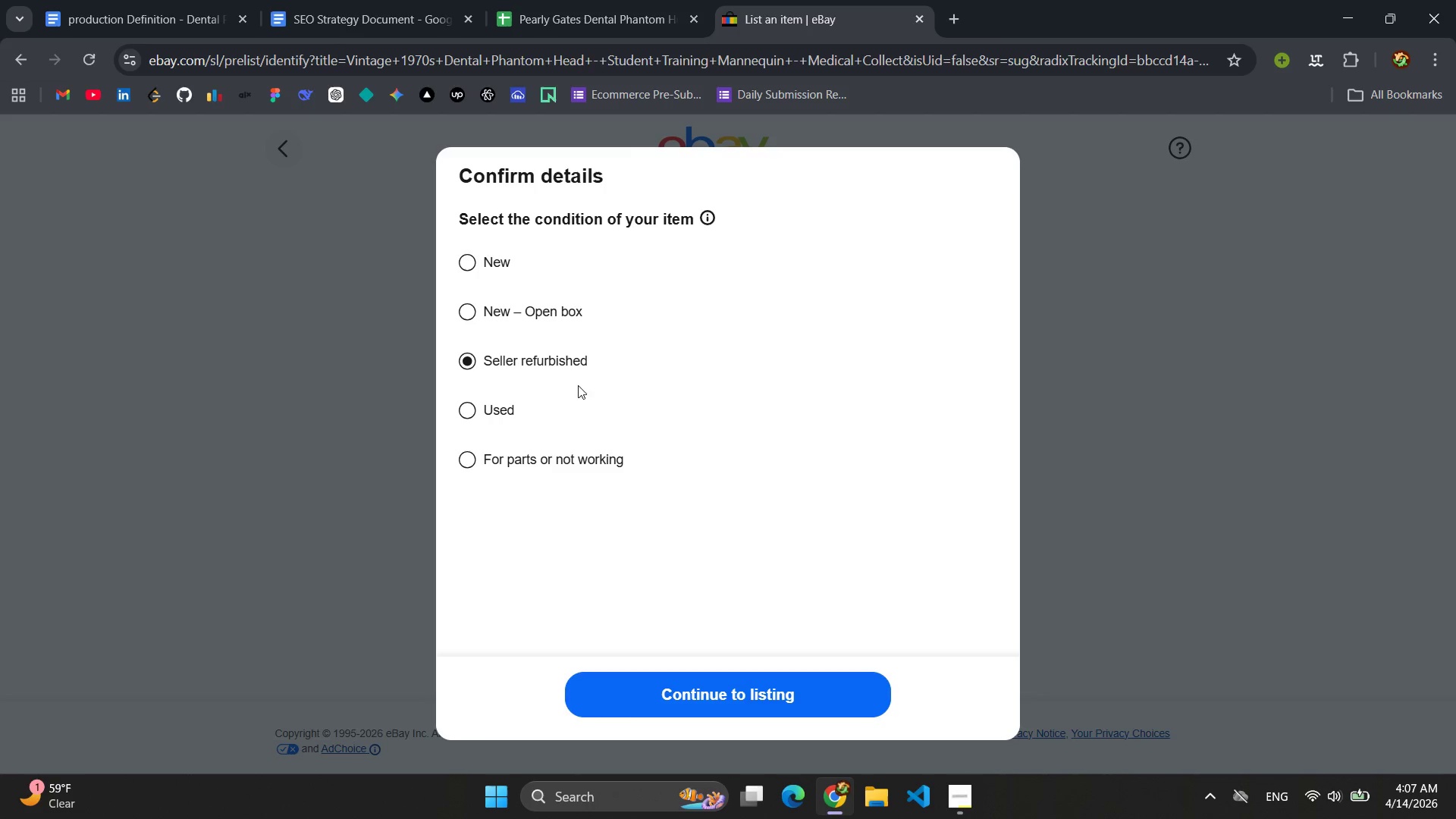 
left_click([713, 687])
 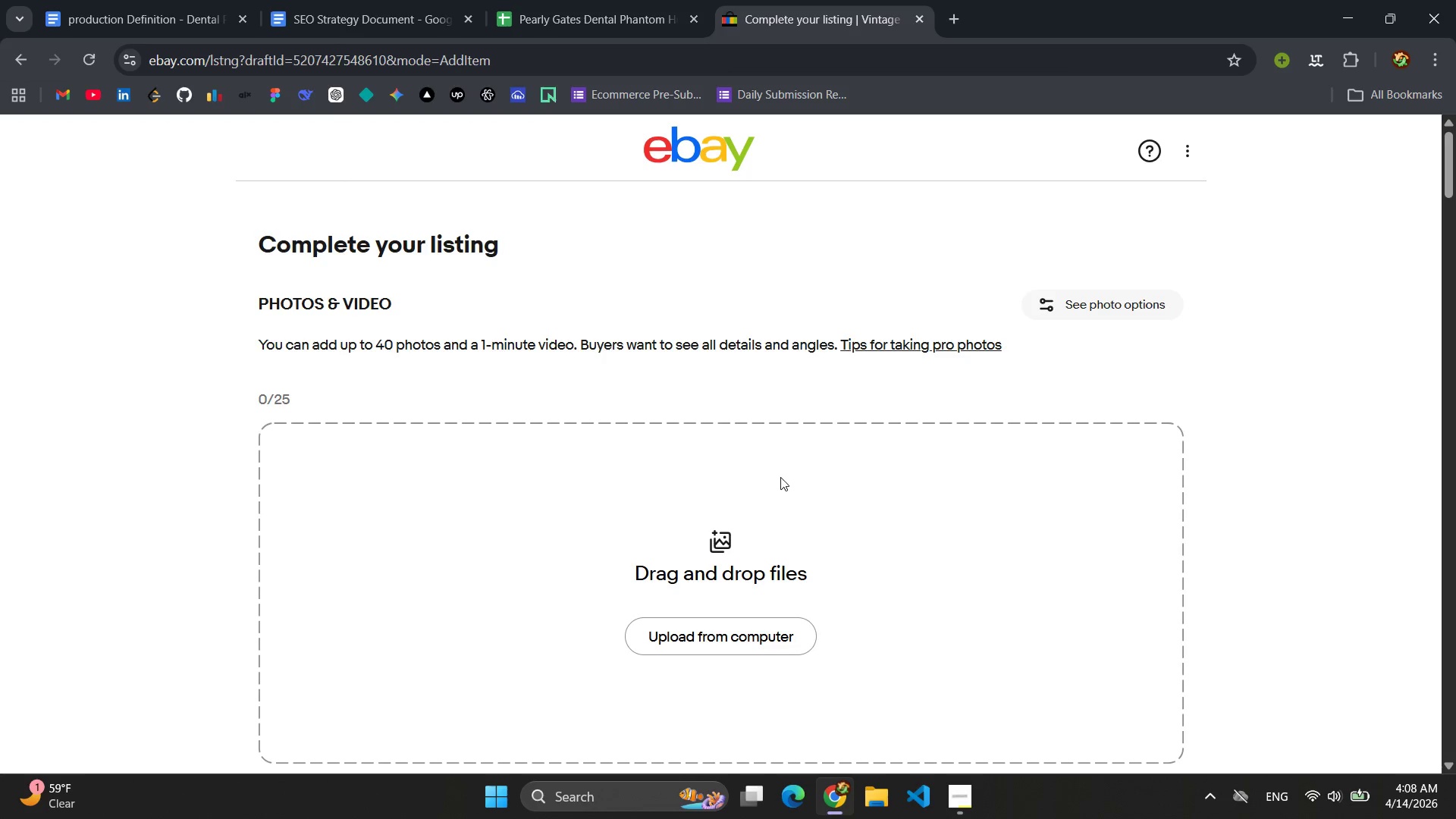 
wait(7.03)
 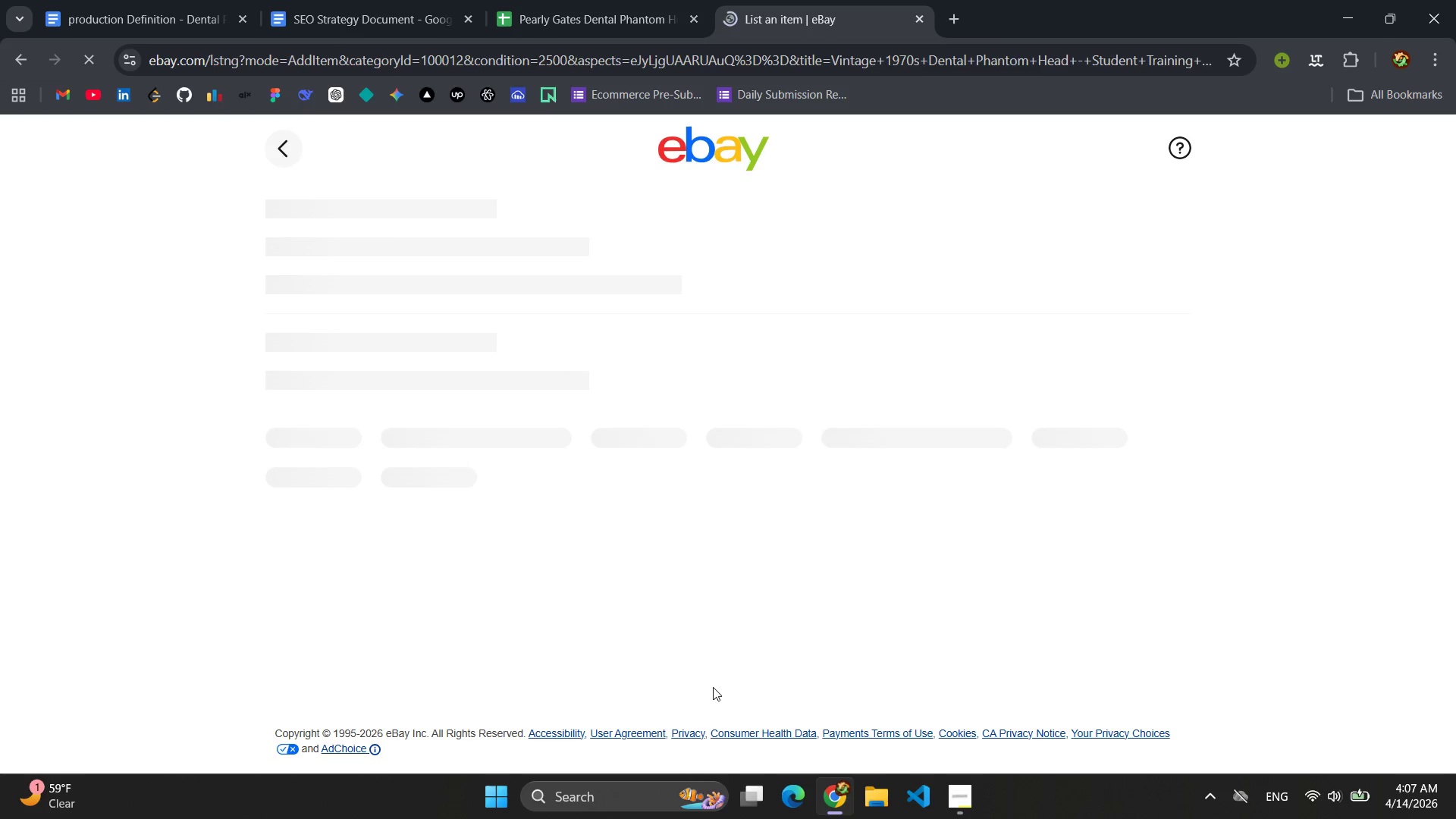 
scroll: coordinate [803, 446], scroll_direction: down, amount: 4.0
 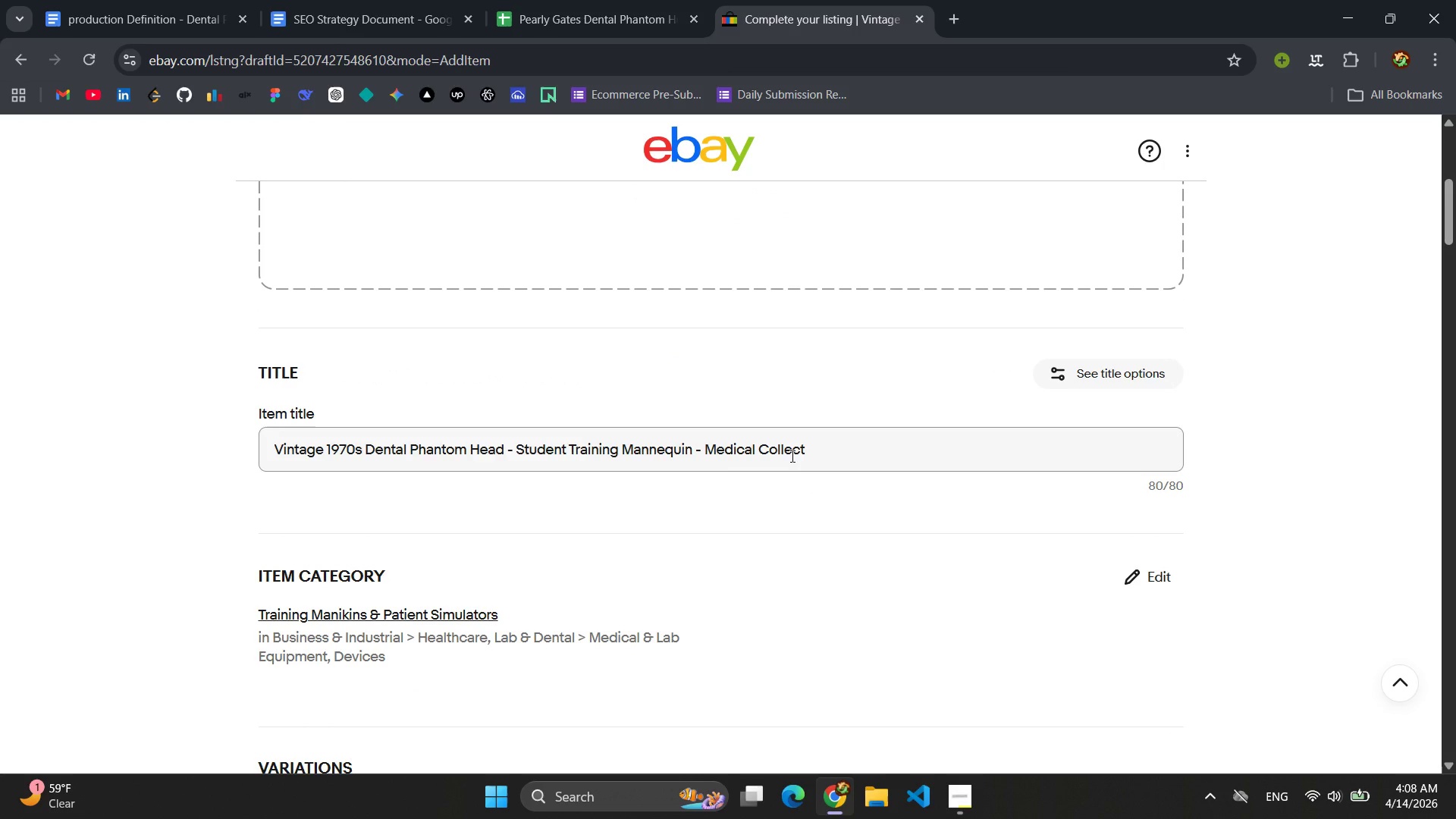 
scroll: coordinate [791, 446], scroll_direction: up, amount: 4.0
 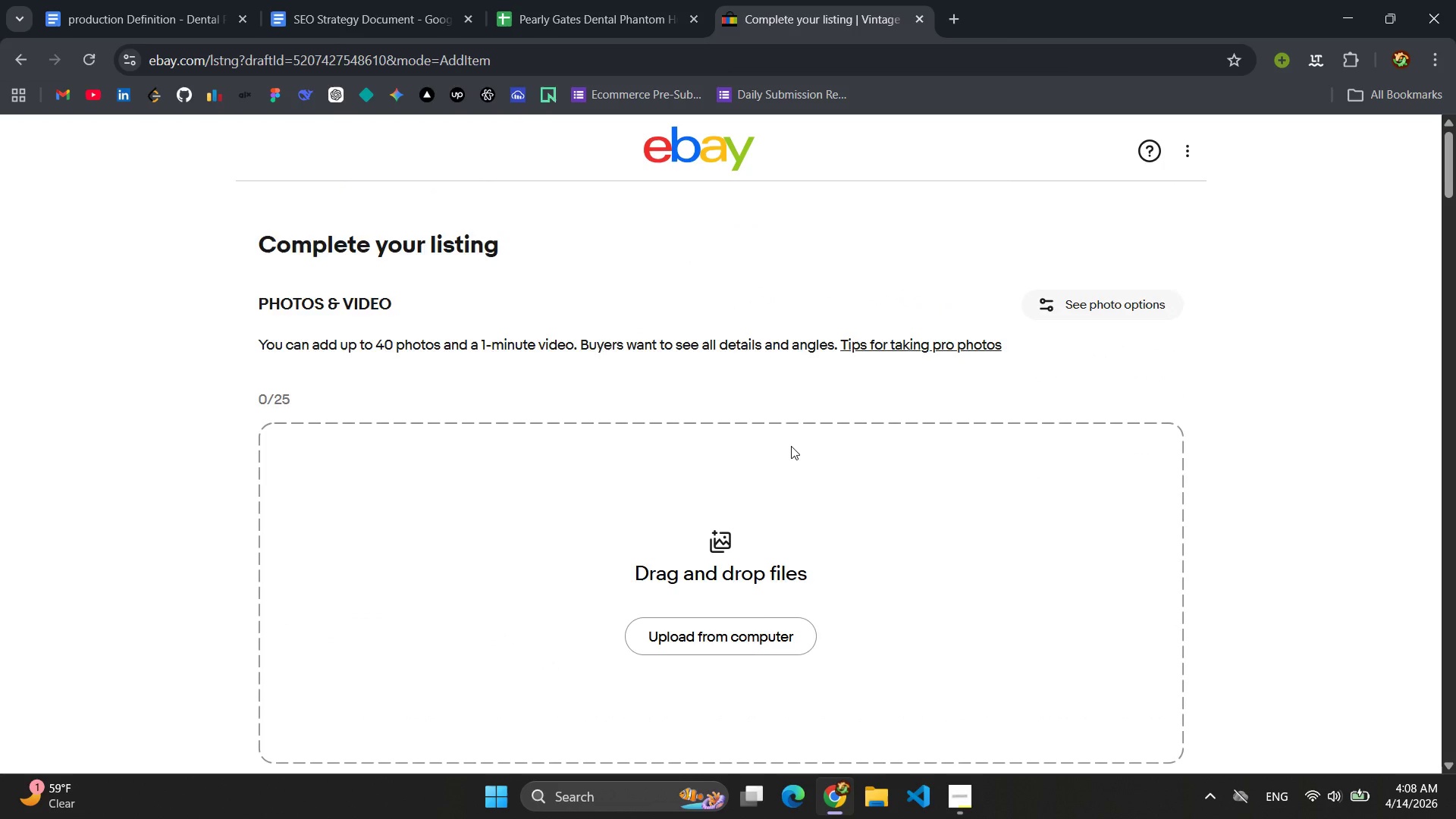 
scroll: coordinate [790, 447], scroll_direction: down, amount: 3.0
 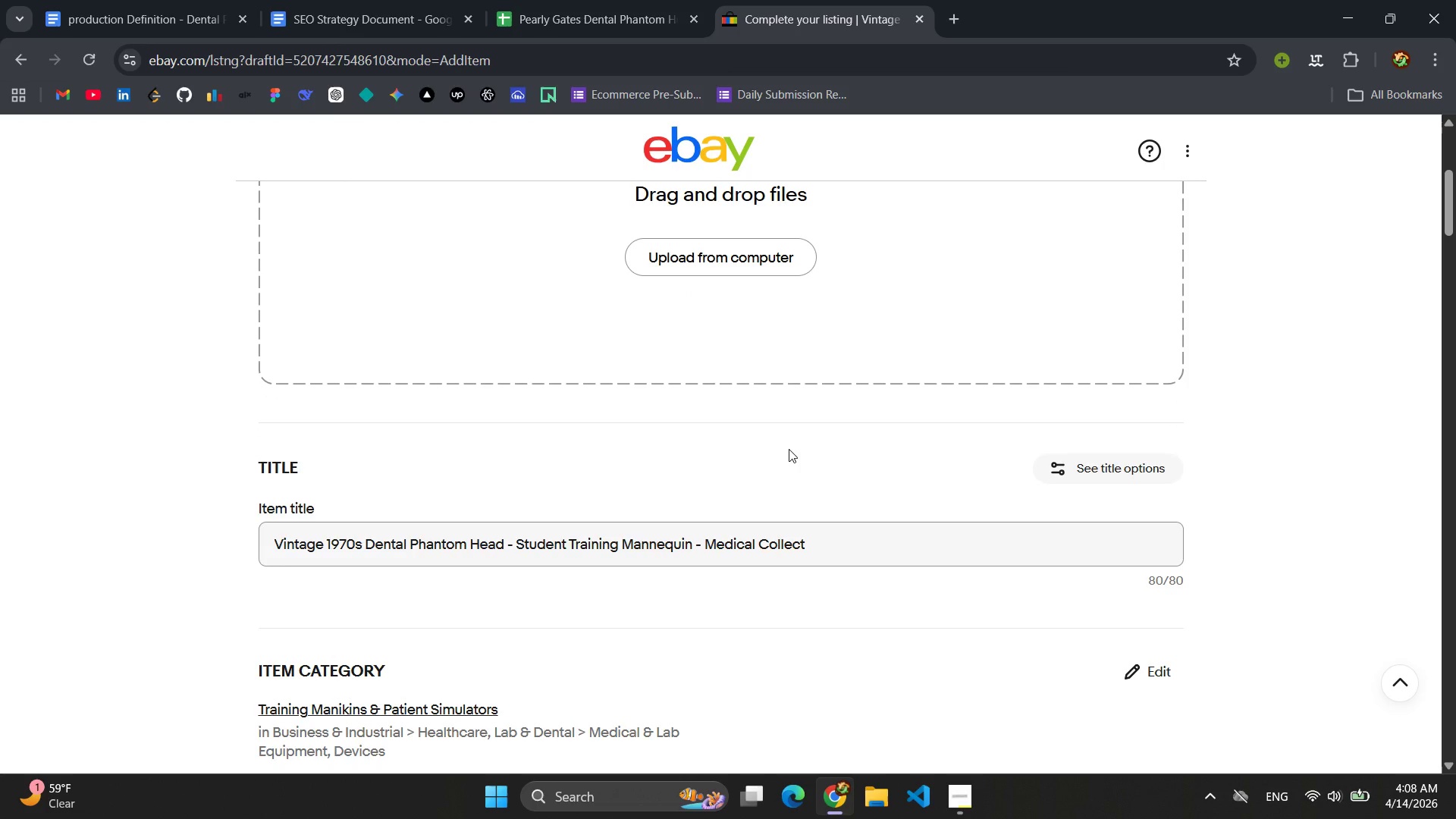 
wait(7.29)
 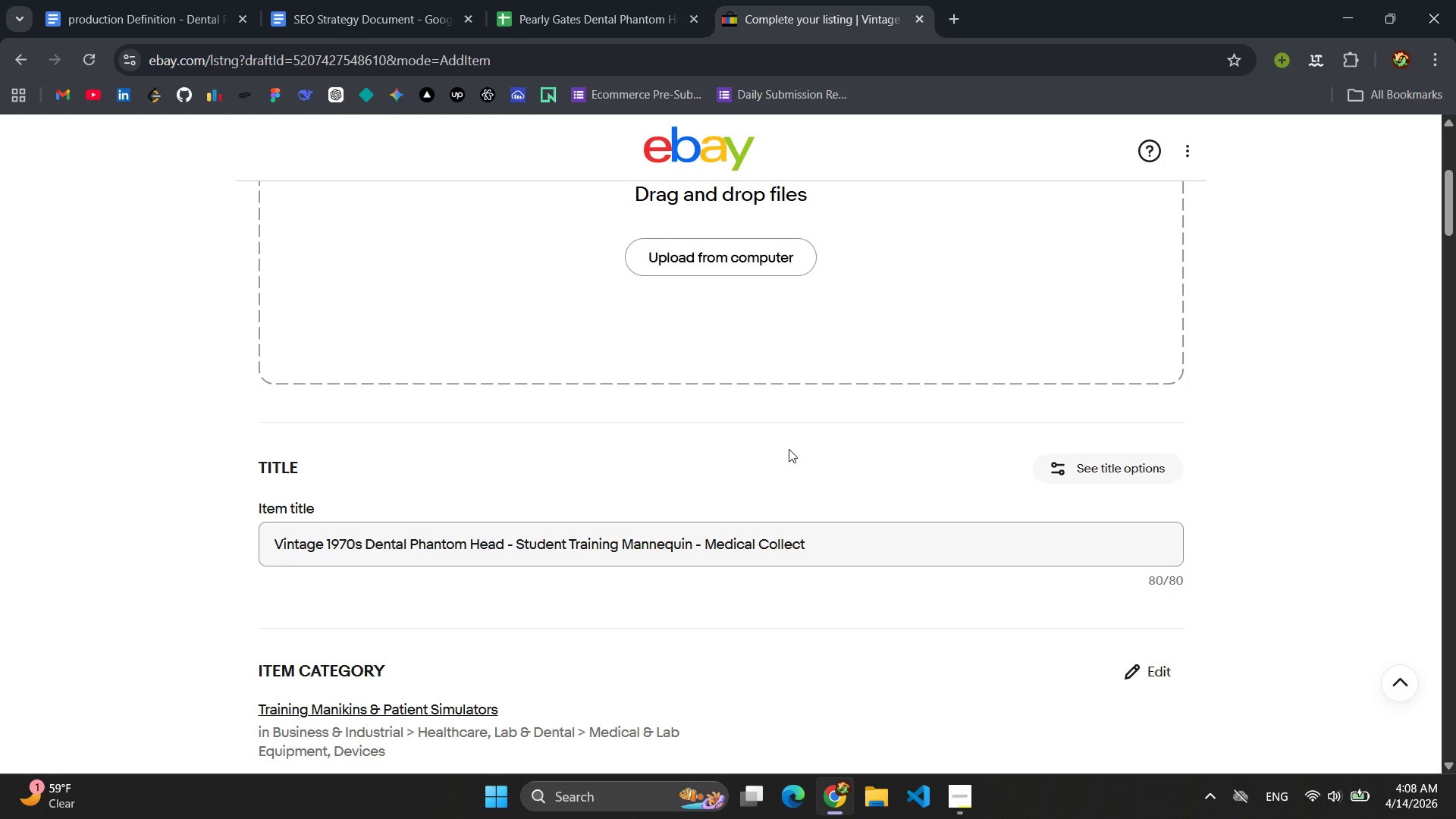 
left_click([693, 544])
 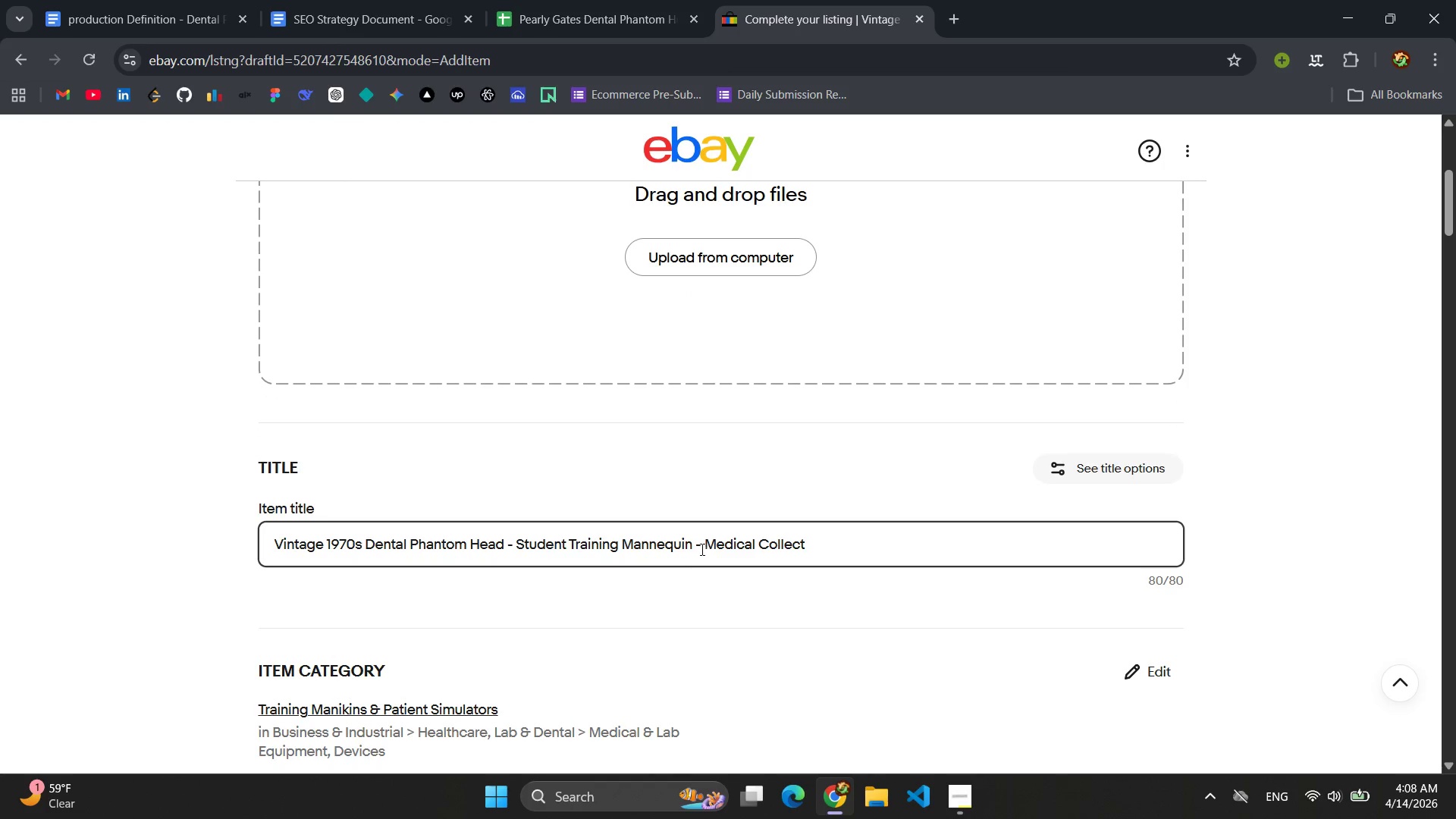 
left_click([698, 548])
 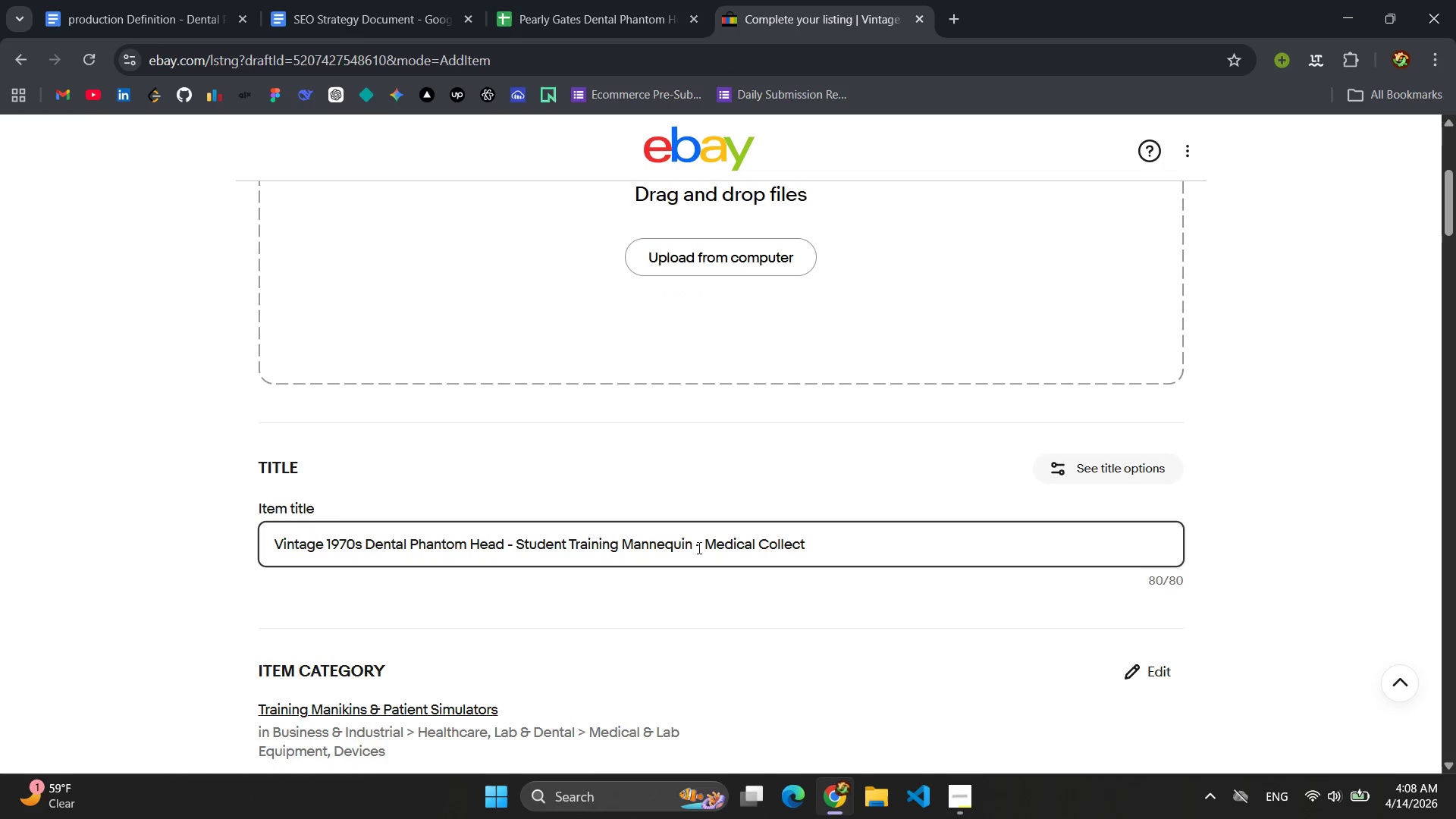 
key(Backslash)
 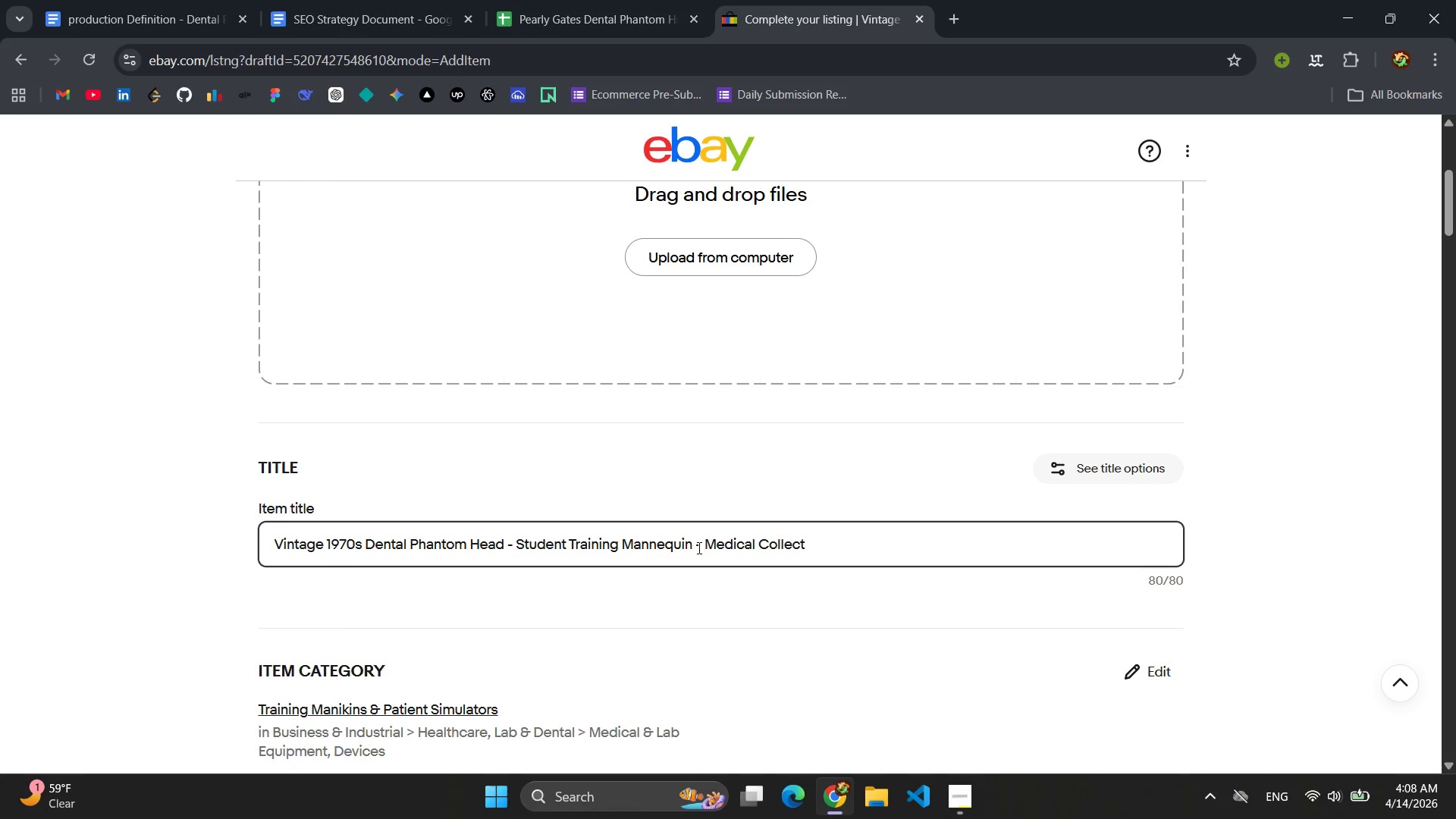 
key(Backspace)
 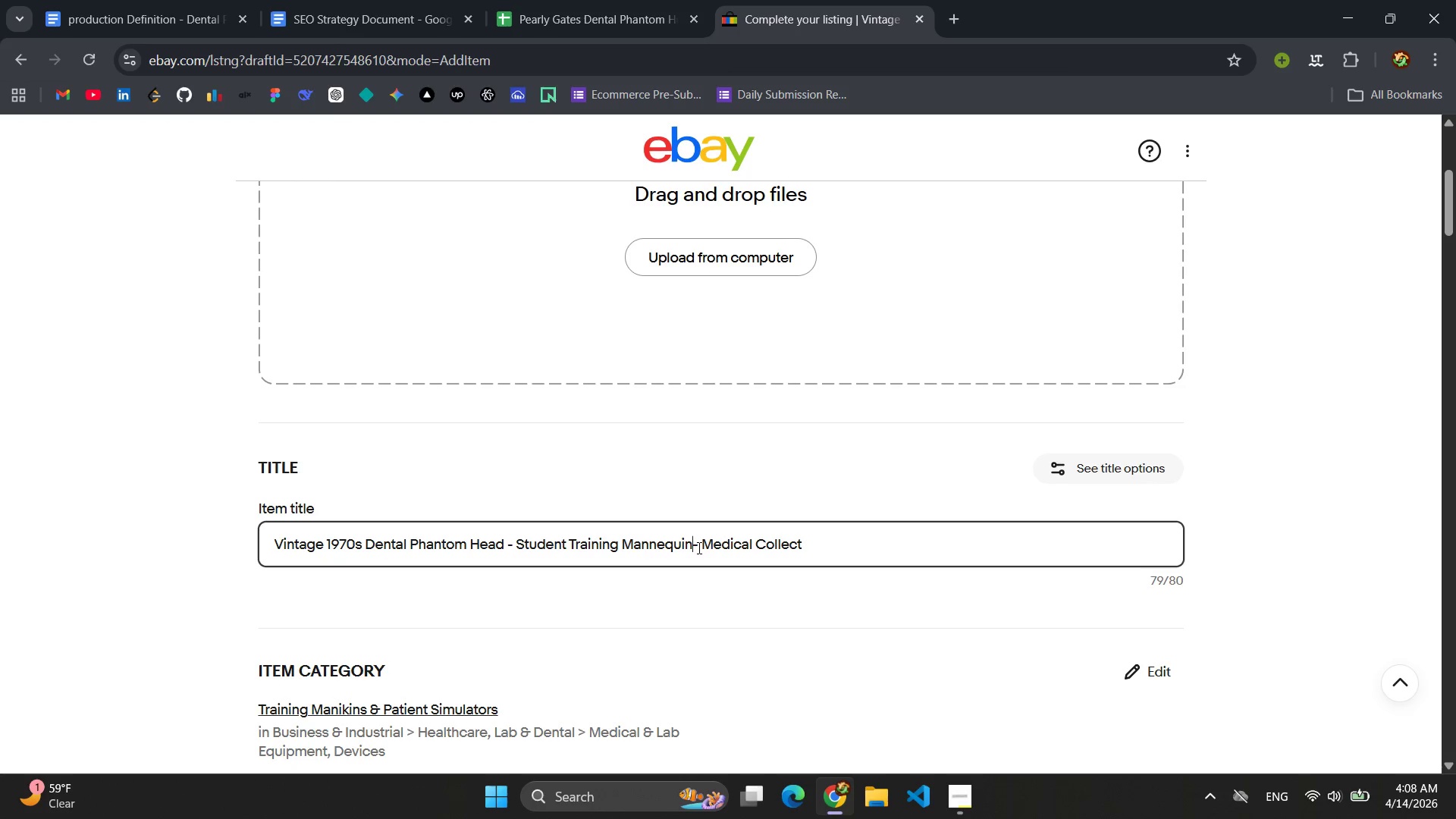 
key(ArrowRight)
 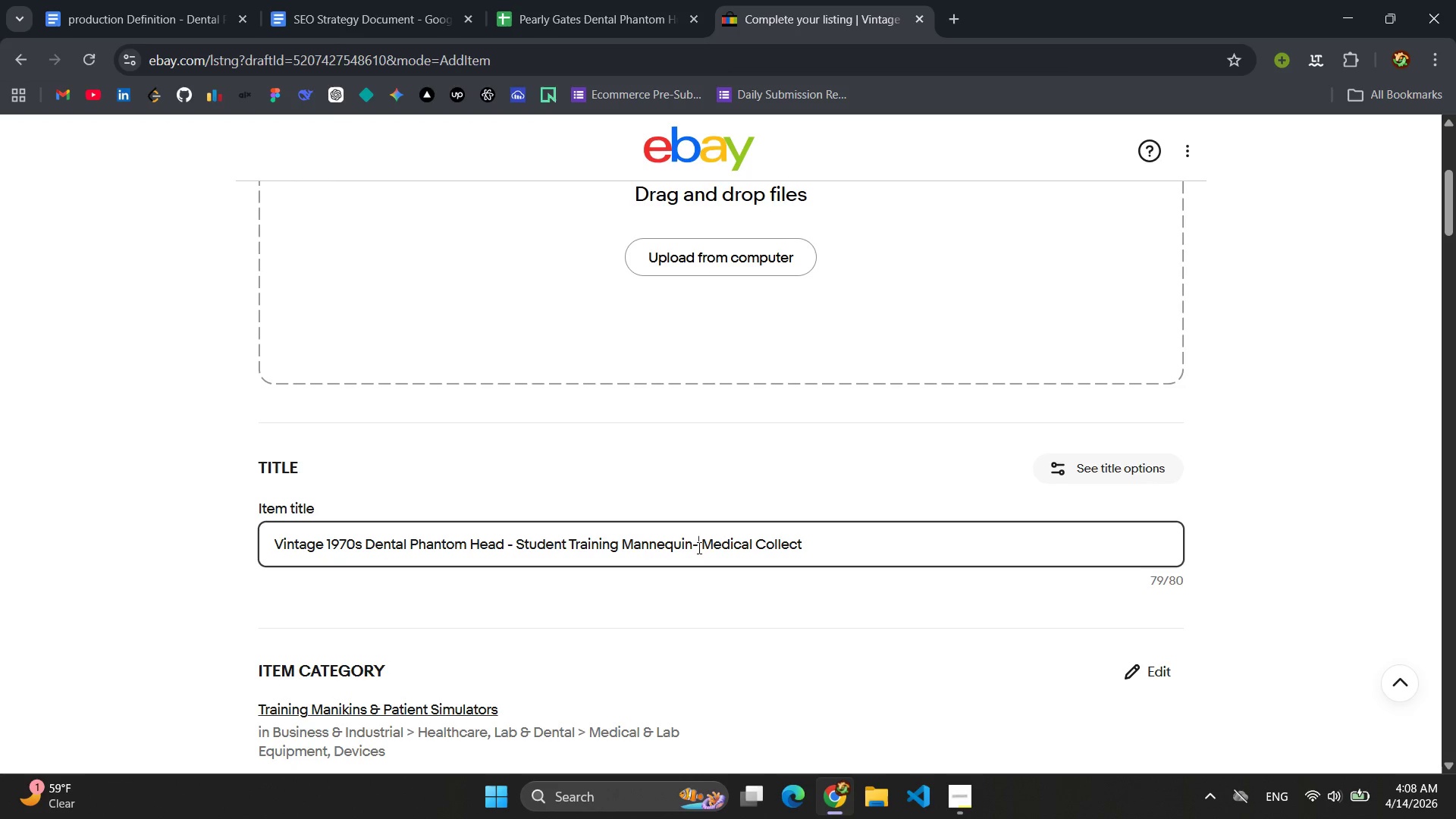 
key(ArrowRight)
 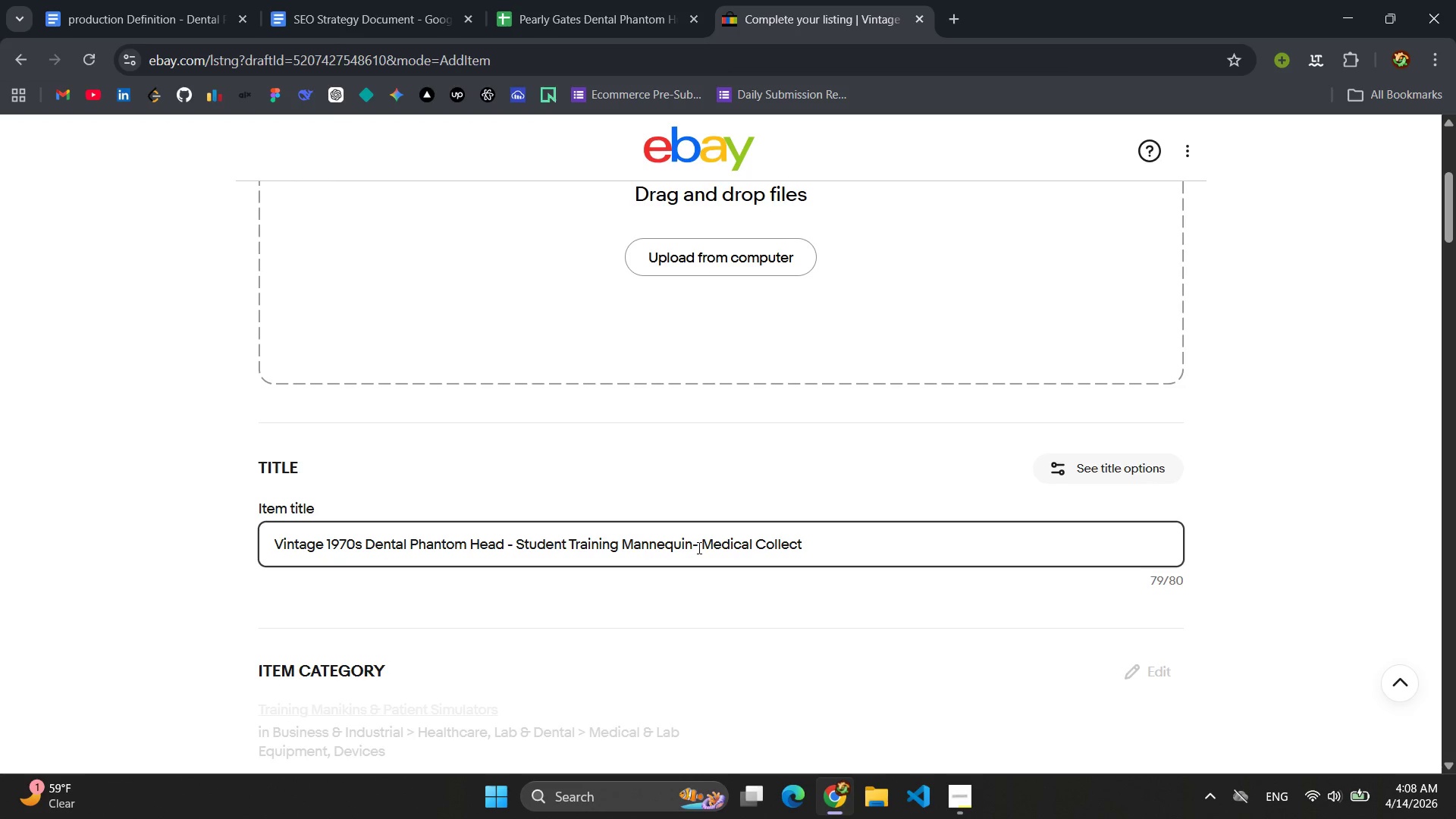 
key(Backspace)
 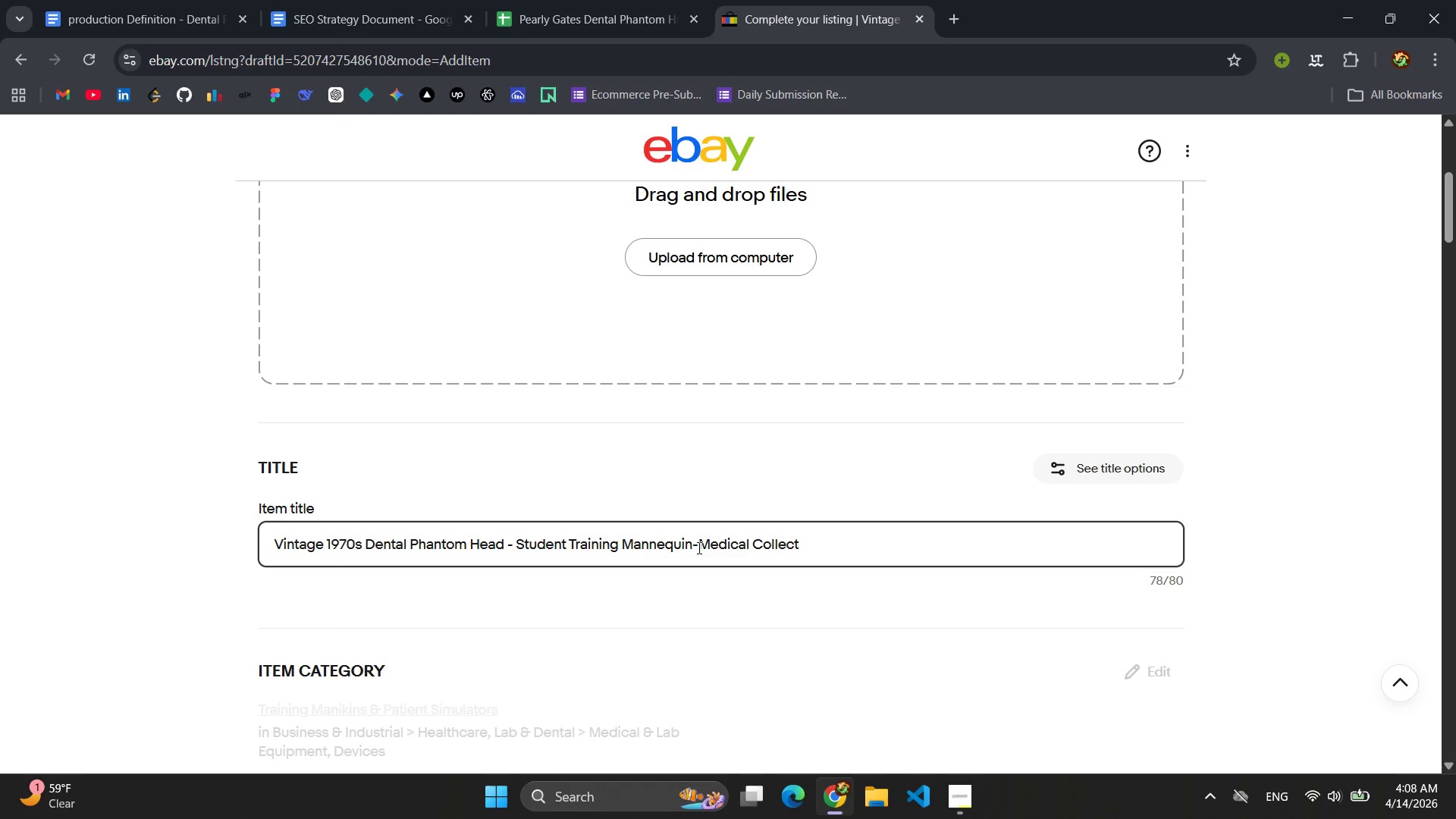 
hold_key(key=ArrowRight, duration=0.77)
 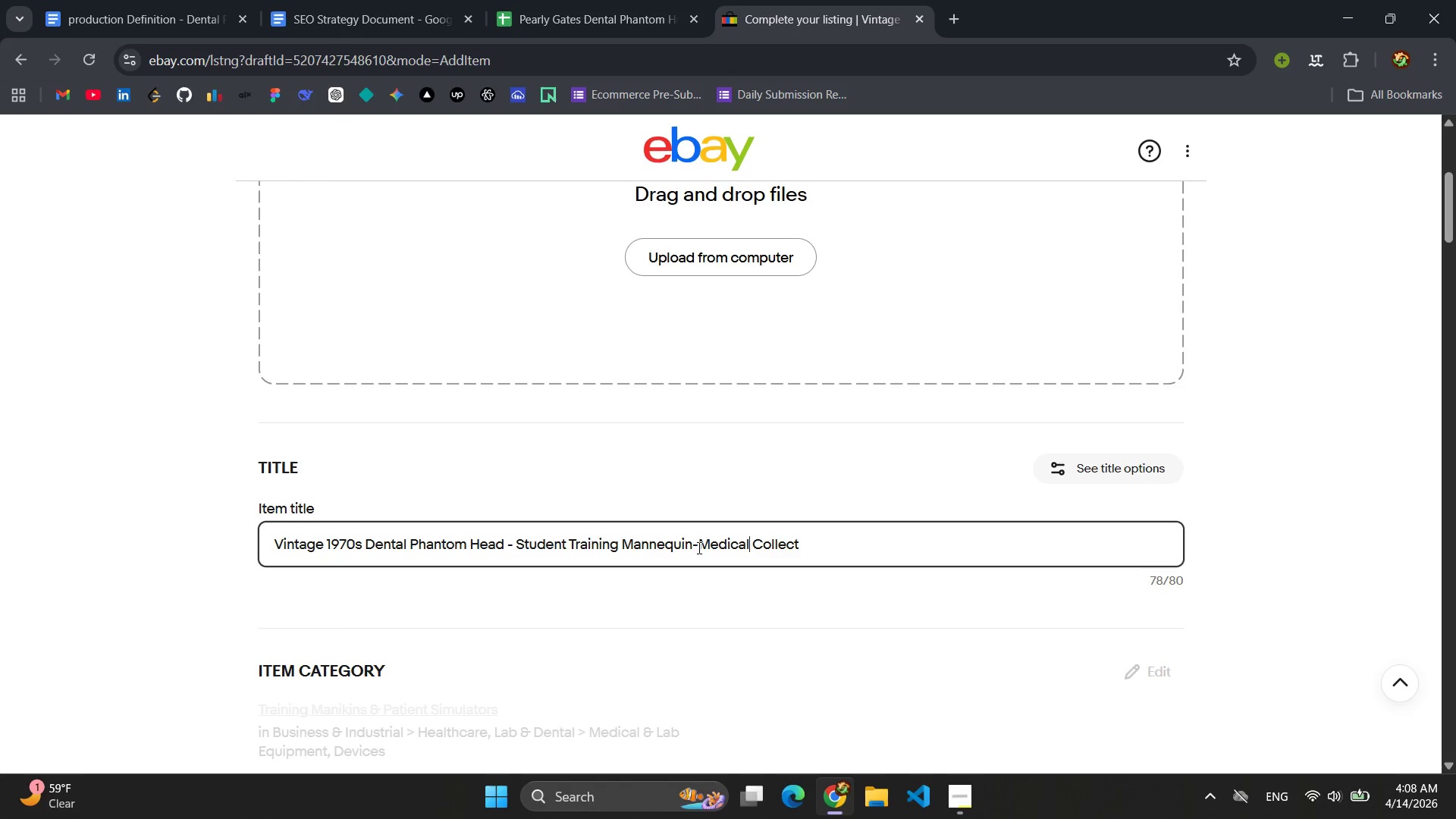 
hold_key(key=ArrowRight, duration=0.75)
 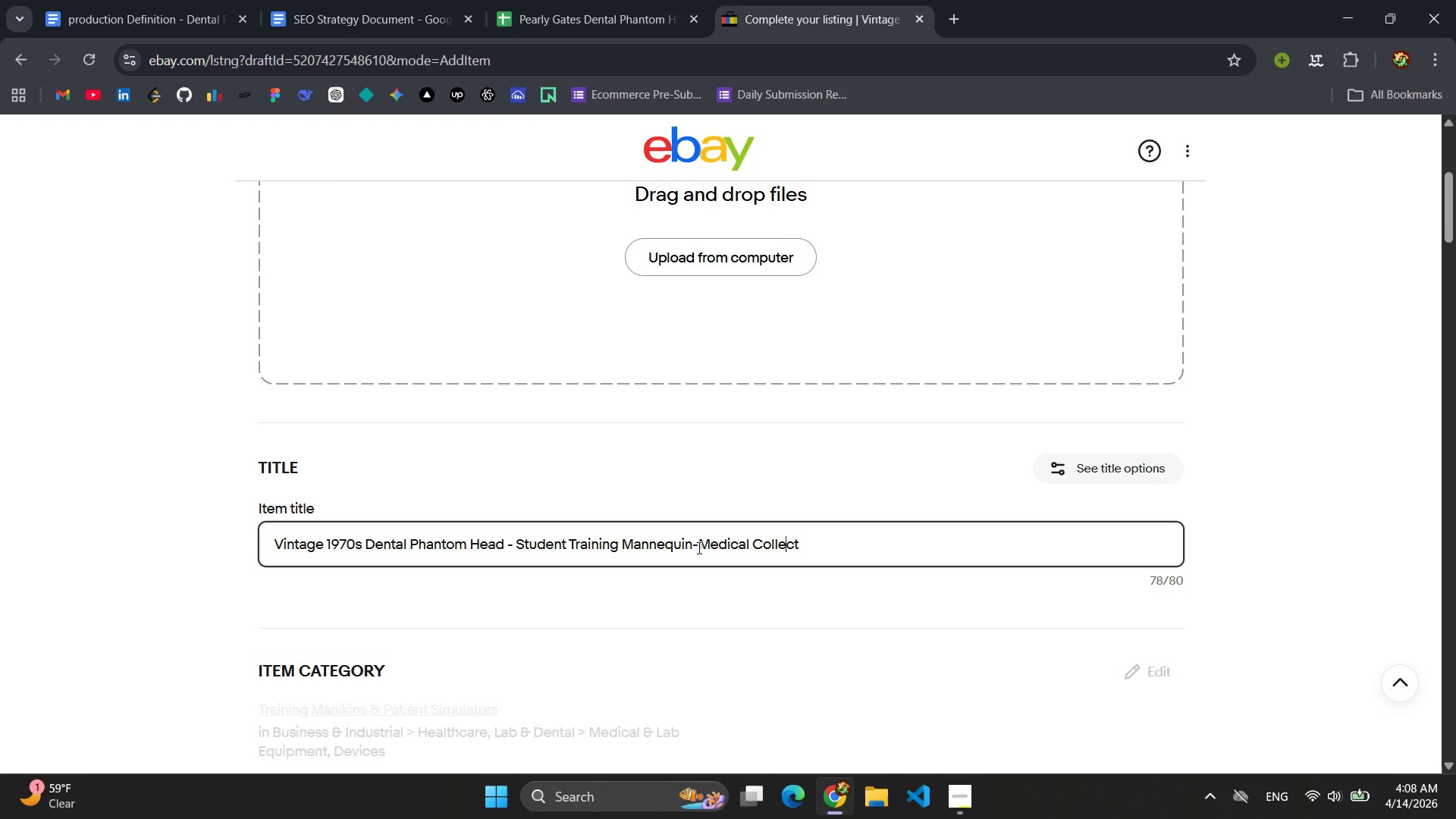 
key(ArrowRight)
 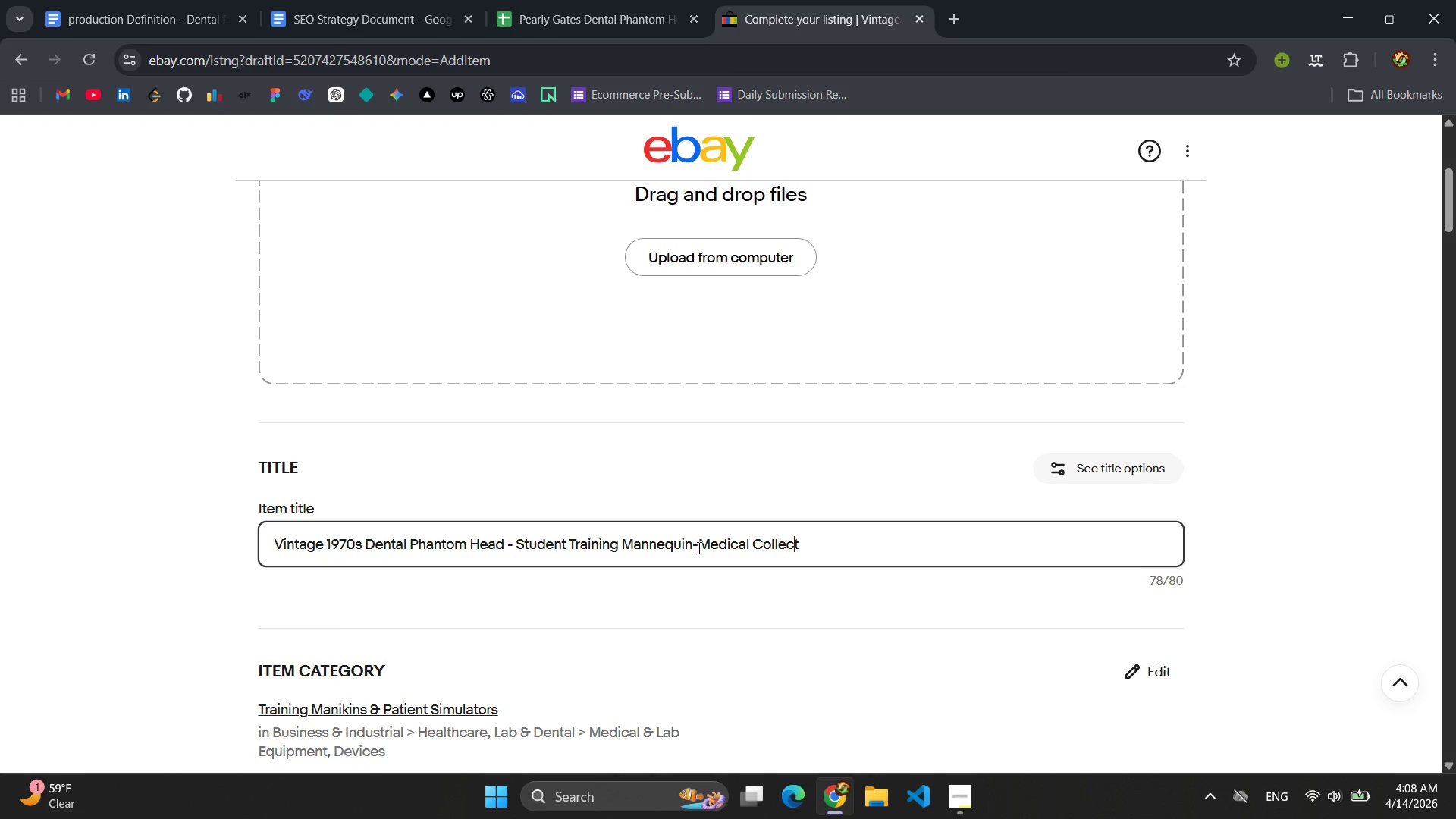 
key(ArrowRight)
 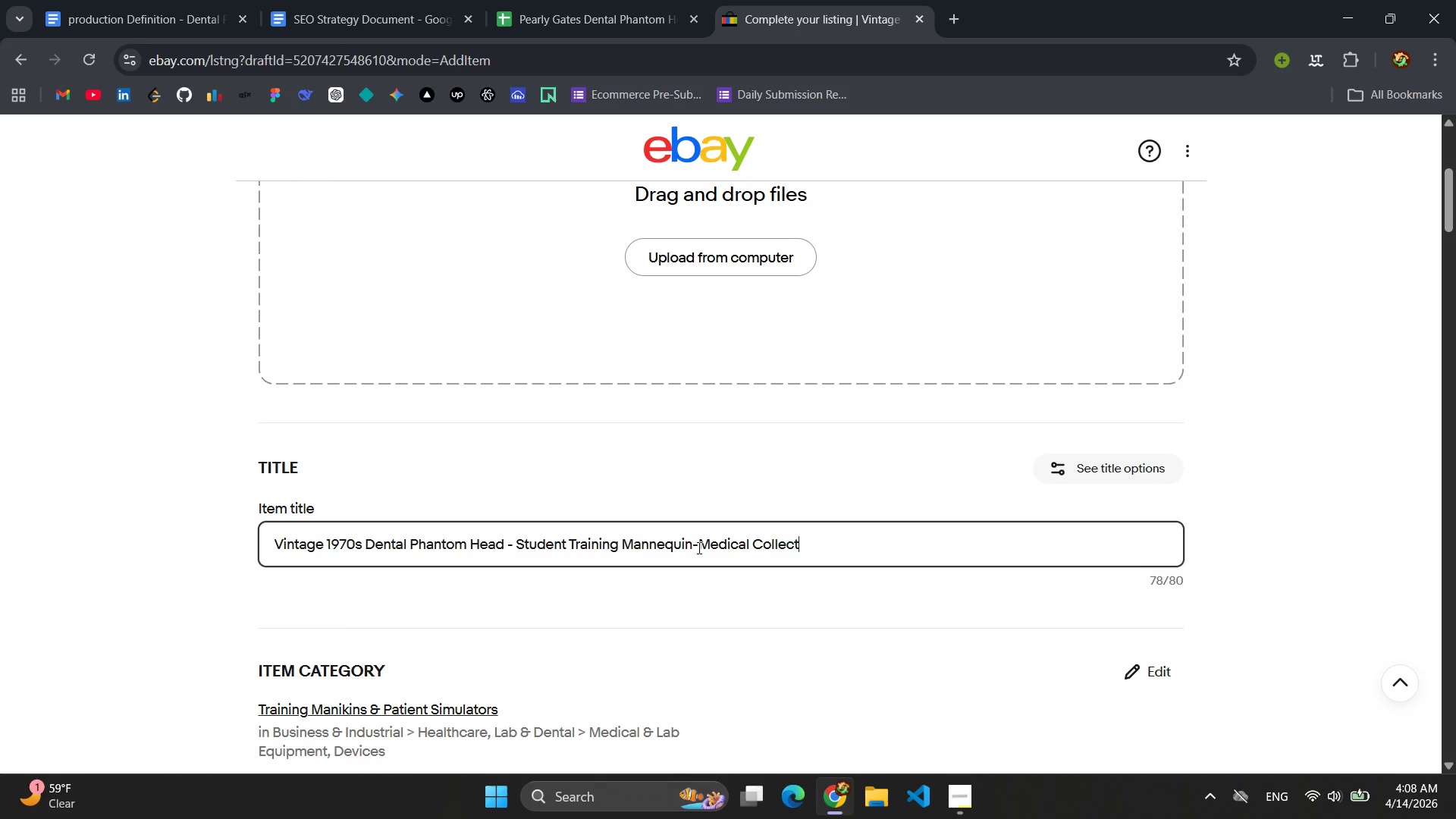 
key(ArrowRight)
 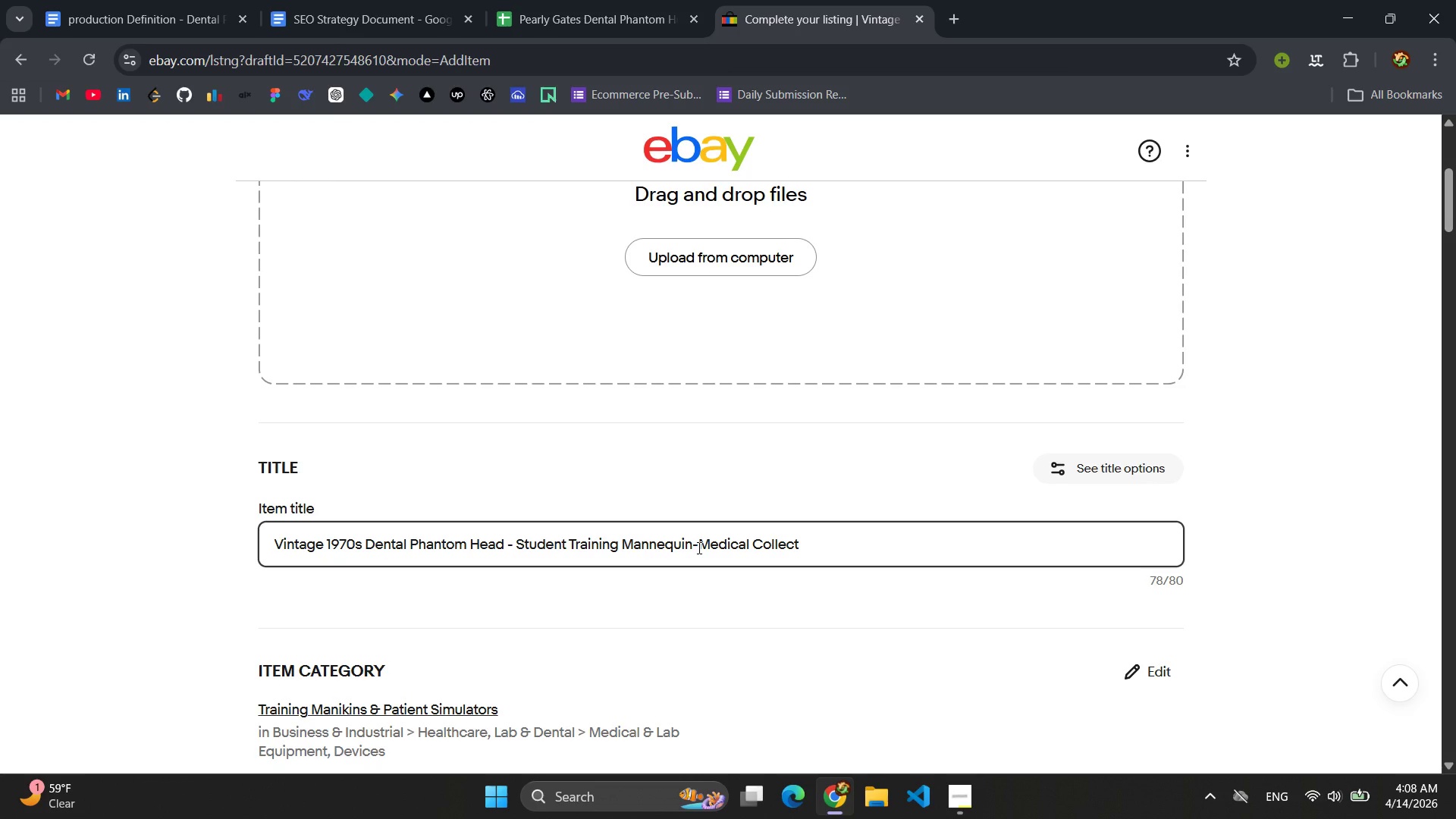 
key(E)
 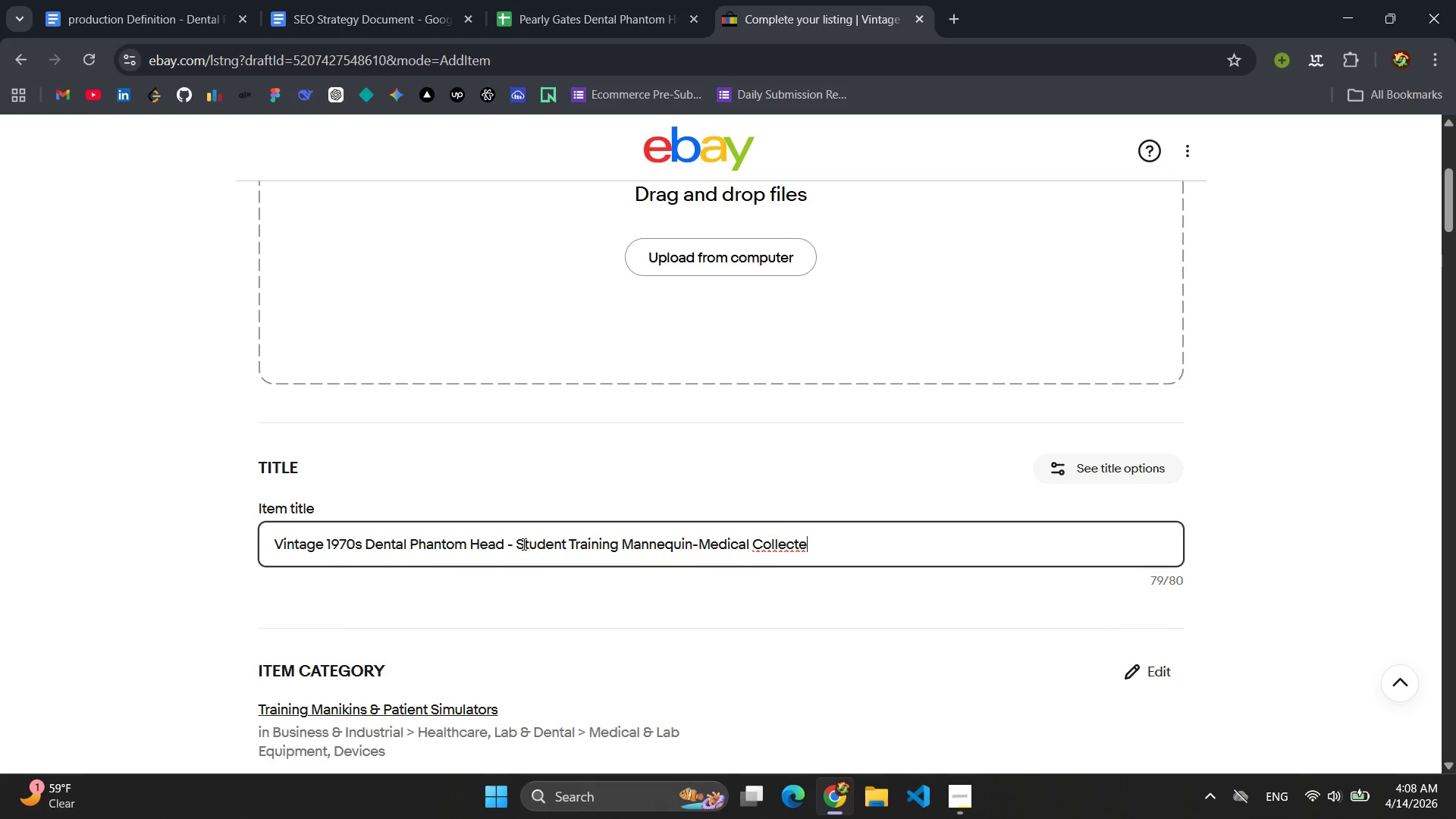 
left_click([516, 548])
 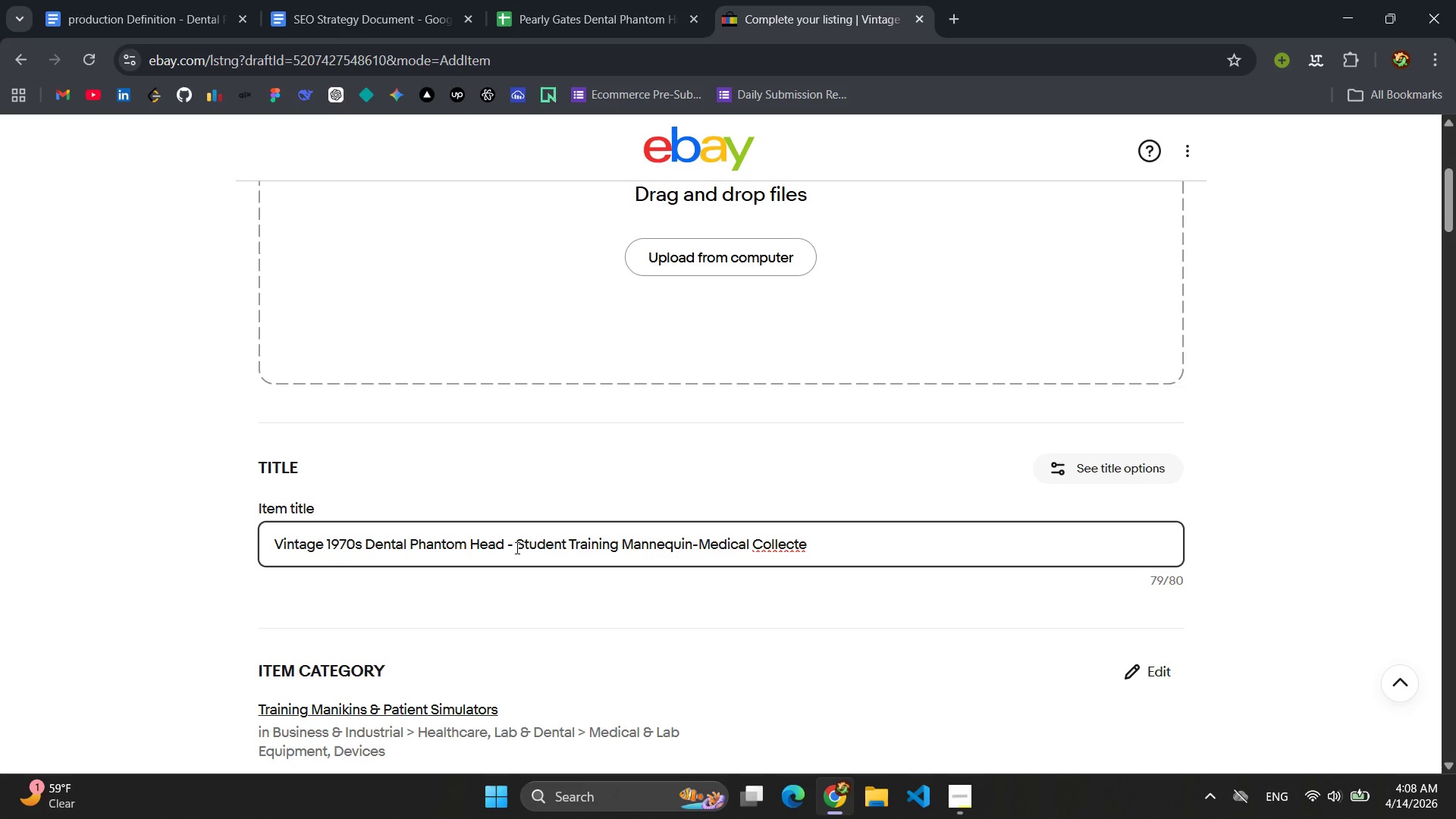 
key(Backspace)
 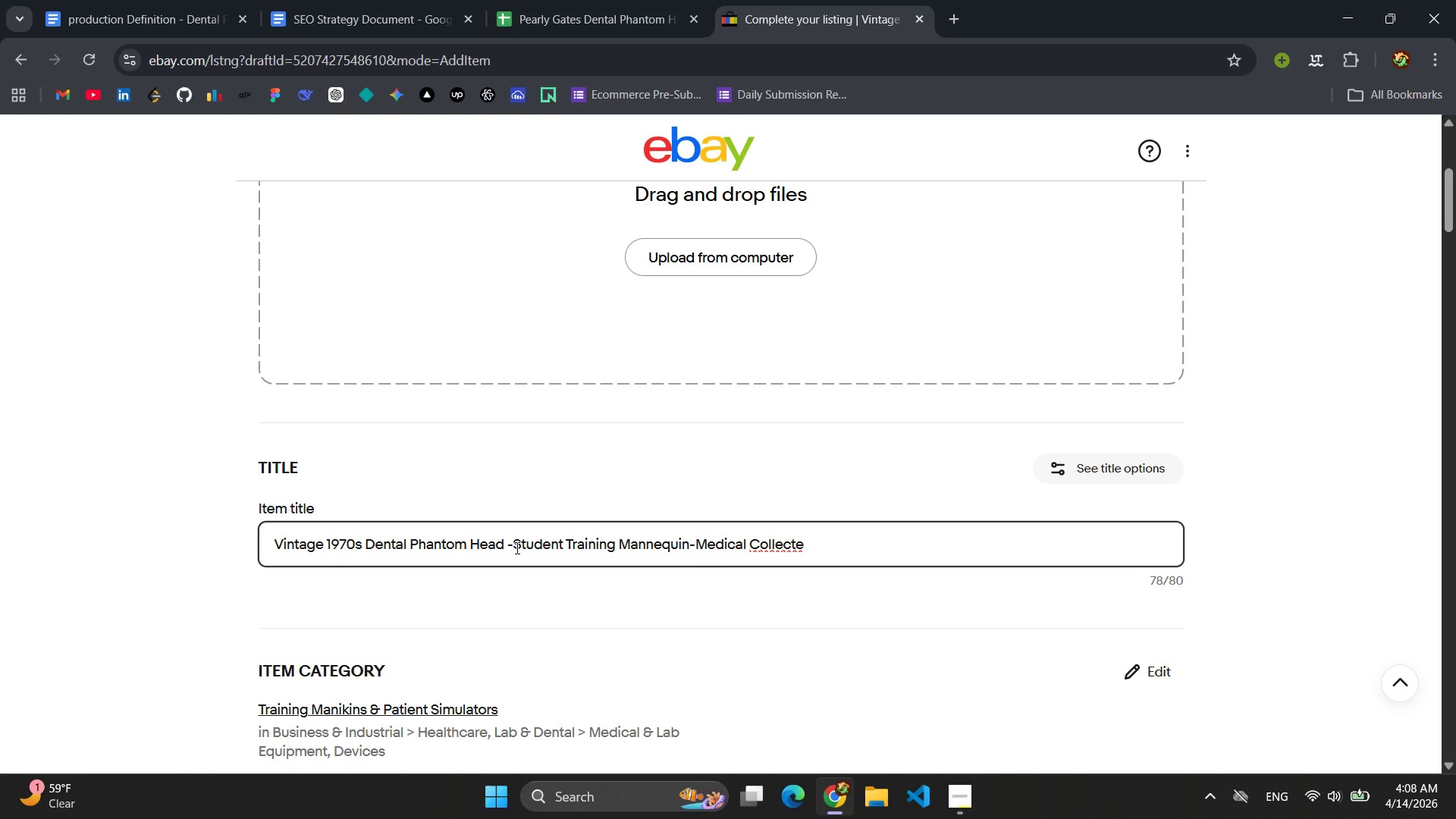 
key(ArrowLeft)
 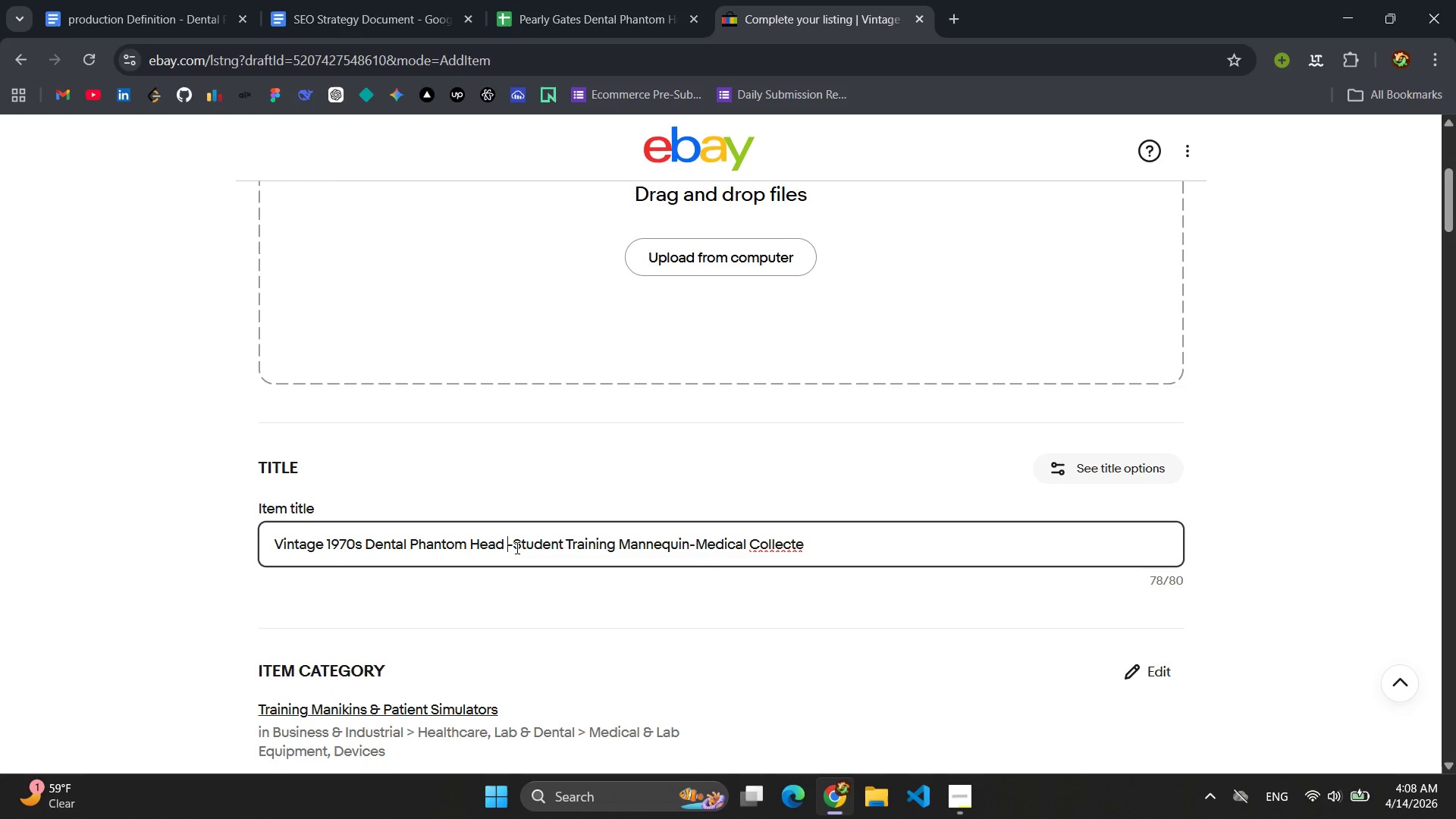 
key(ArrowRight)
 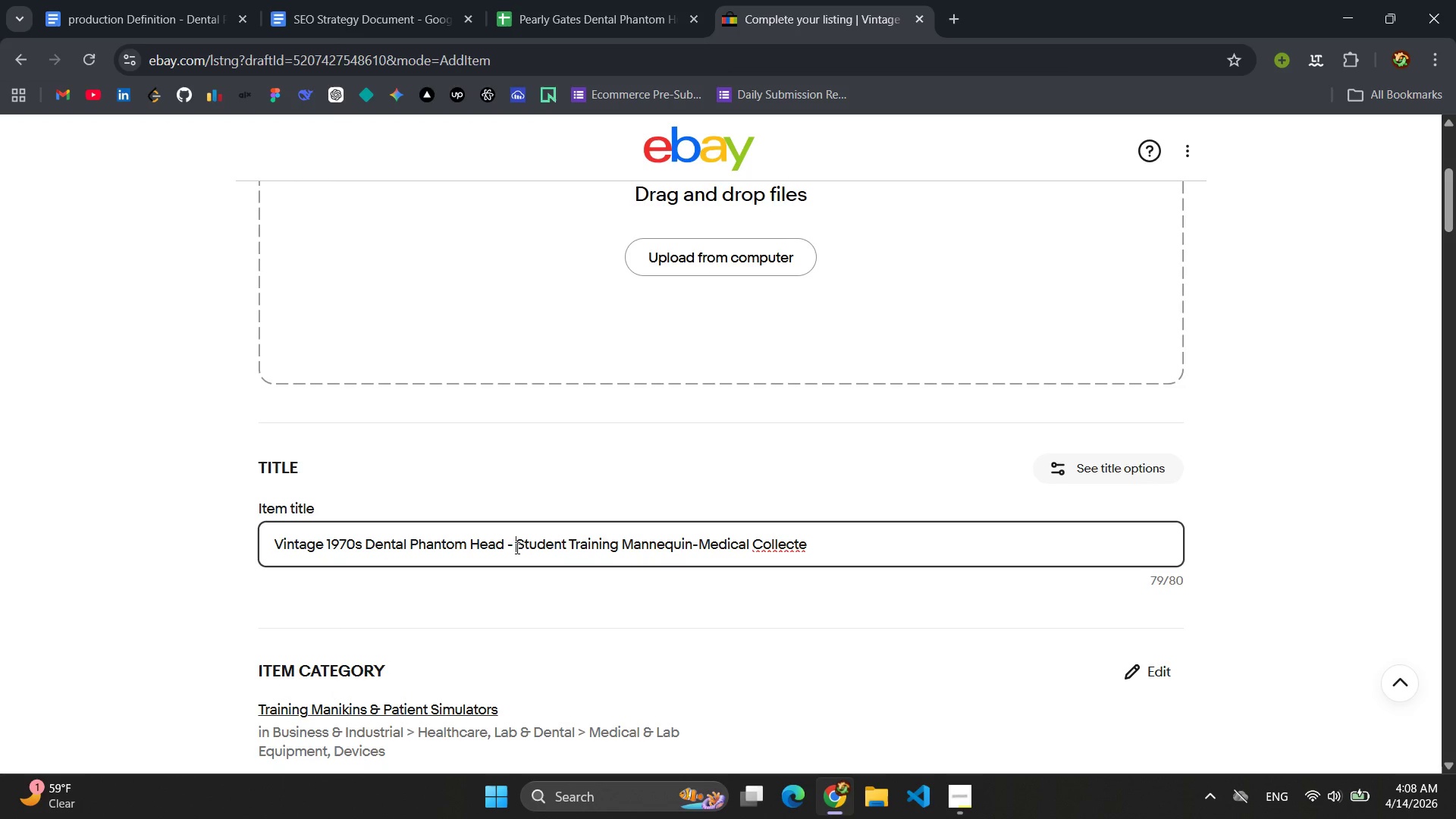 
key(Space)
 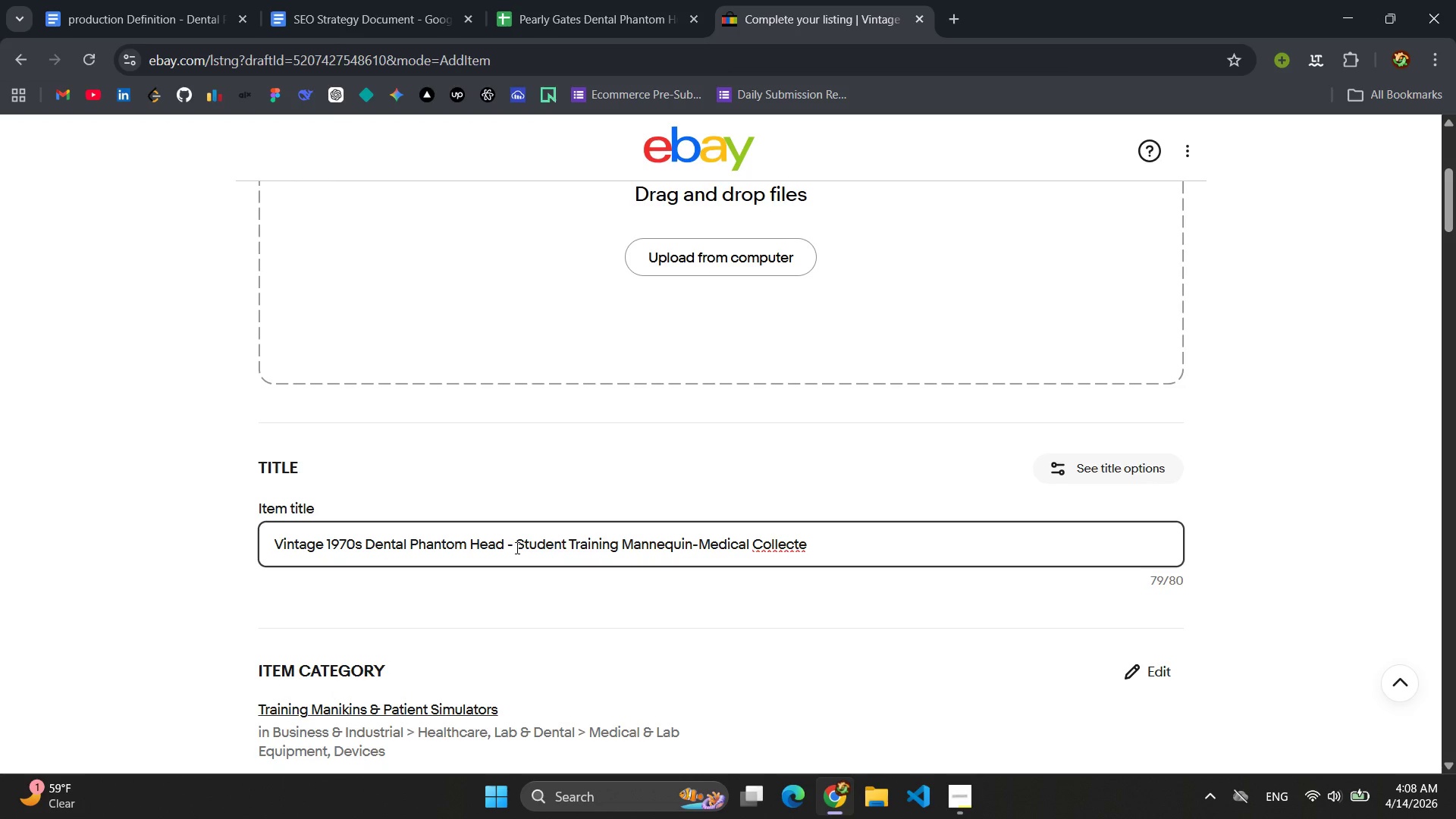 
hold_key(key=ArrowRight, duration=1.34)
 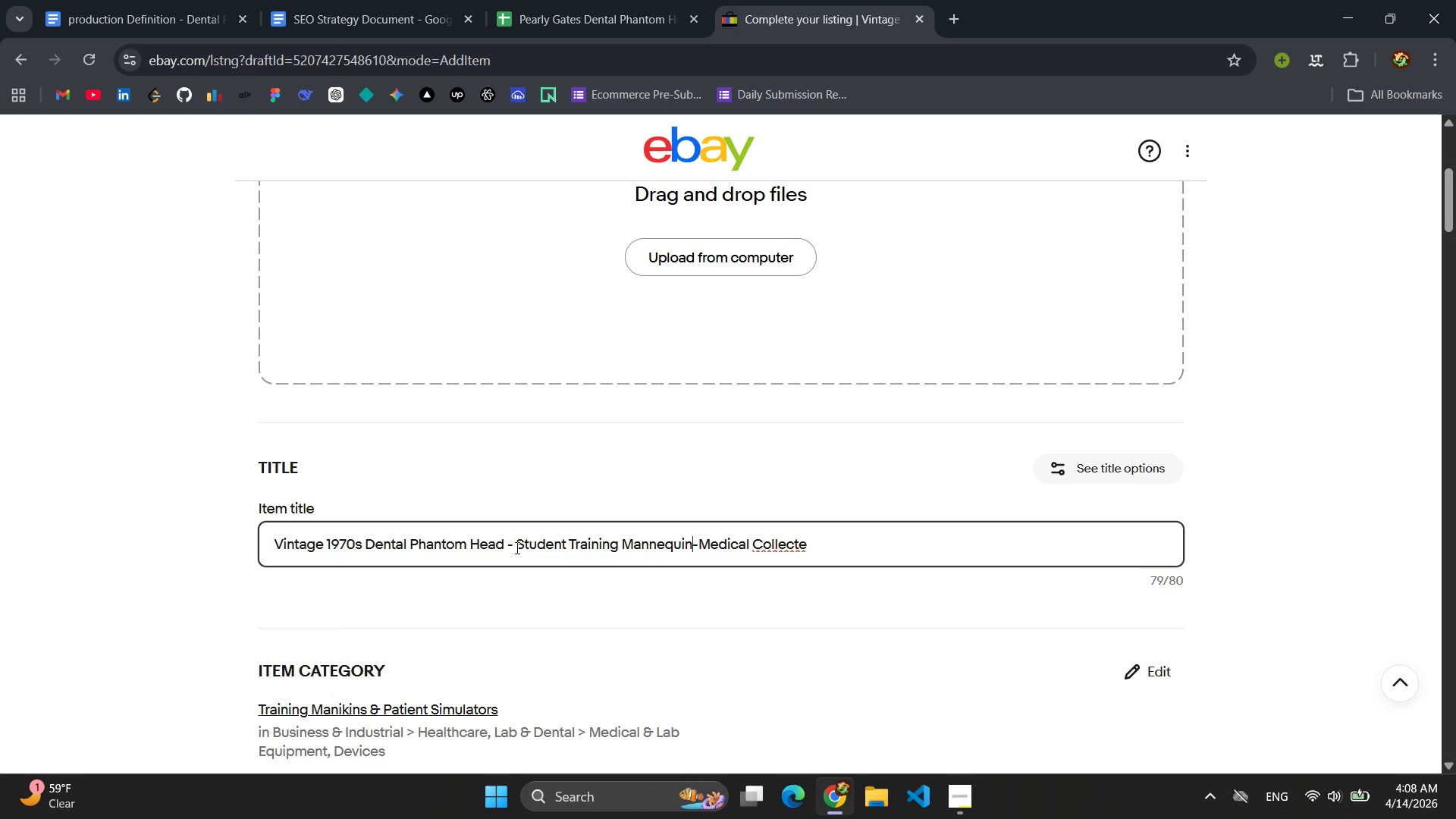 
key(ArrowRight)
 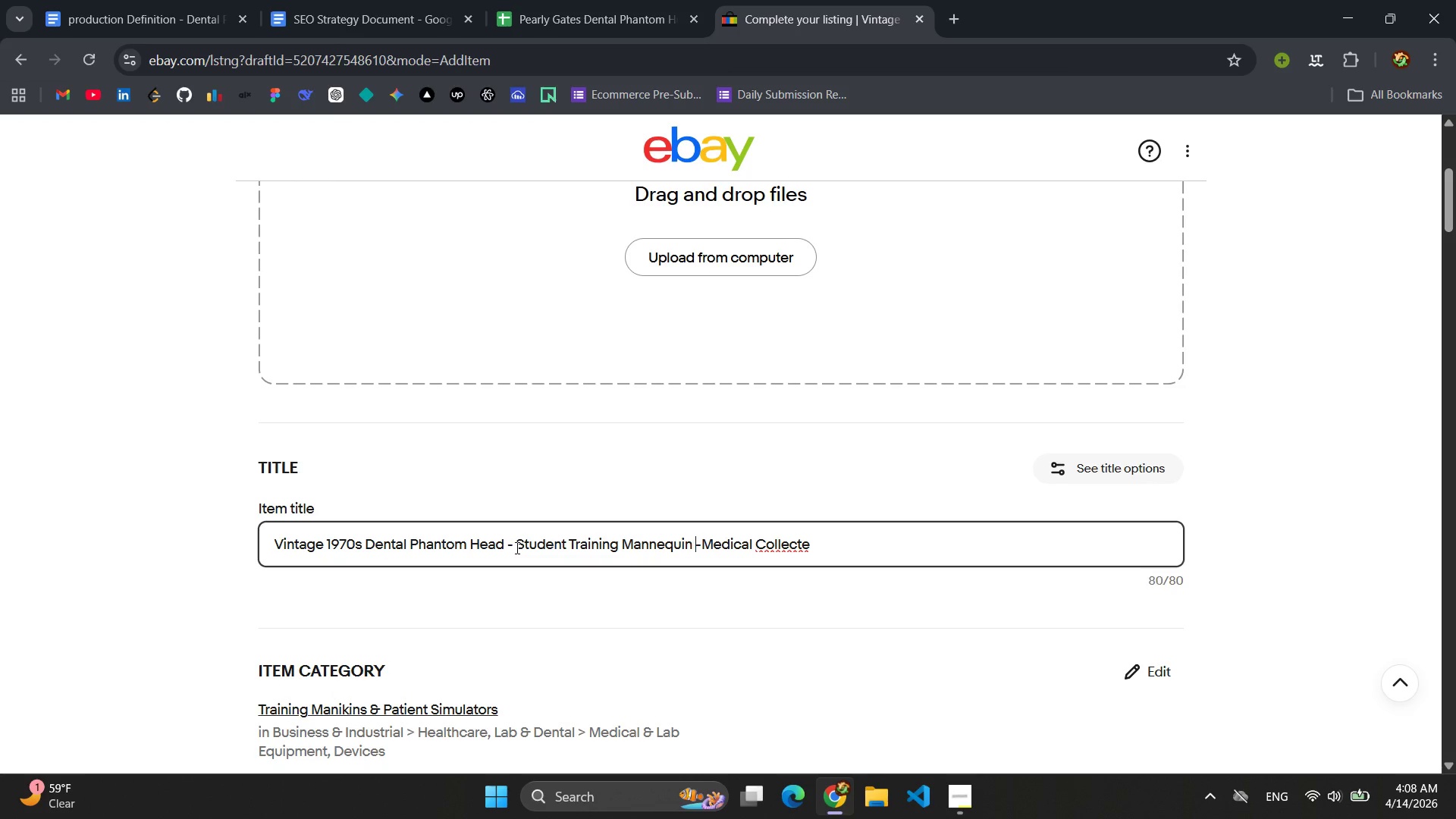 
key(Space)
 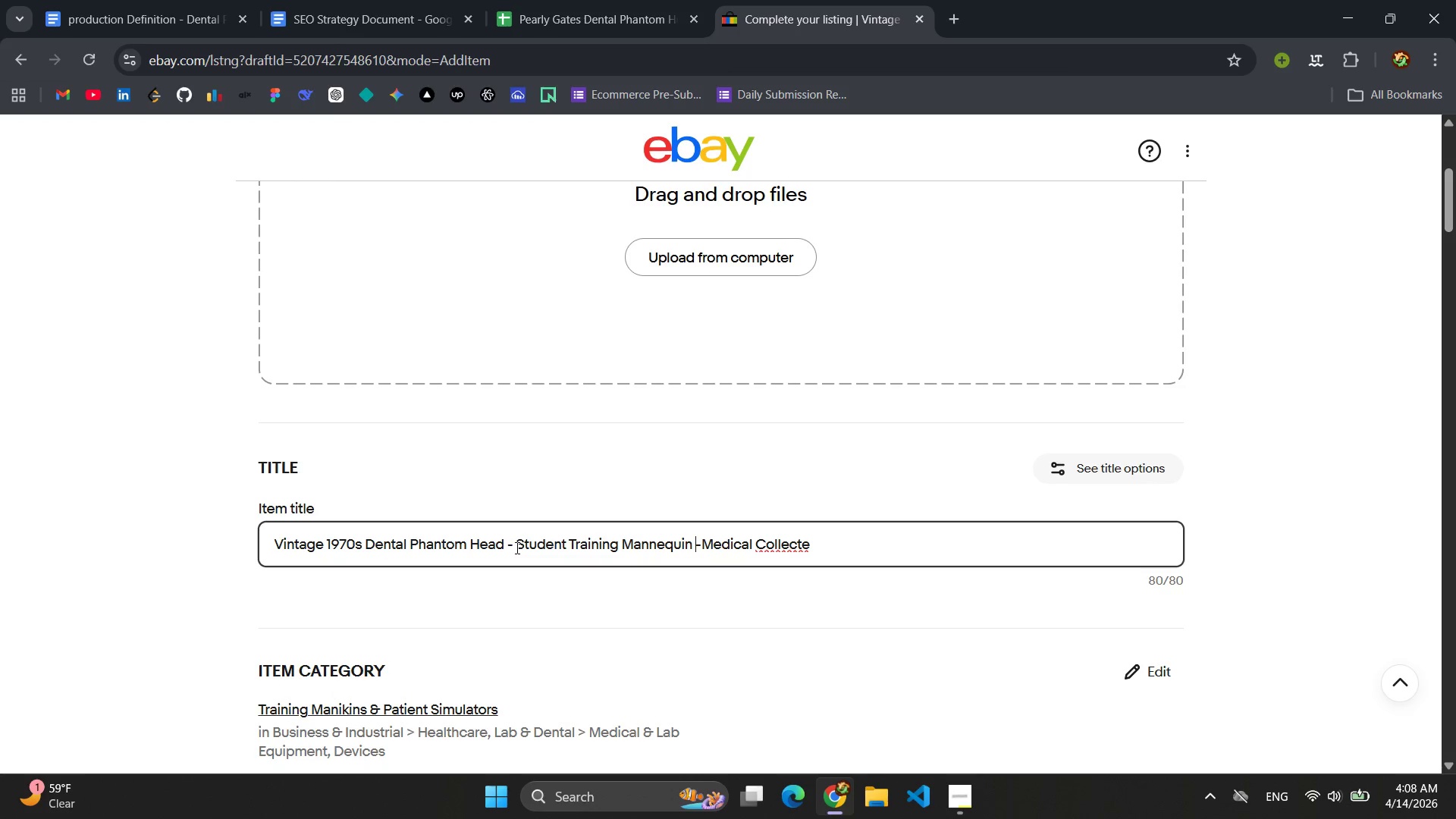 
key(ArrowRight)
 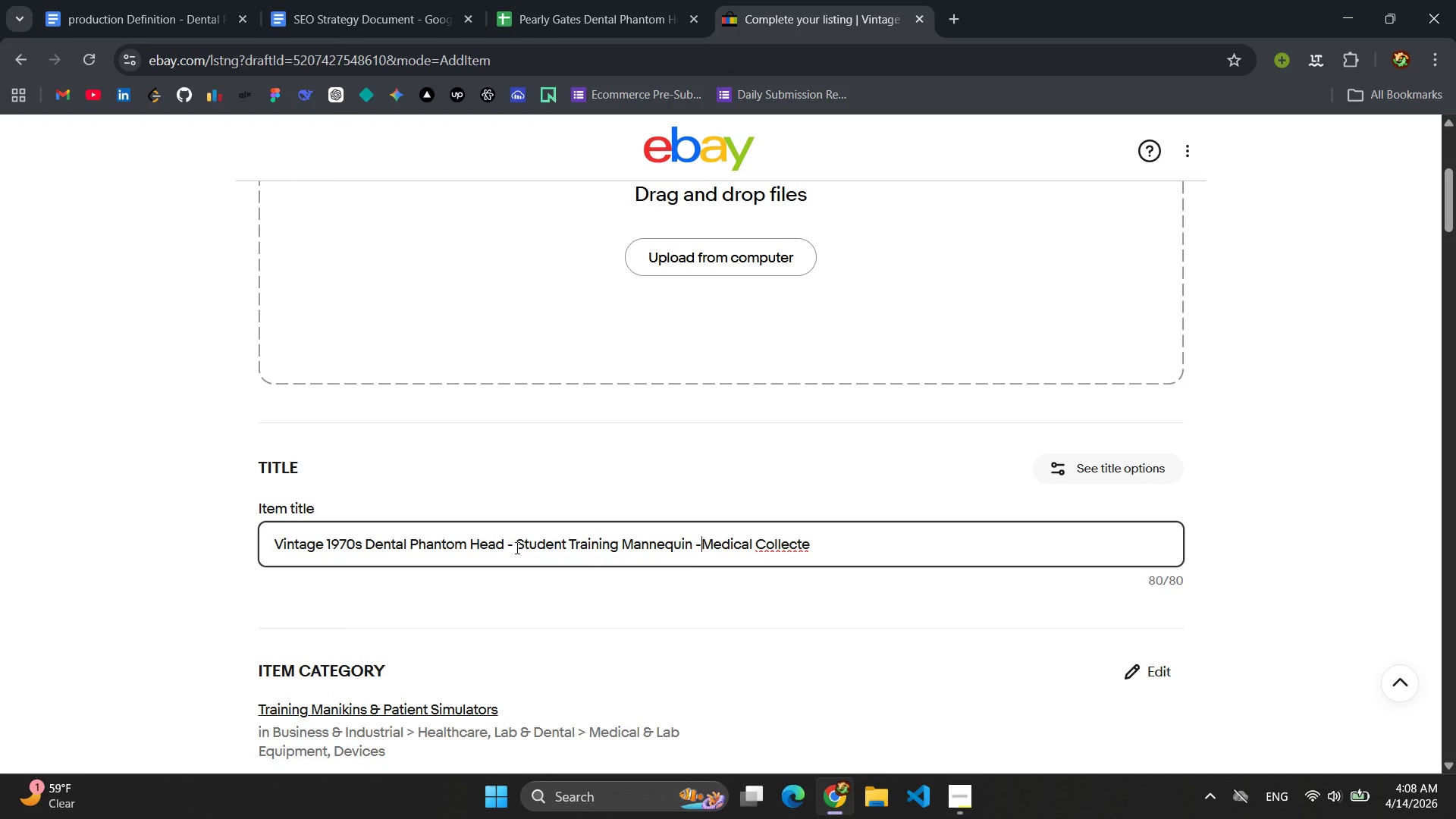 
key(Space)
 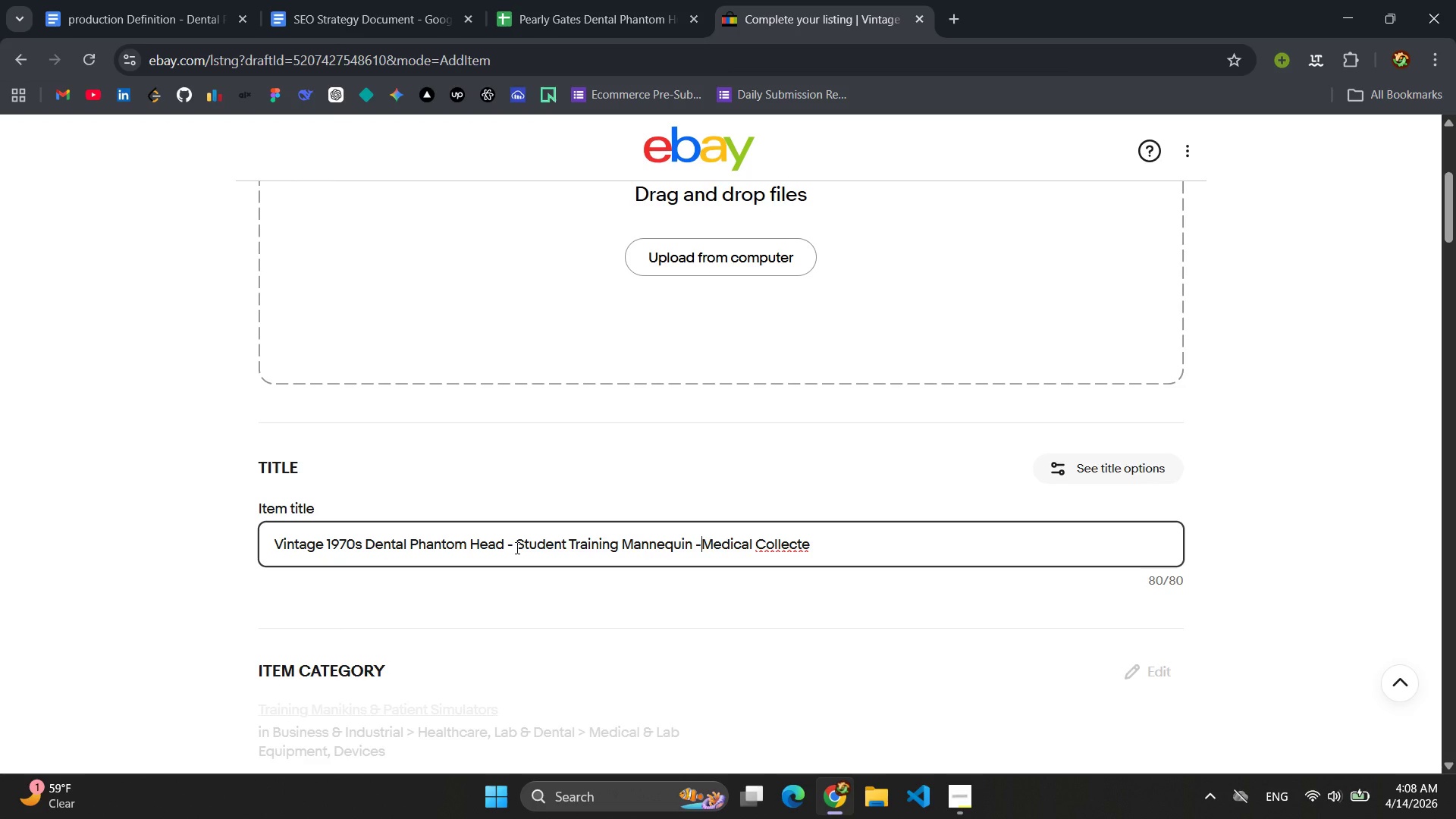 
hold_key(key=ArrowRight, duration=0.91)
 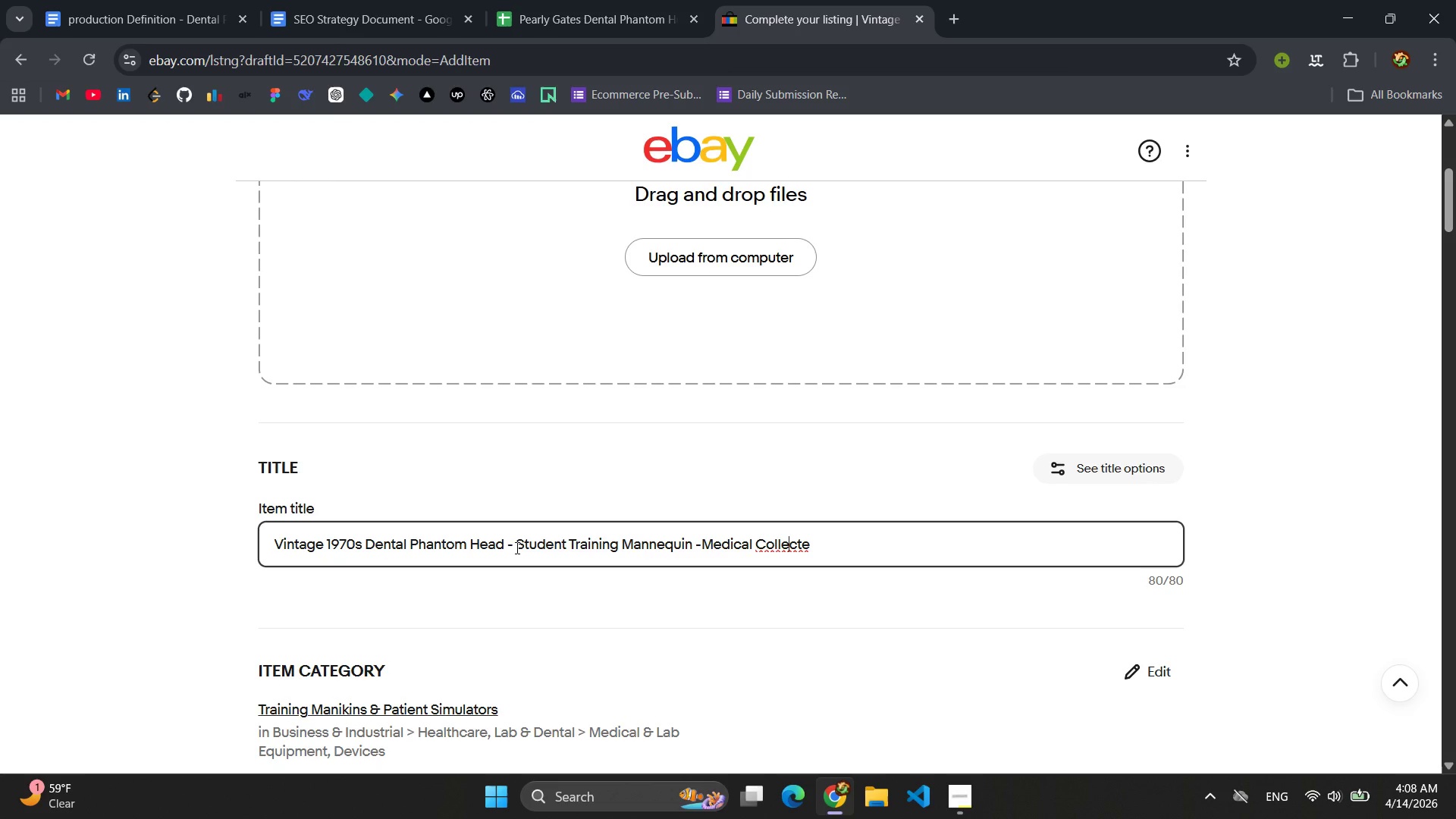 
hold_key(key=ArrowRight, duration=0.34)
 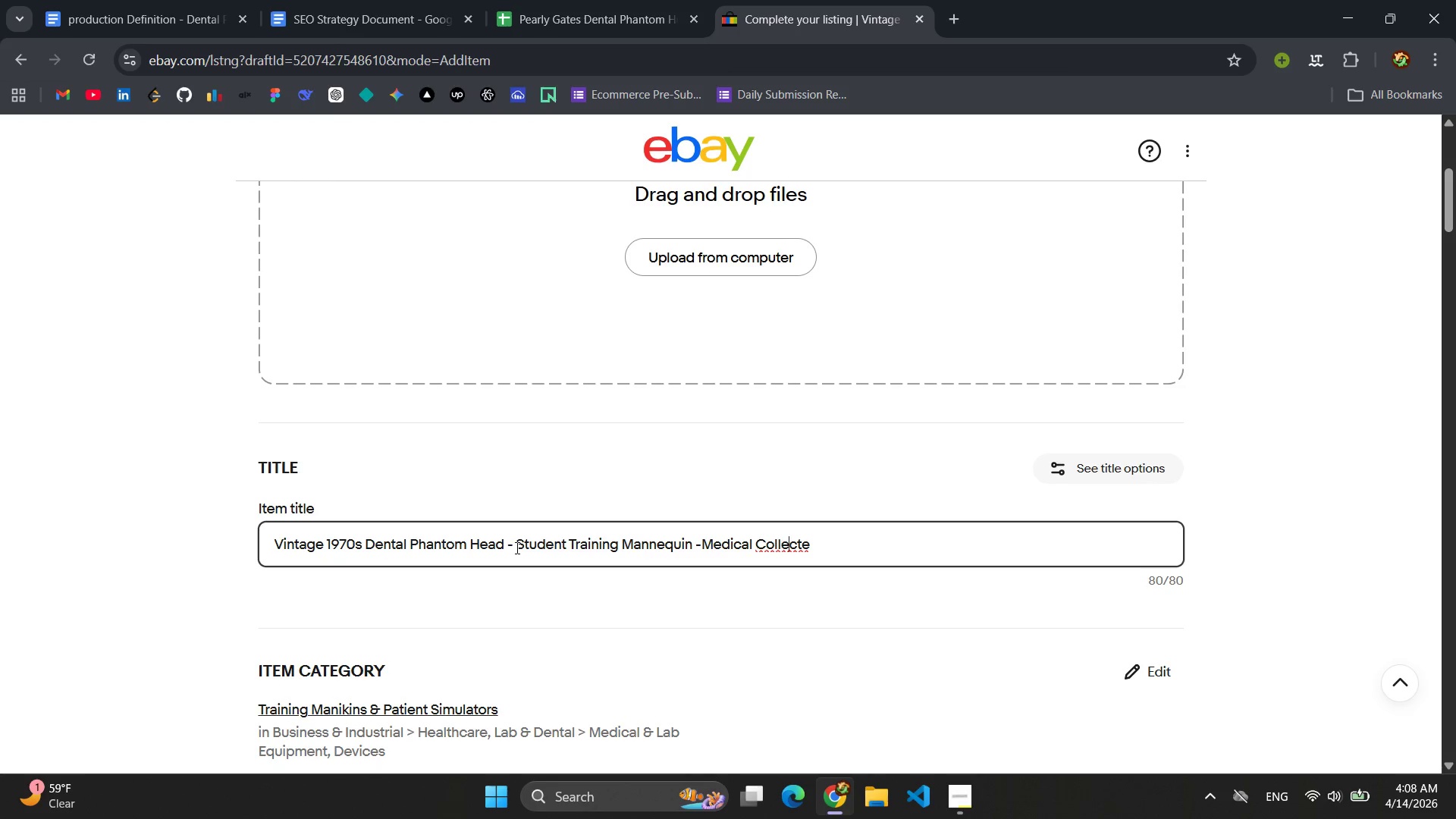 
key(ArrowRight)
 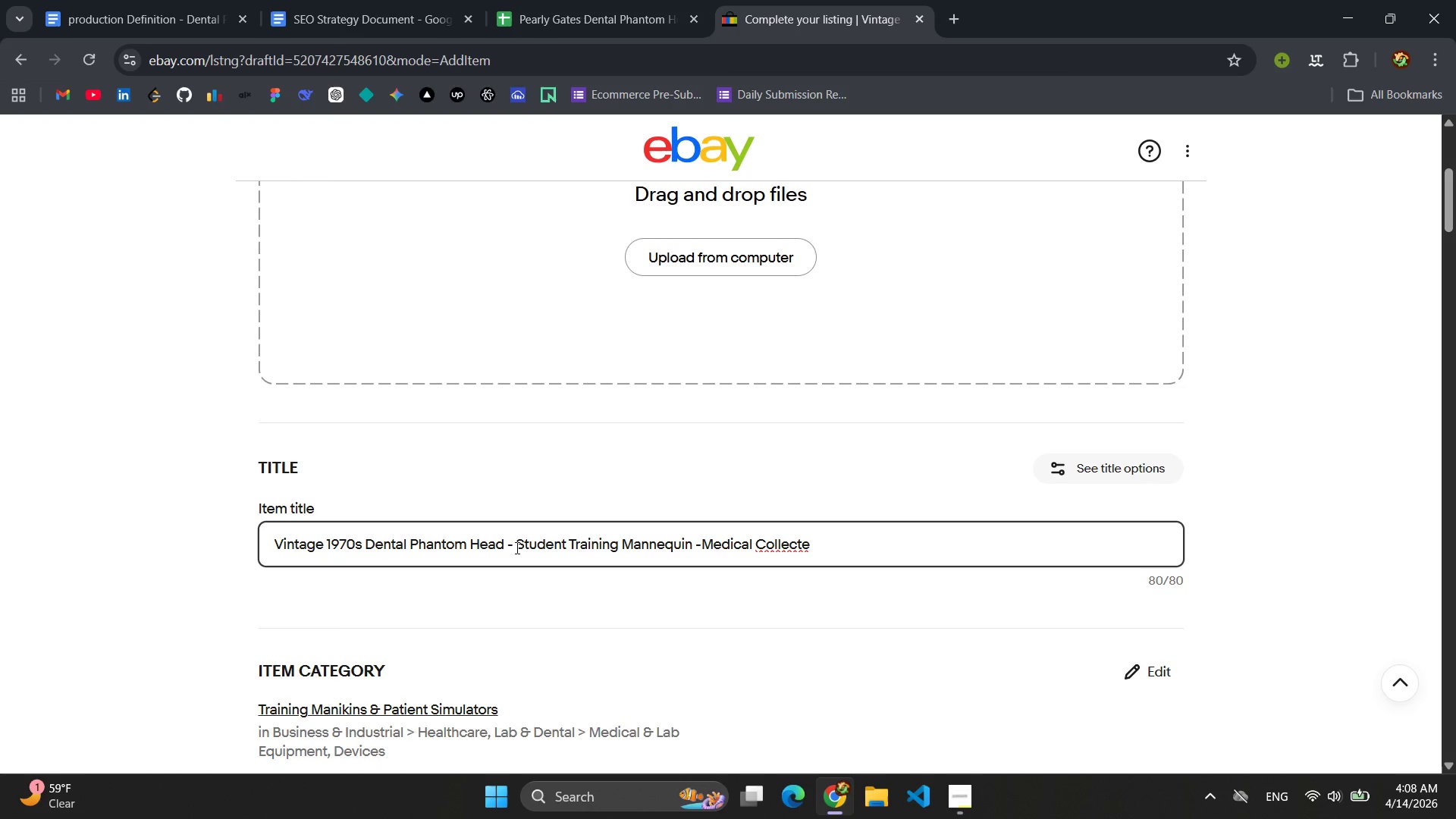 
wait(9.62)
 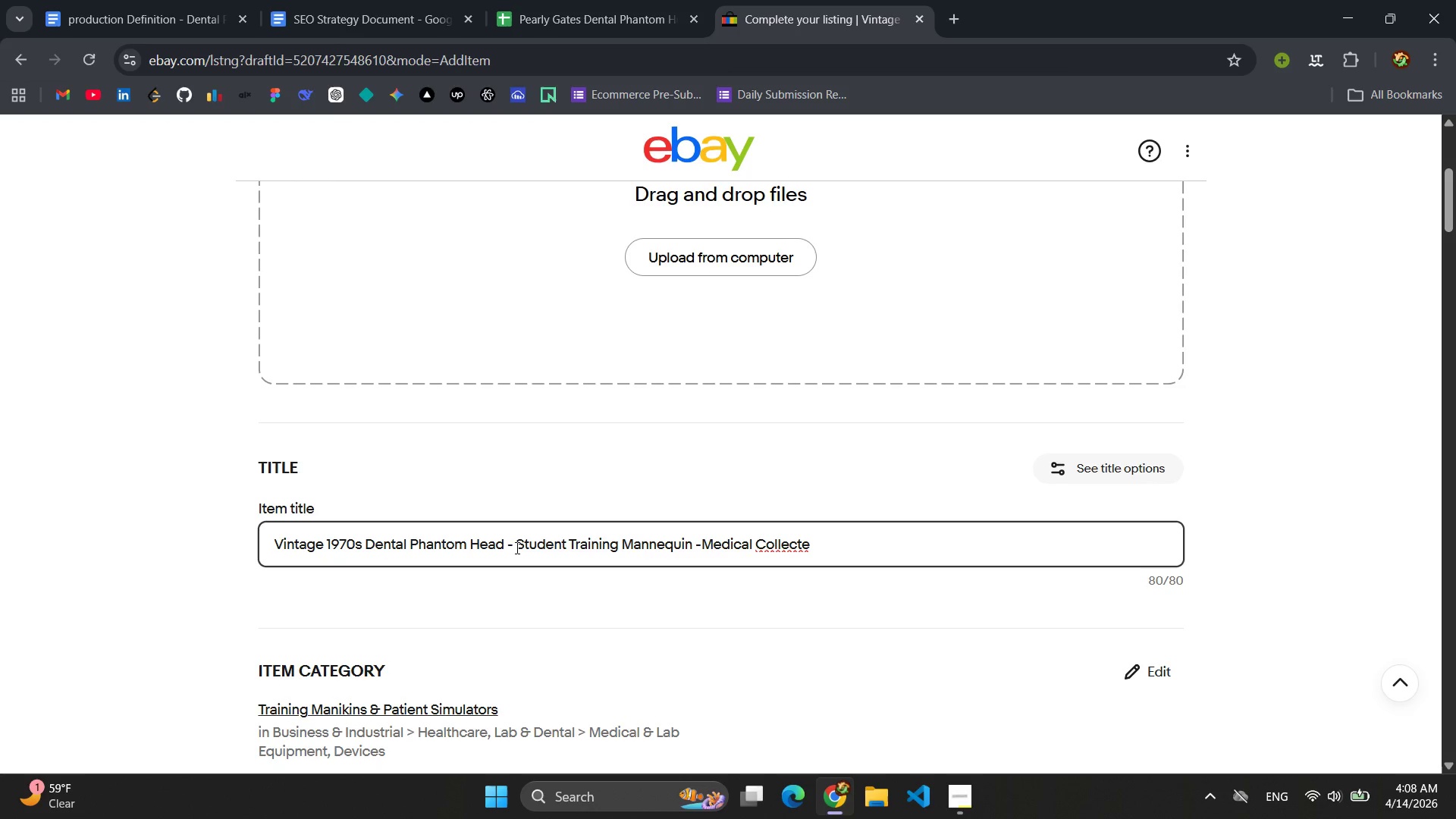 
hold_key(key=ArrowLeft, duration=1.5)
 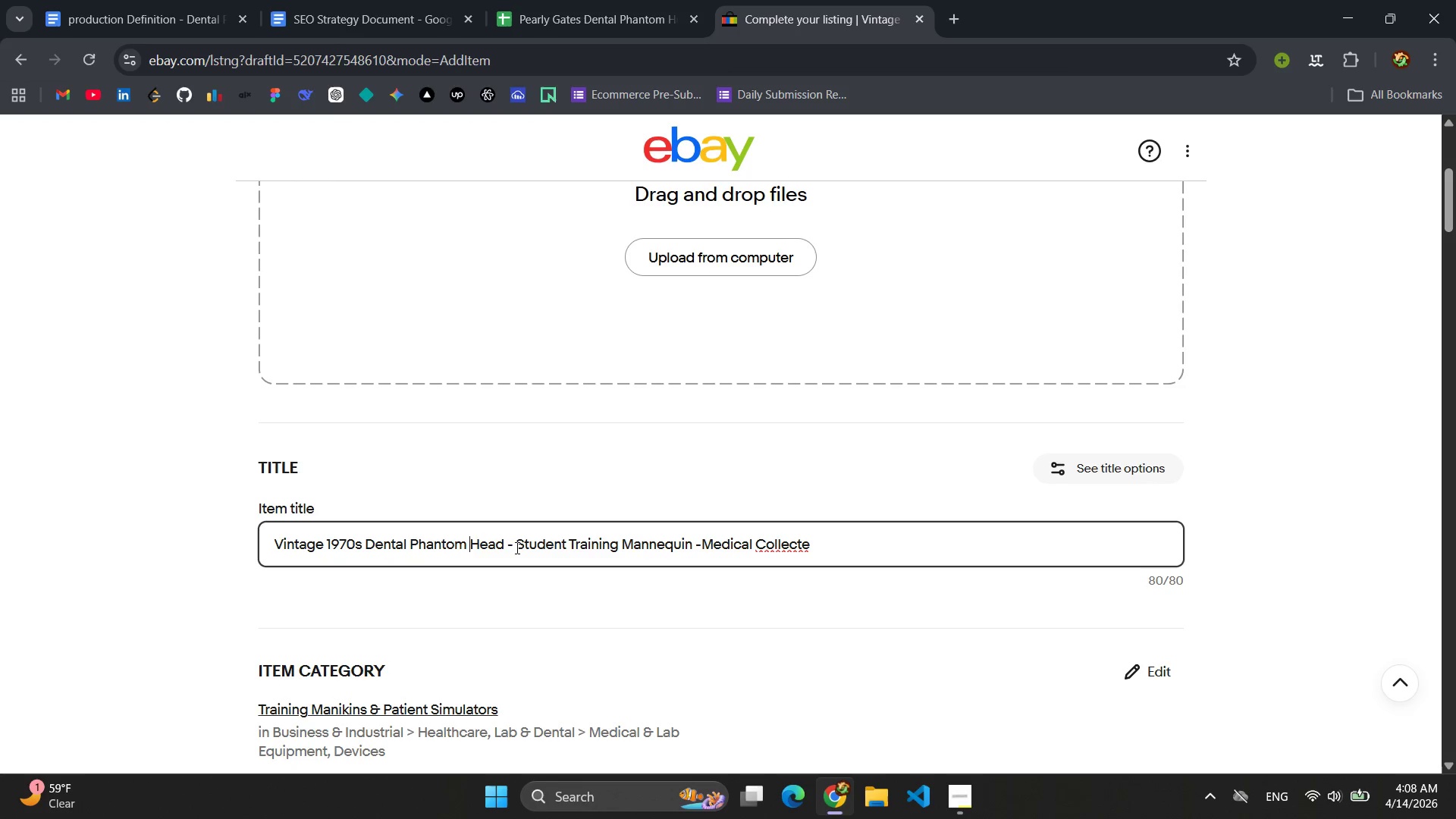 
hold_key(key=ArrowLeft, duration=1.5)
 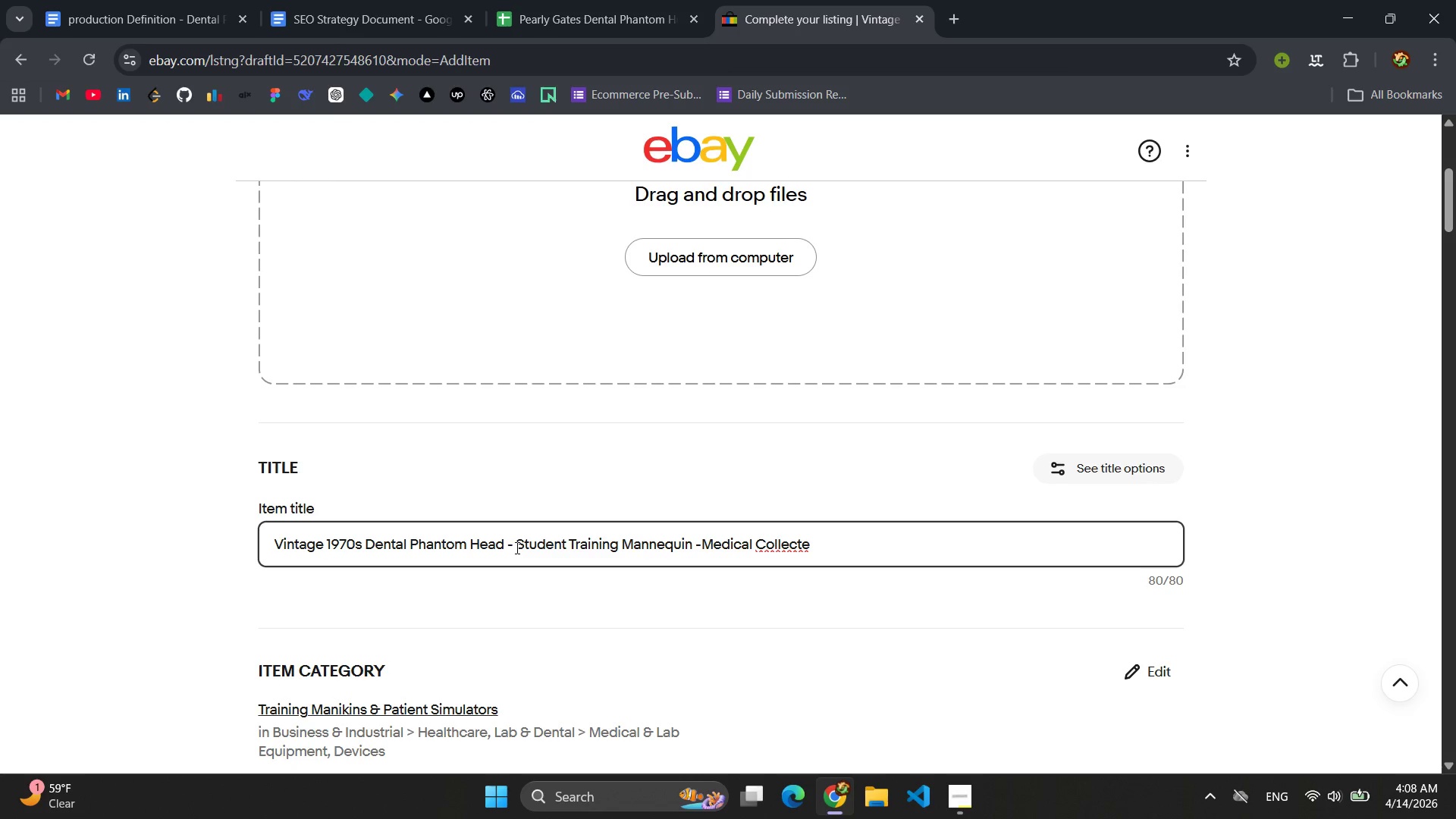 
key(ArrowLeft)
 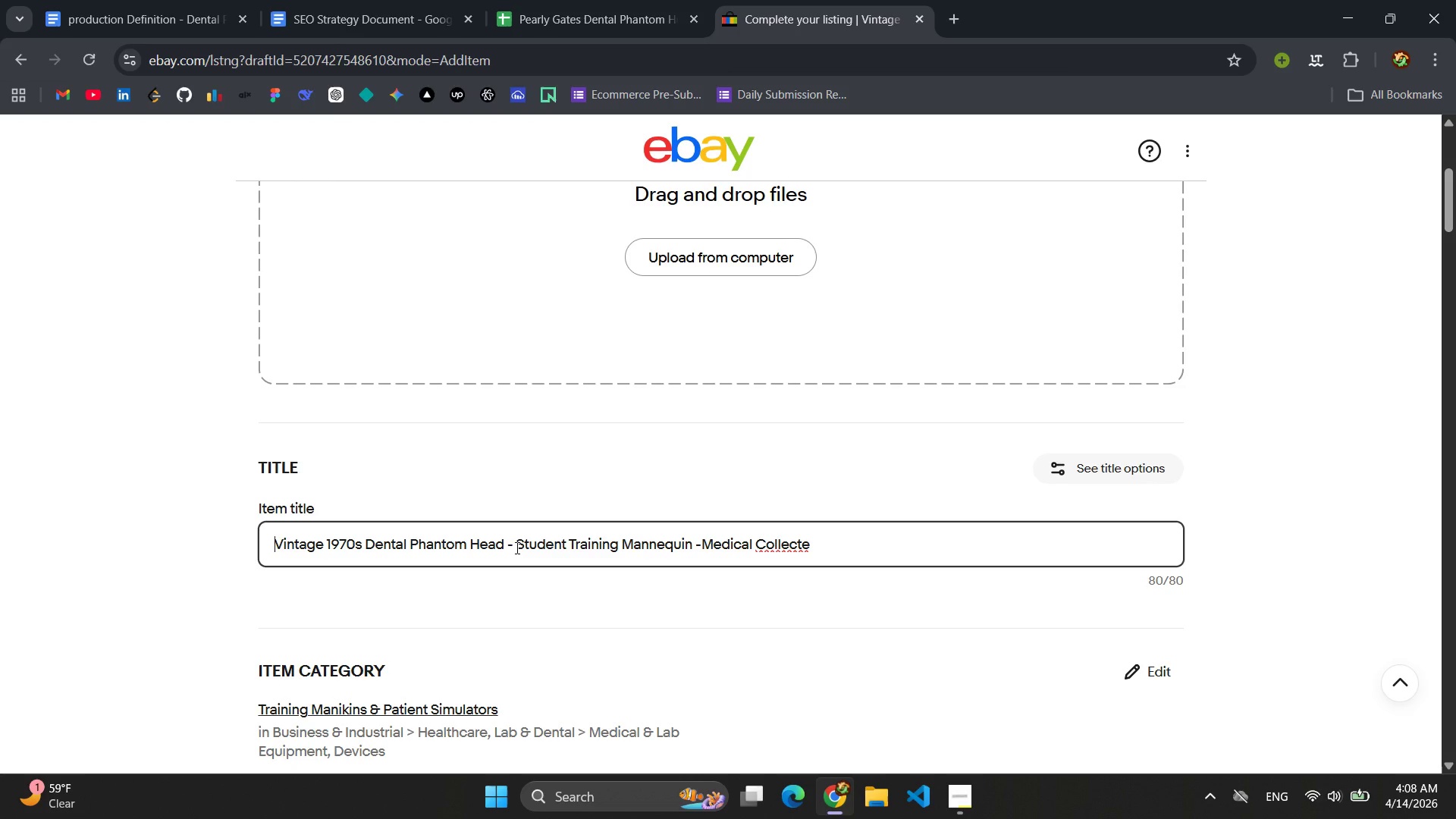 
key(ArrowLeft)
 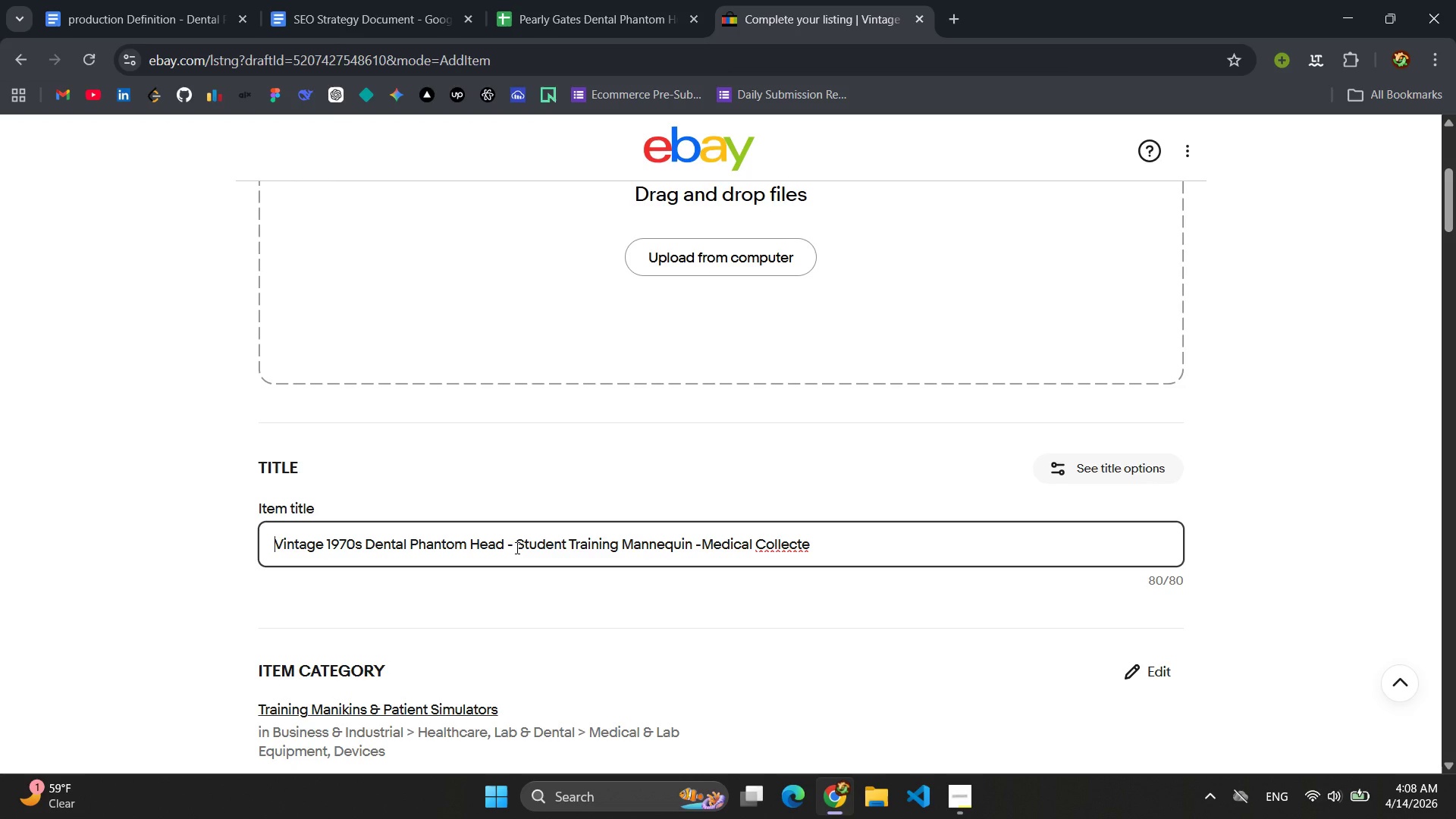 
key(ArrowLeft)
 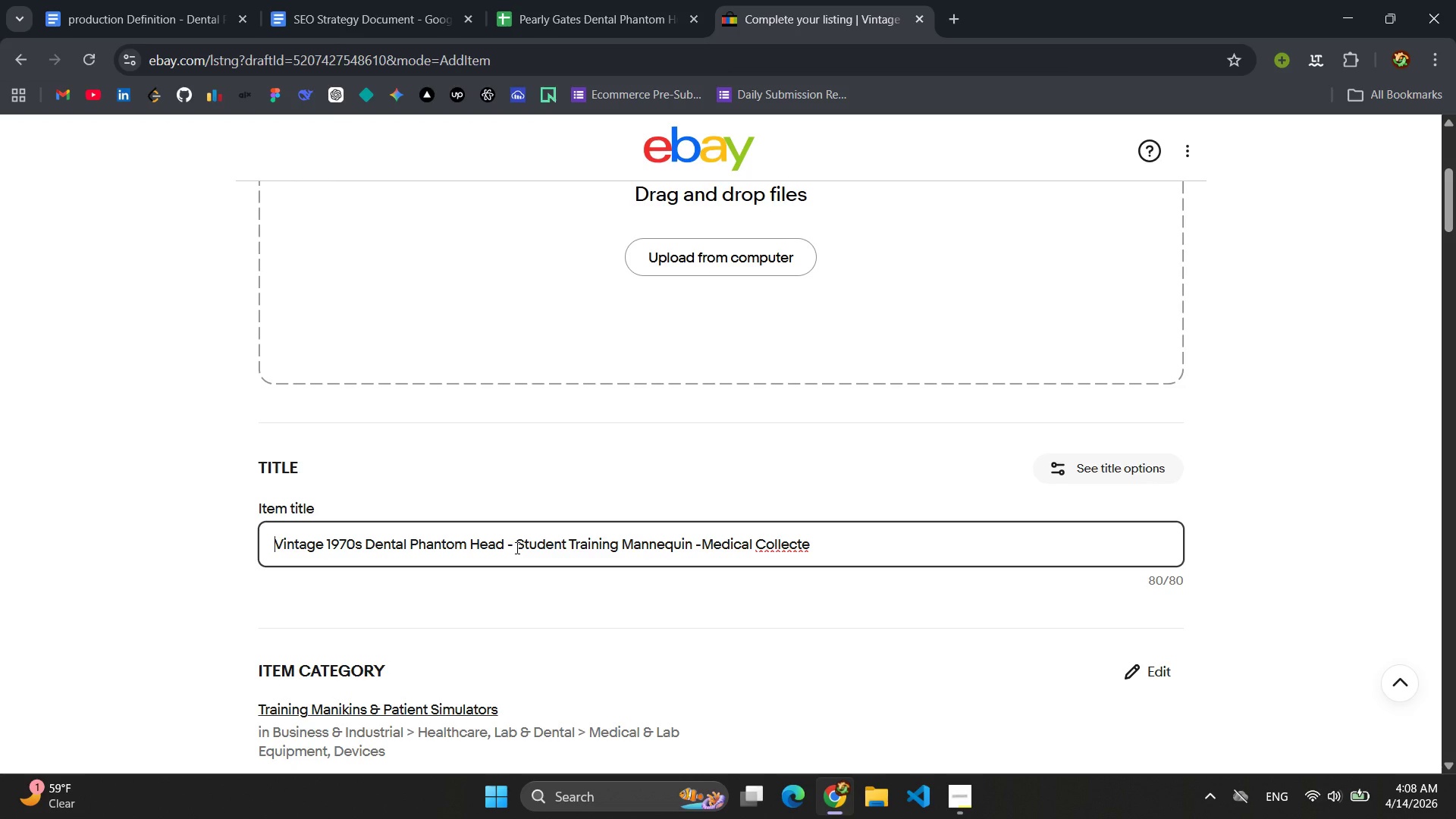 
key(ArrowLeft)
 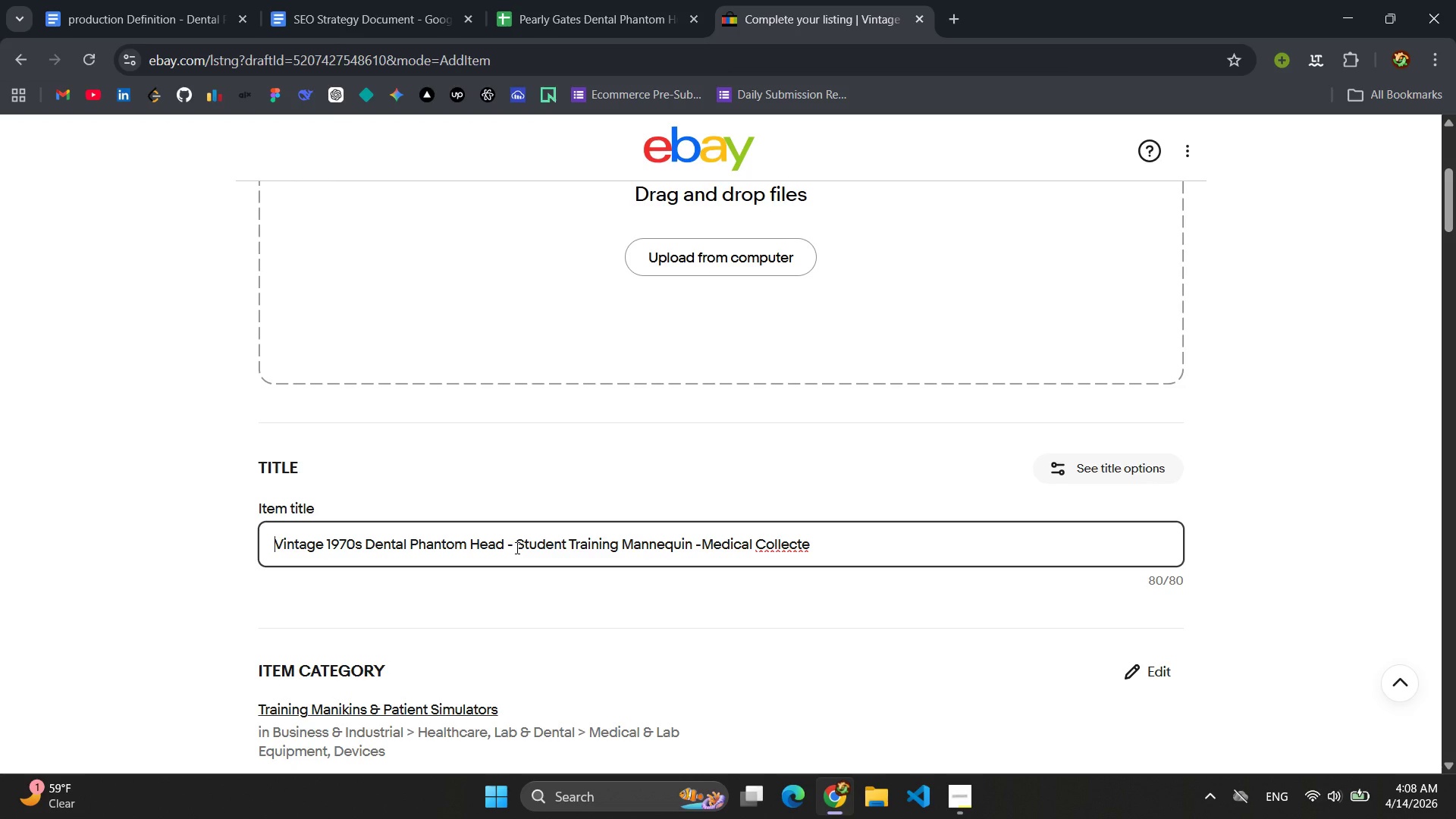 
key(ArrowLeft)
 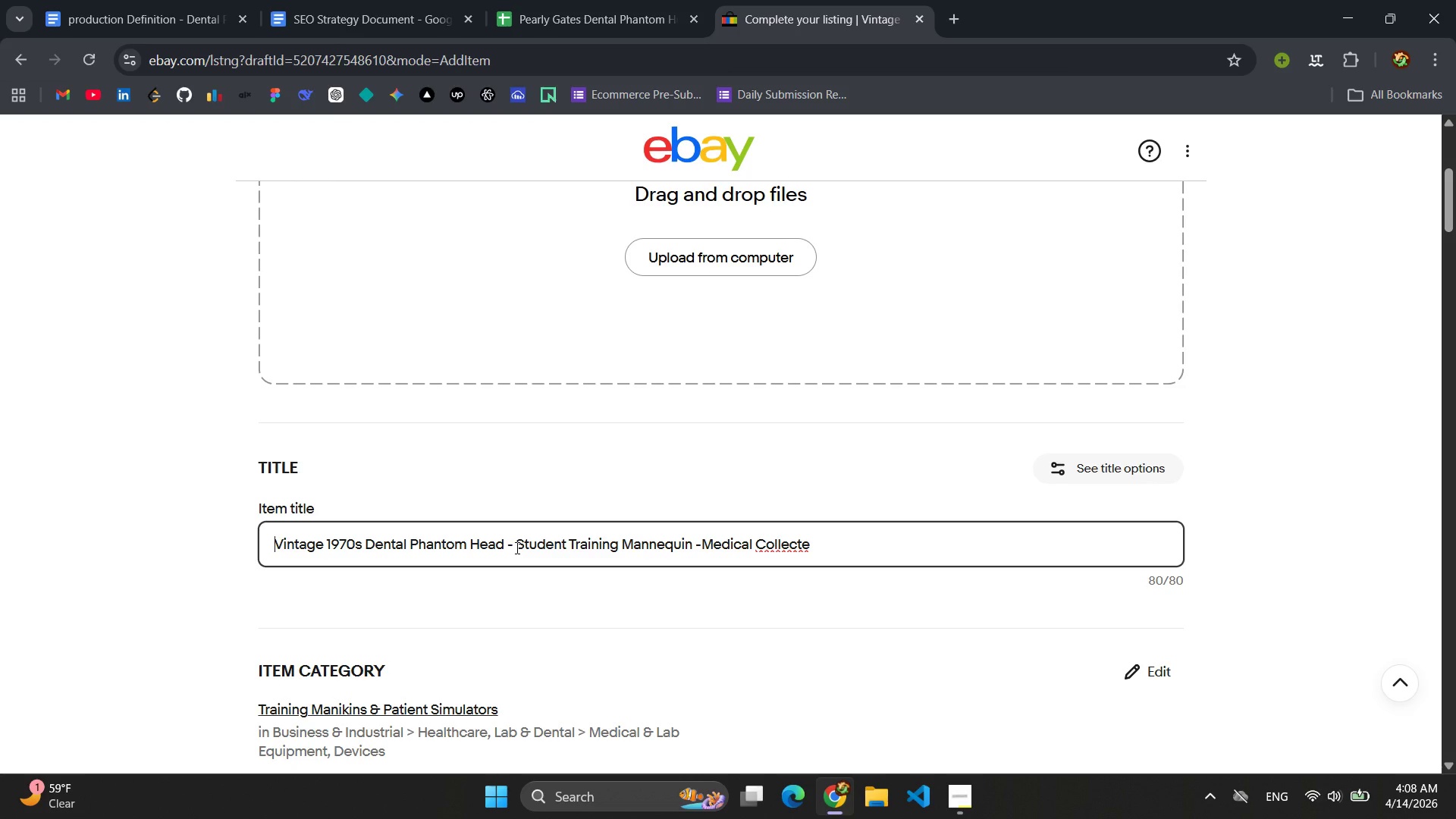 
key(ArrowLeft)
 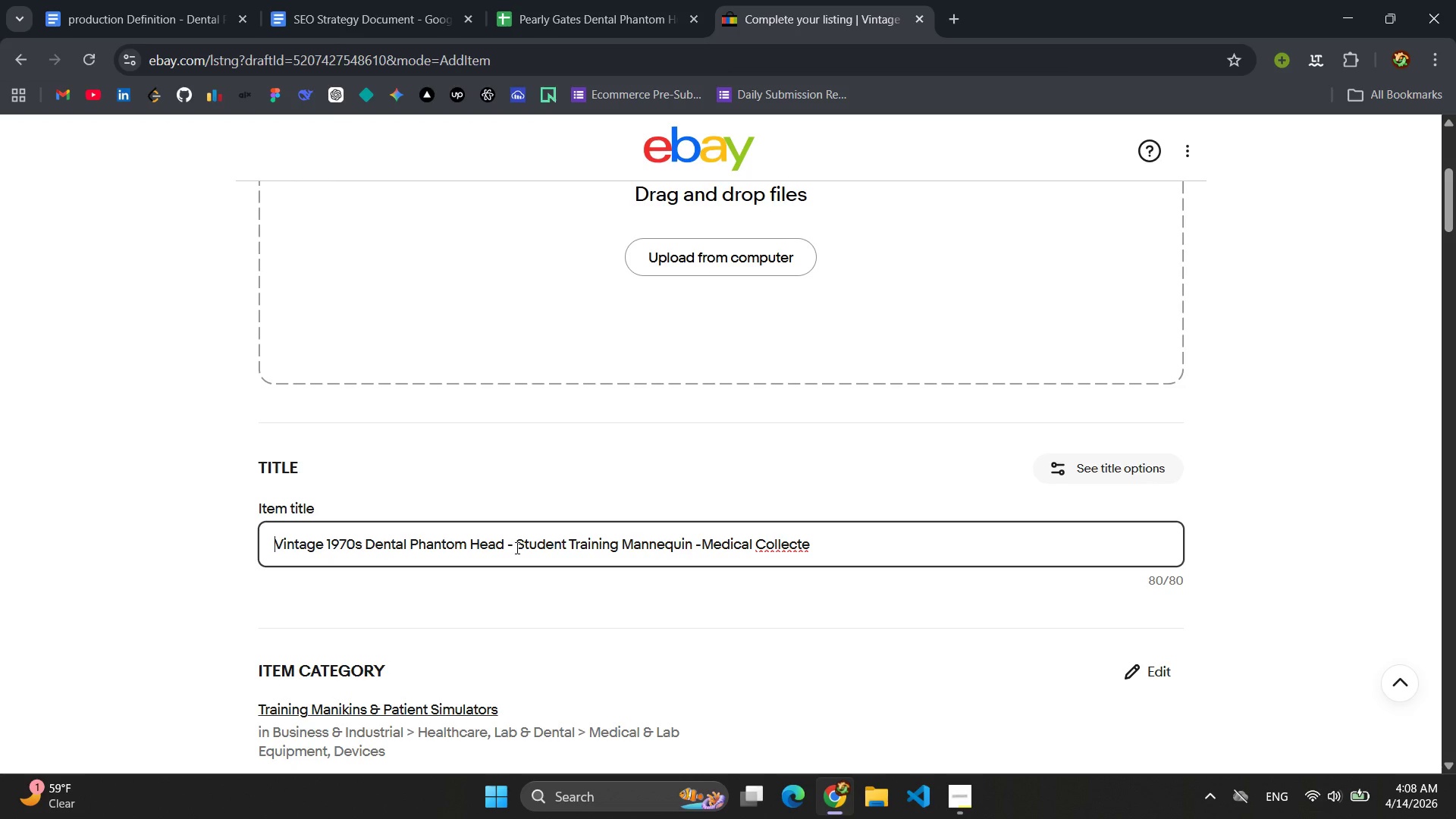 
key(Backspace)
 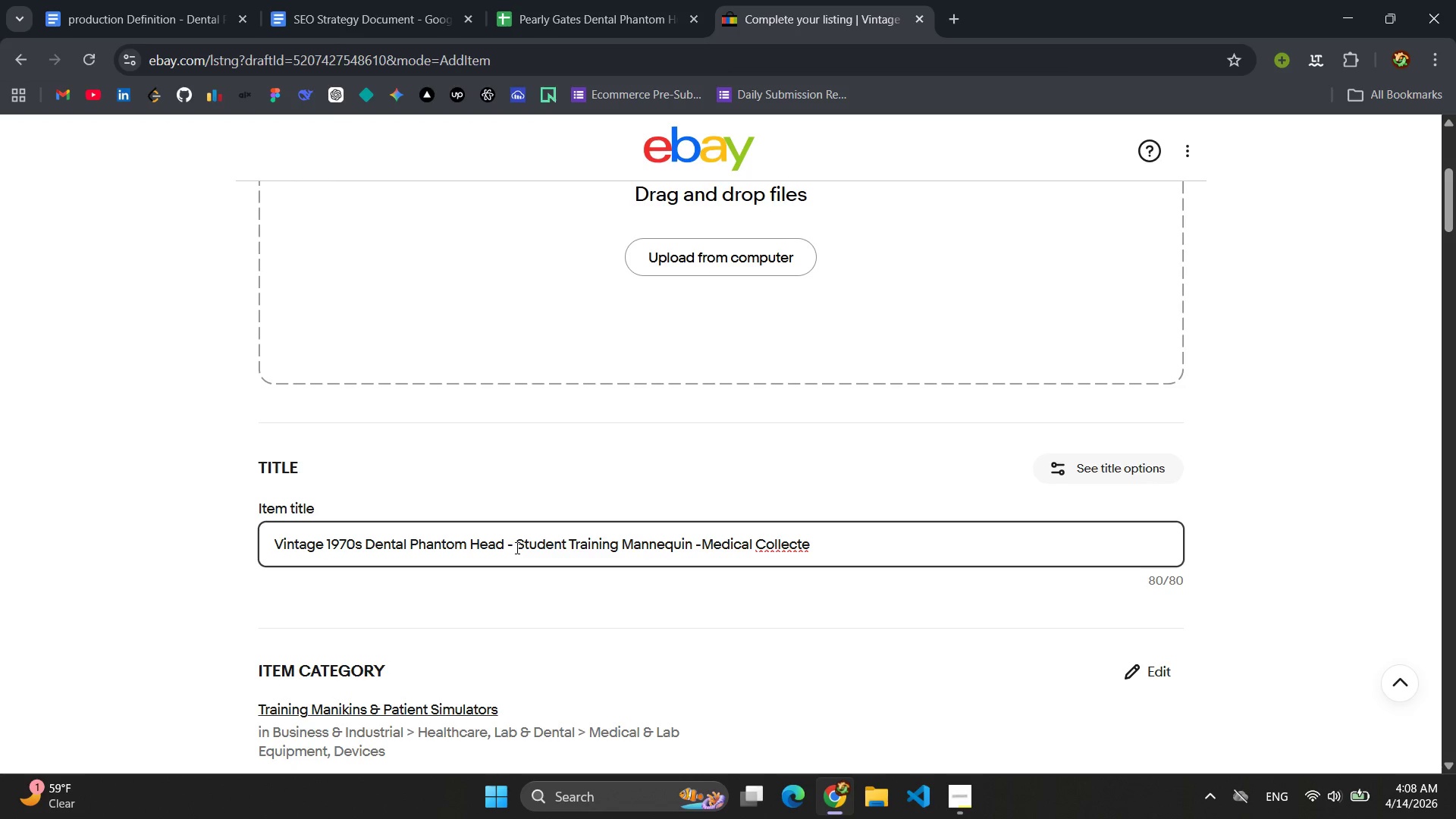 
key(Backspace)
 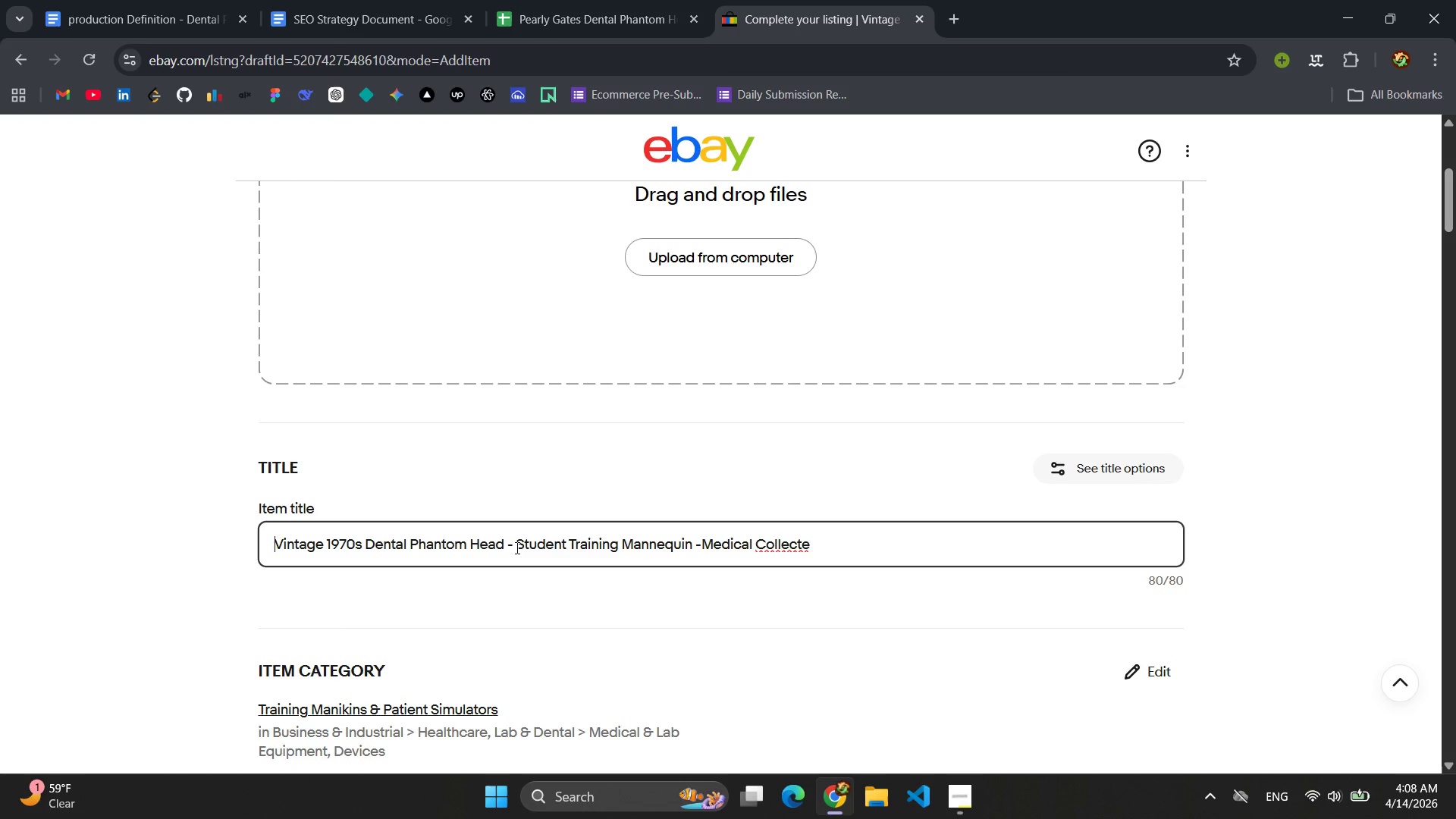 
key(Backspace)
 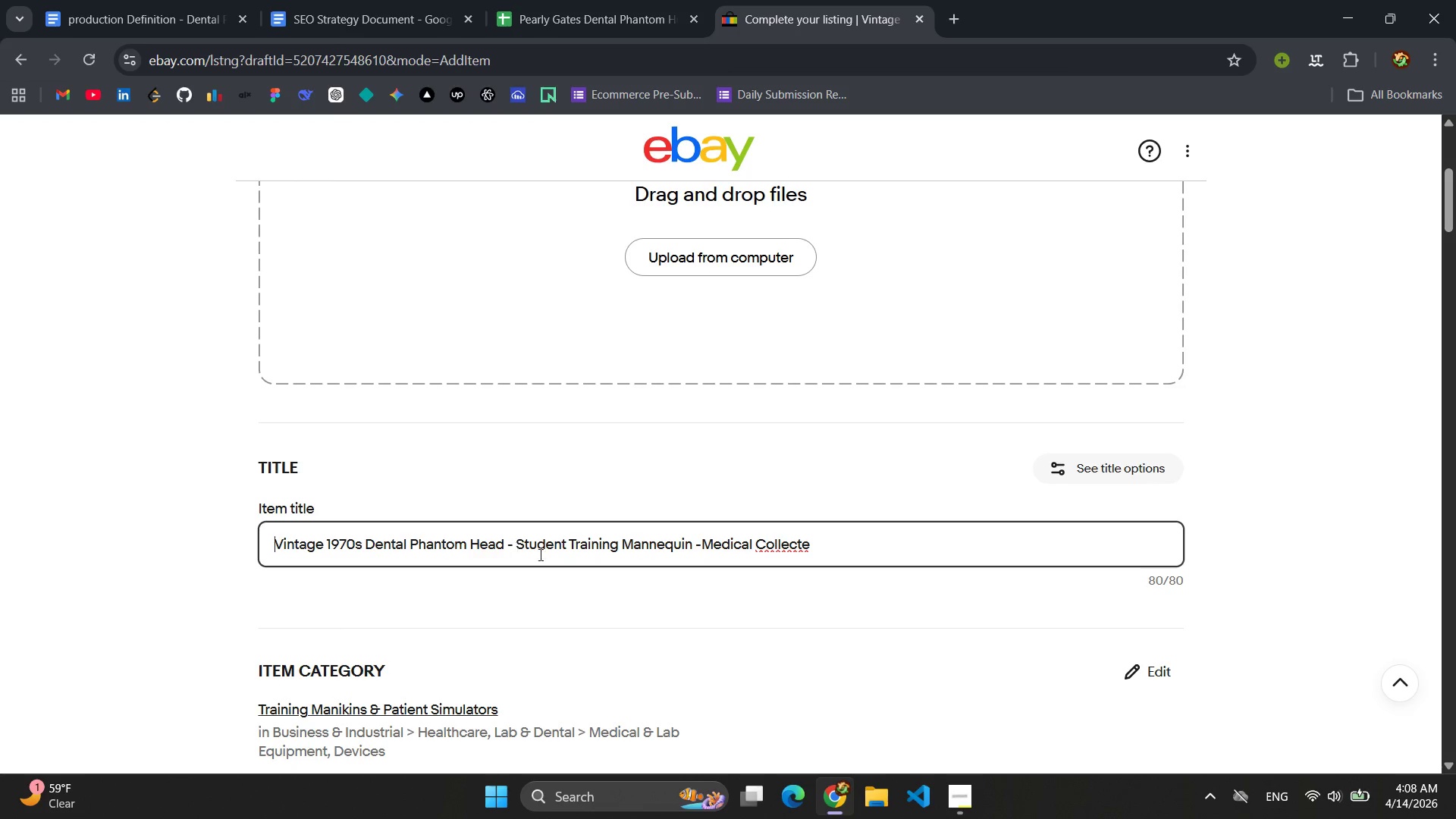 
scroll: coordinate [598, 553], scroll_direction: down, amount: 1.0
 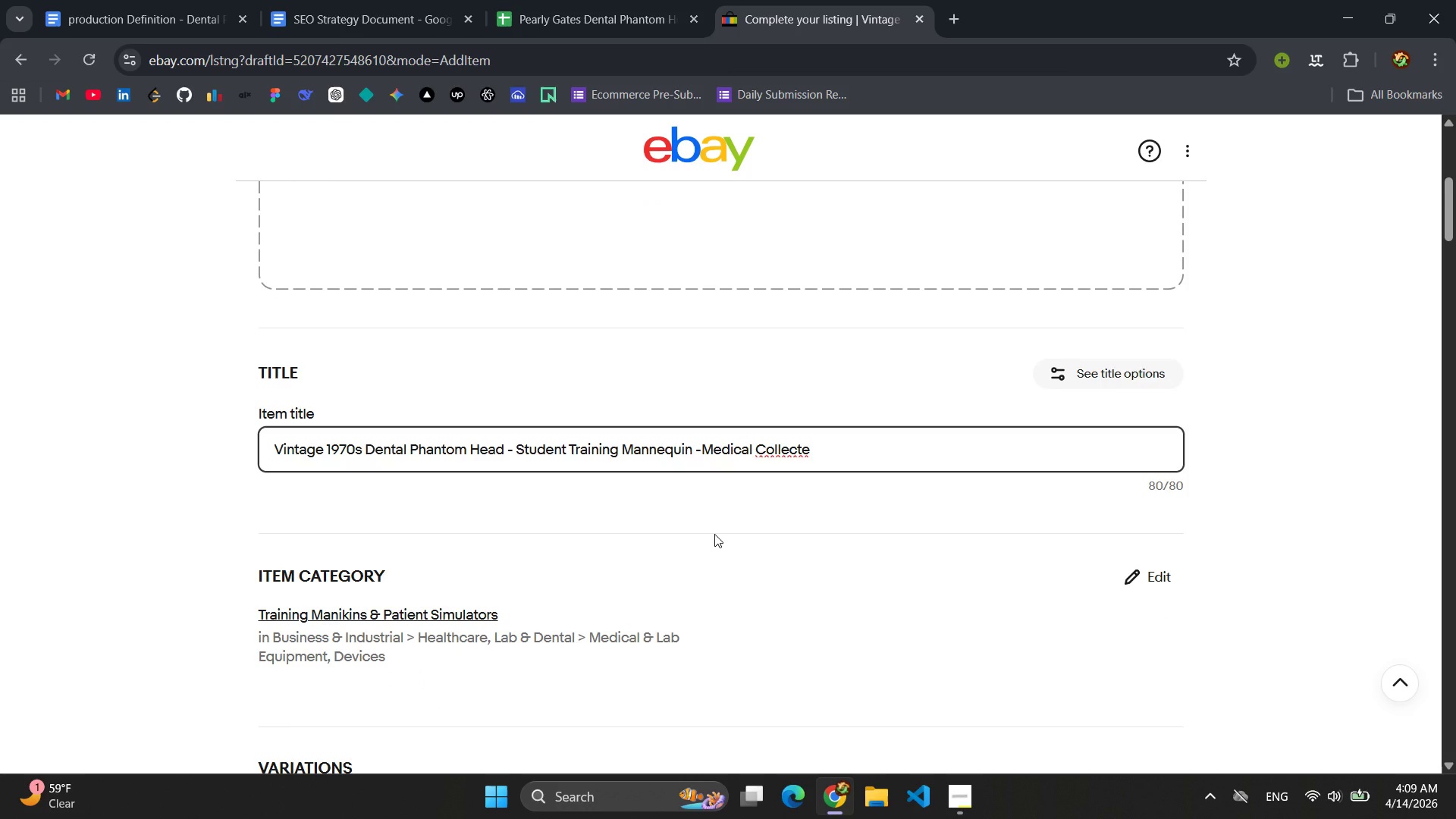 
wait(8.0)
 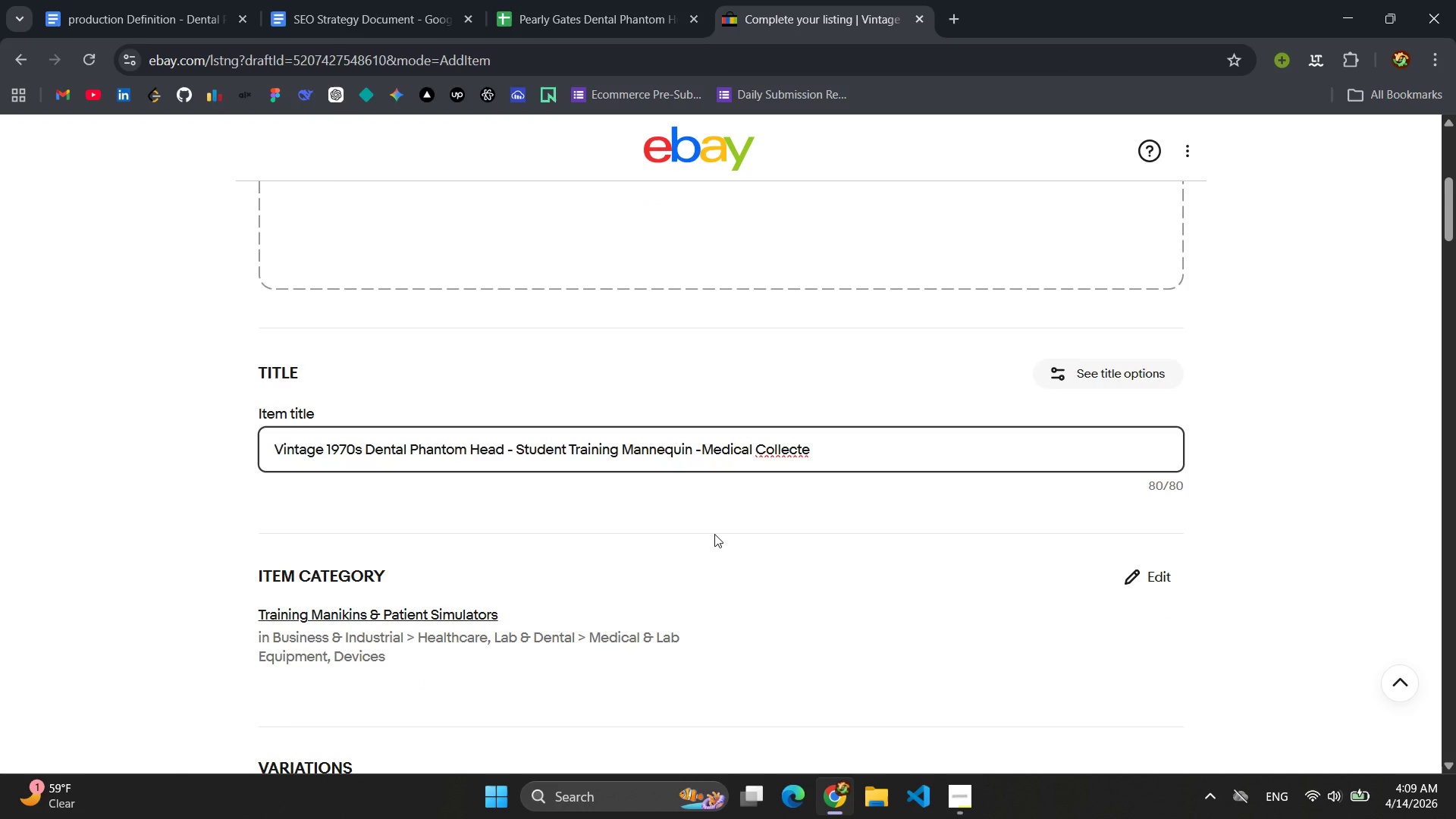 
scroll: coordinate [714, 534], scroll_direction: down, amount: 1.0
 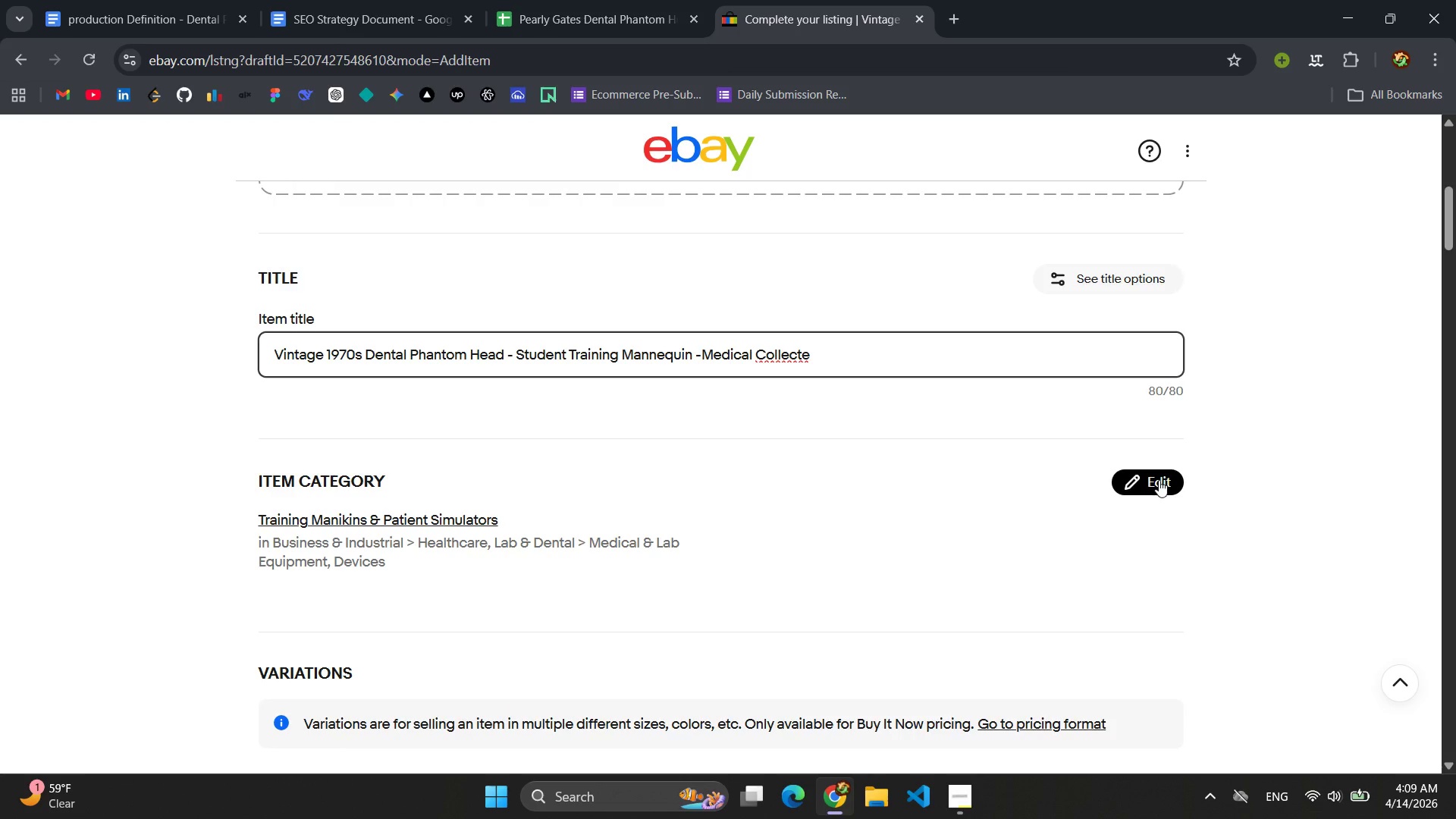 
left_click([1159, 480])
 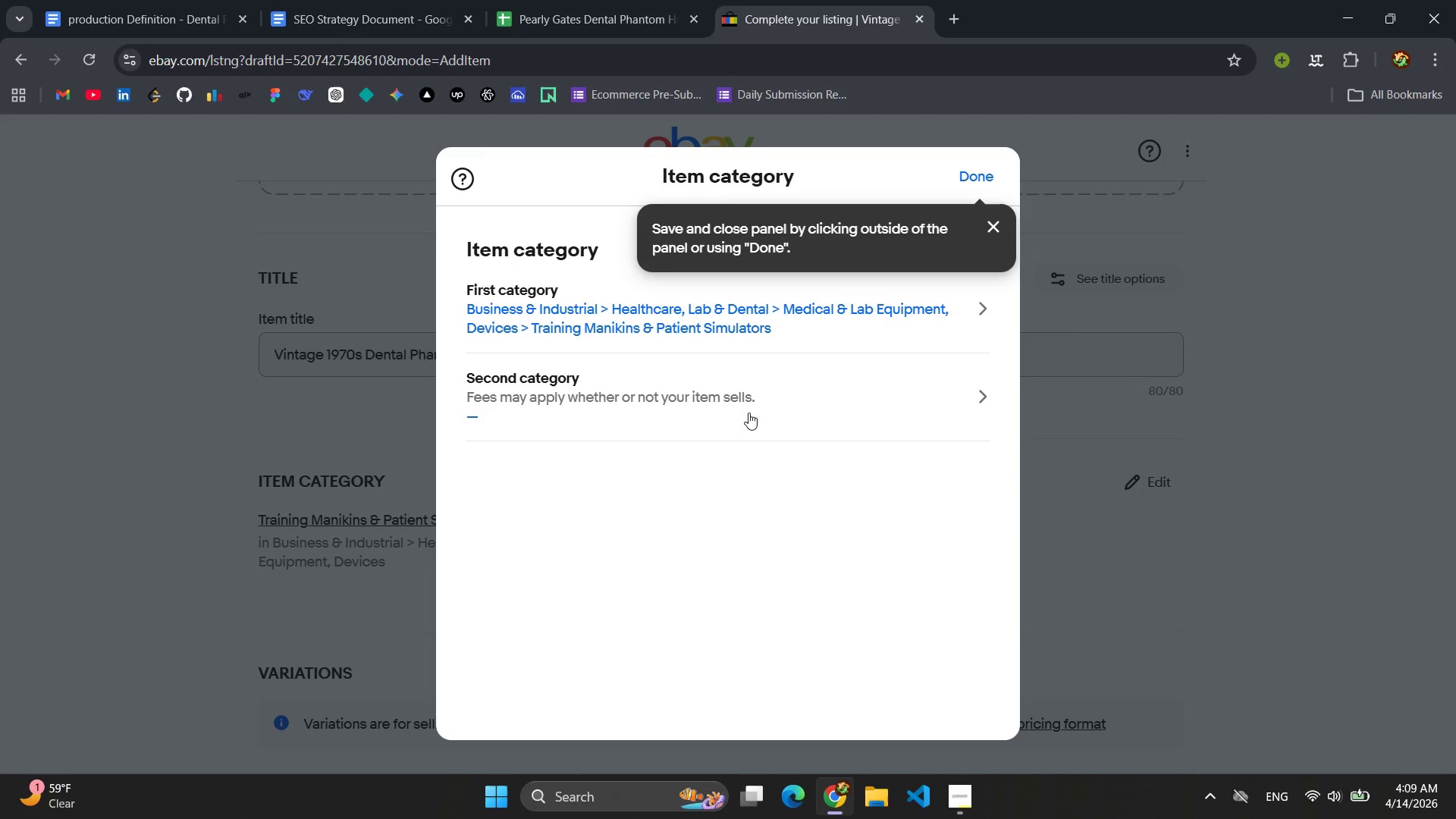 
left_click([748, 413])
 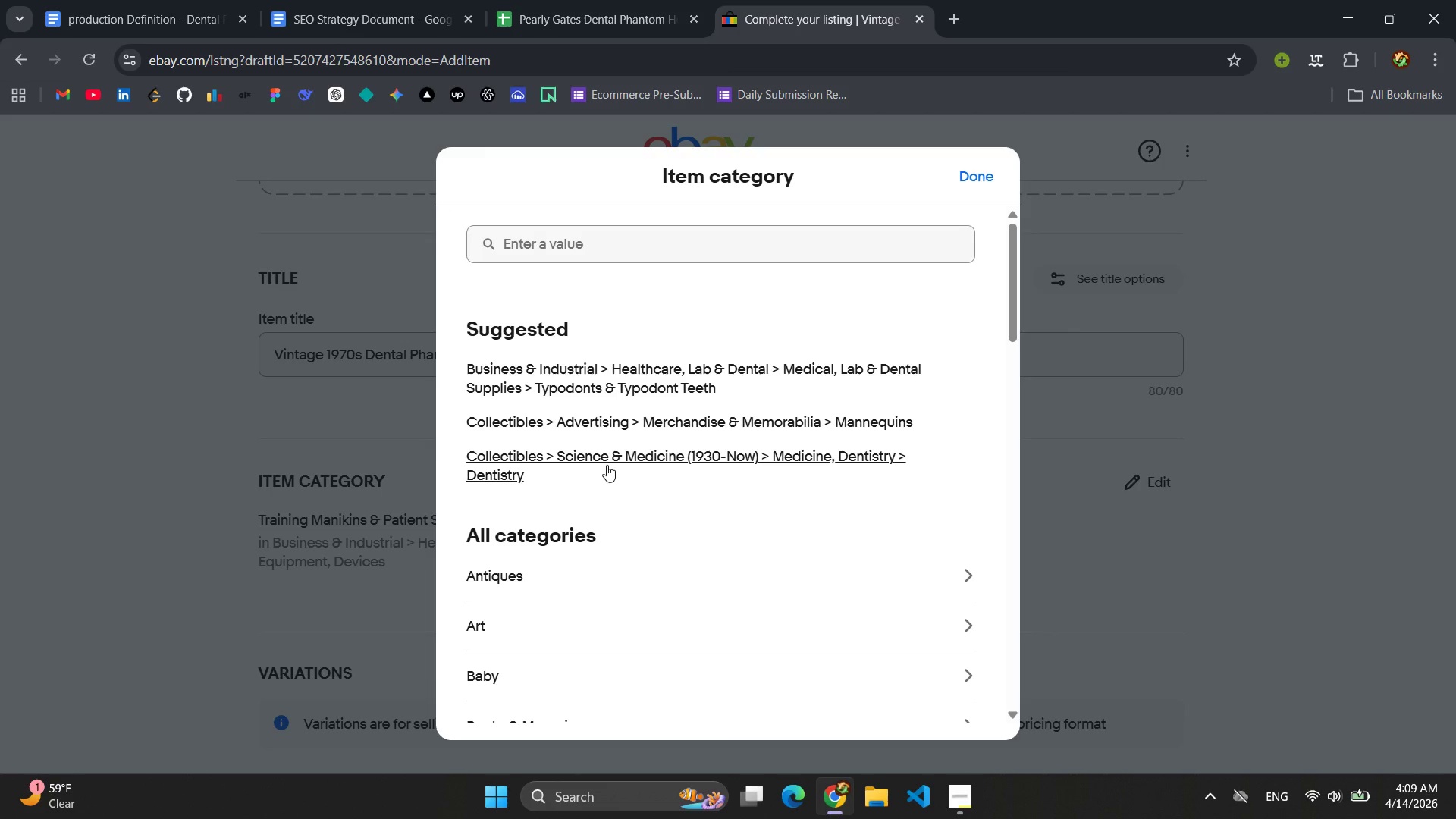 
wait(13.02)
 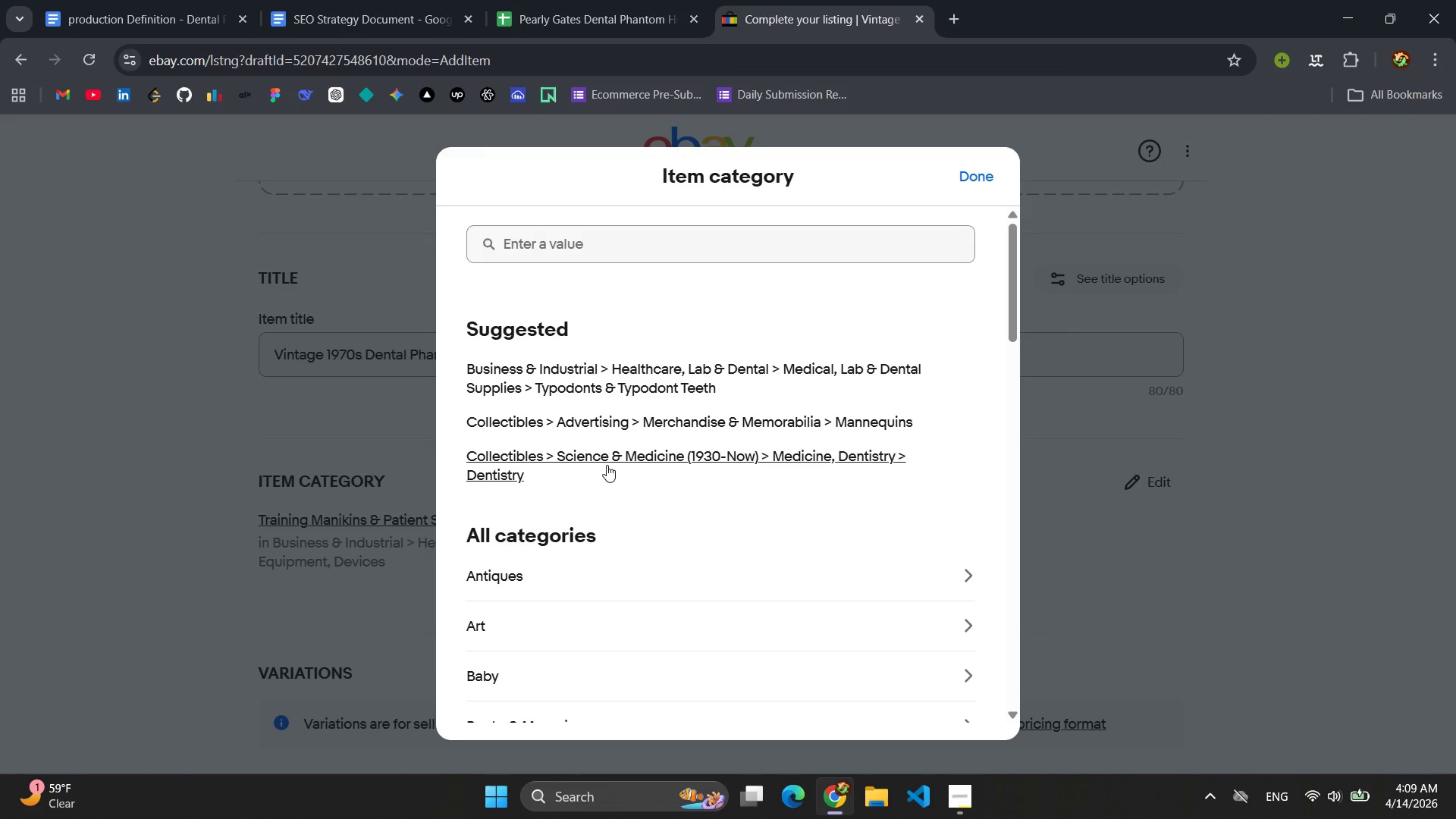 
scroll: coordinate [619, 551], scroll_direction: down, amount: 15.0
 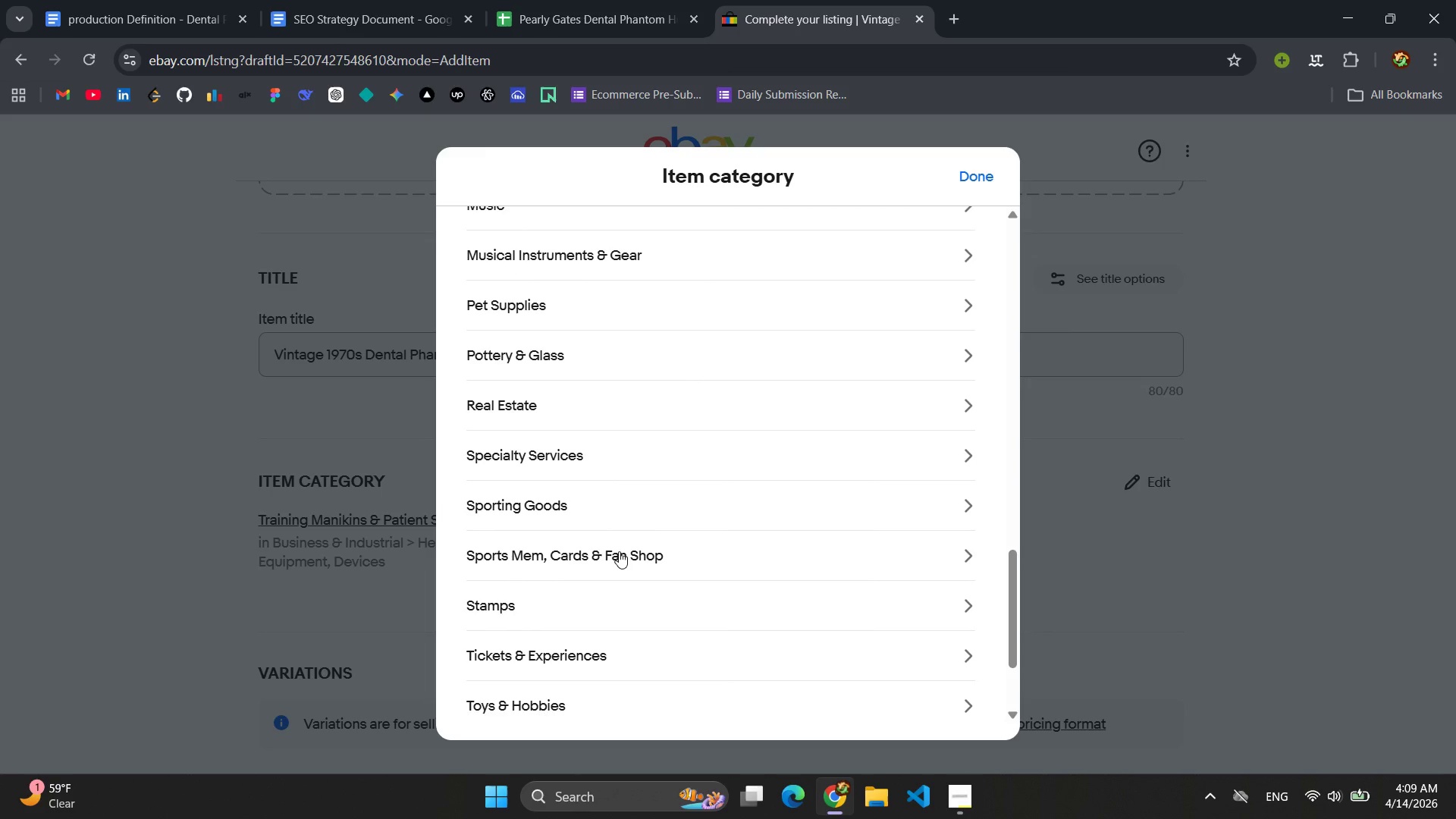 
scroll: coordinate [619, 551], scroll_direction: none, amount: 0.0
 